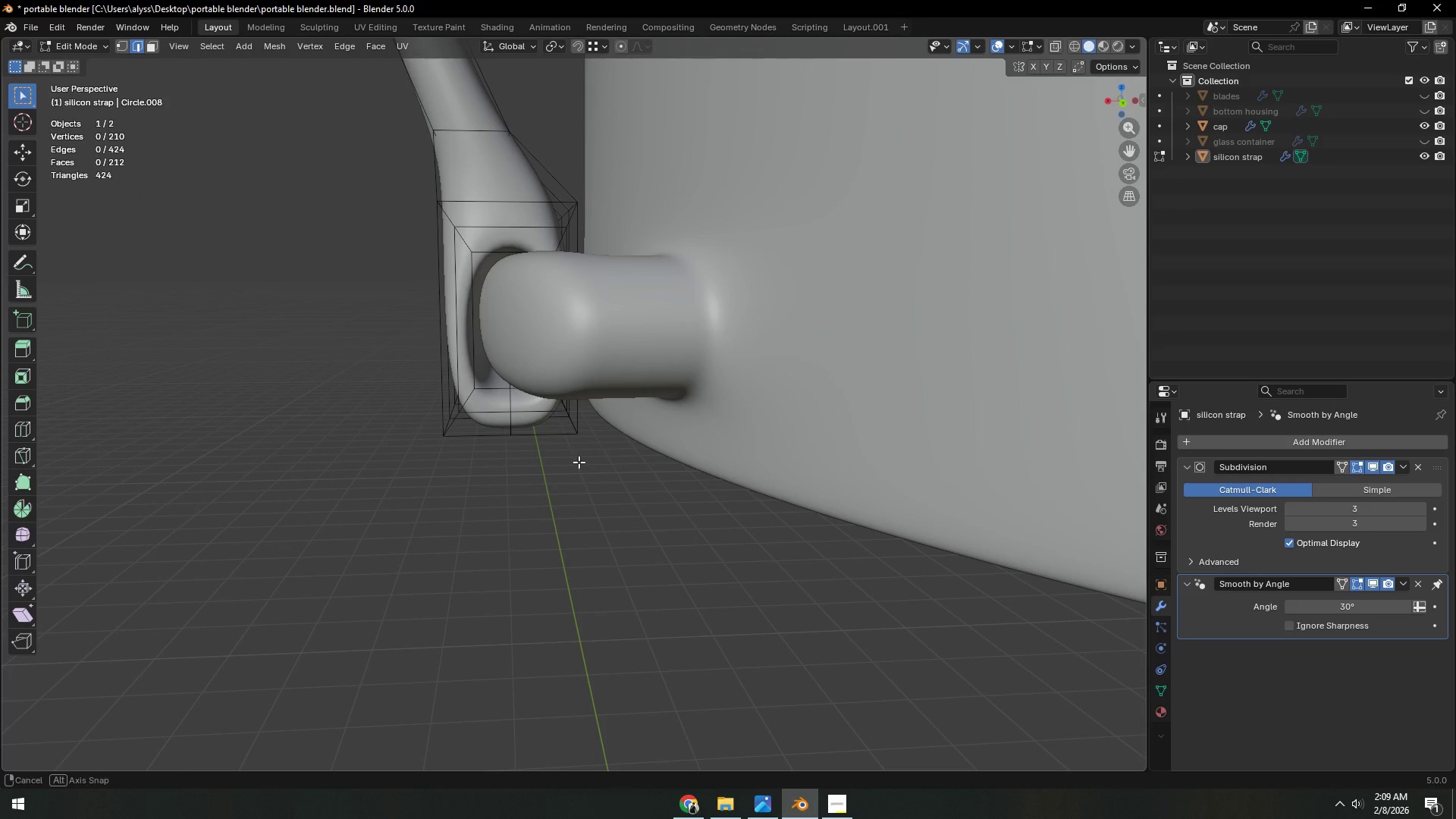 
key(Backquote)
 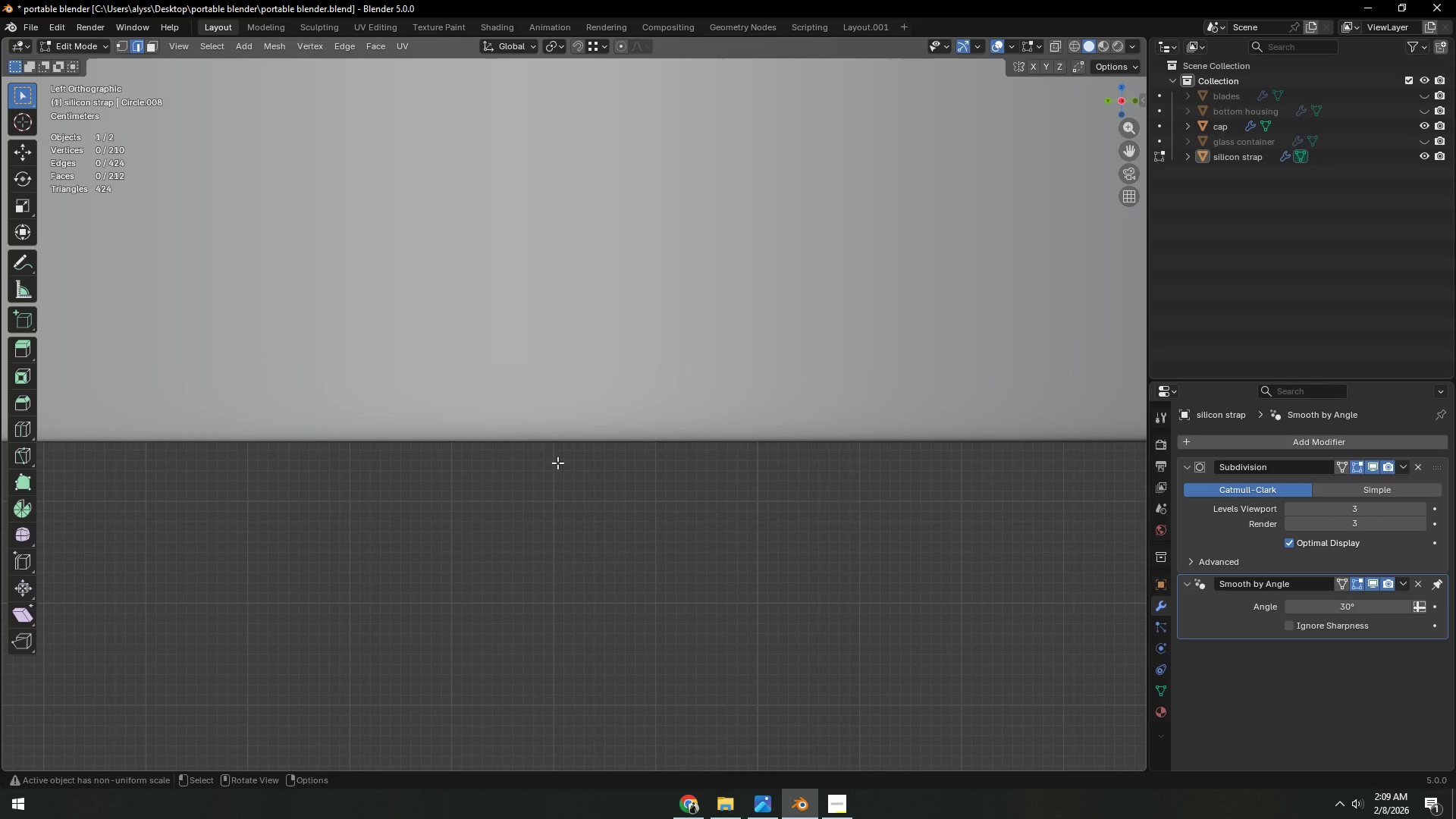 
hold_key(key=Backquote, duration=1.0)
 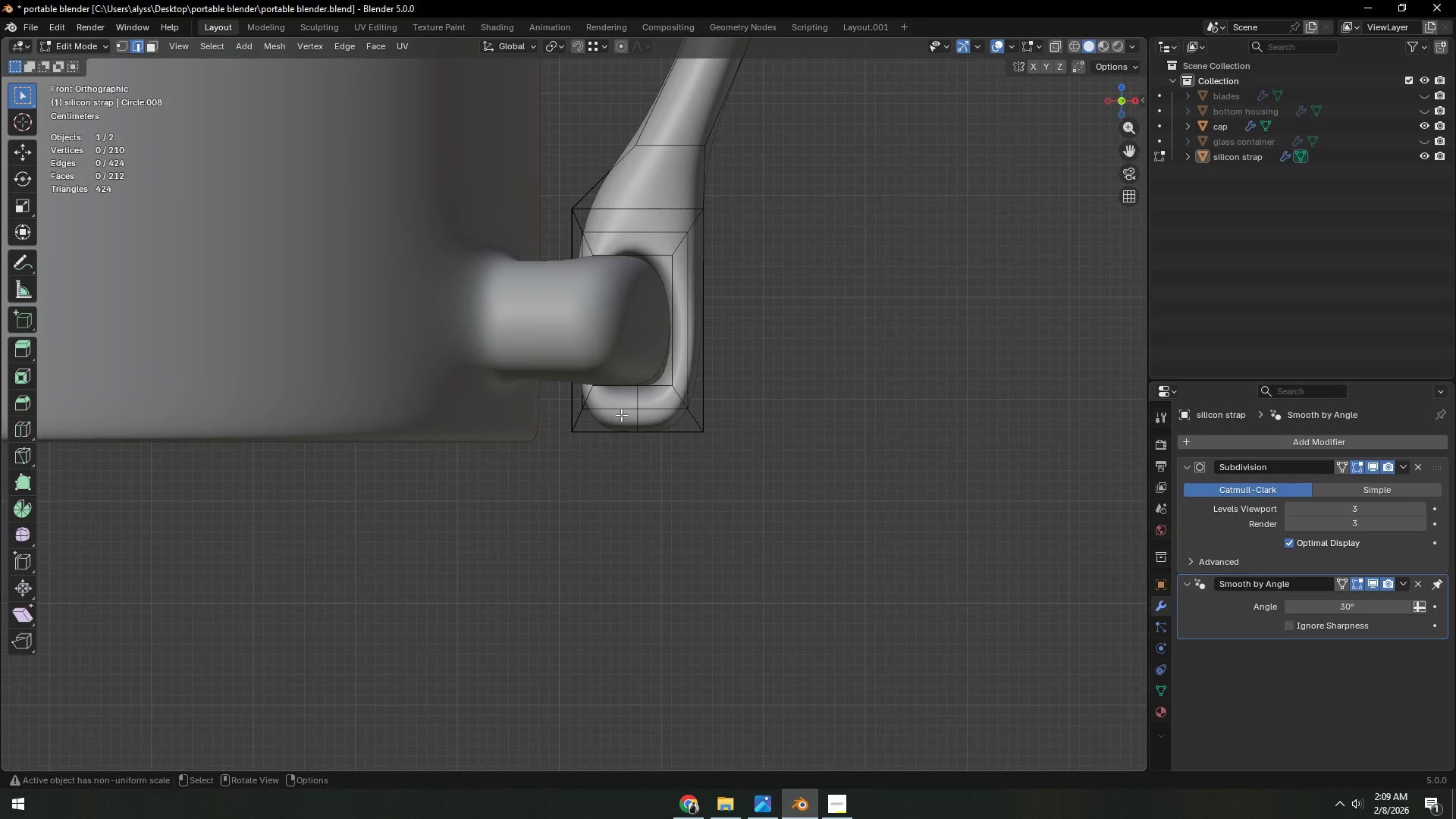 
key(Shift+ShiftLeft)
 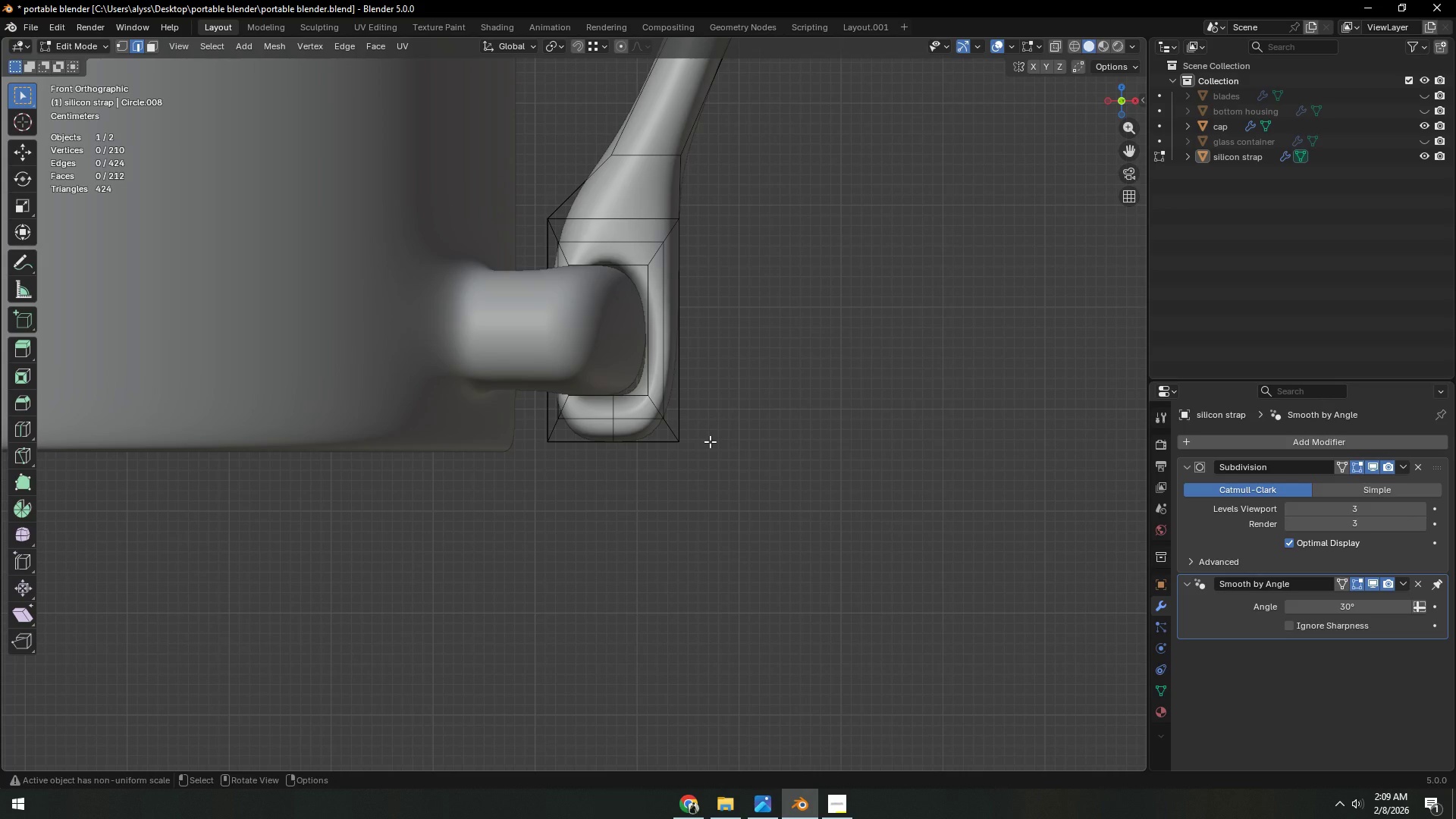 
key(Z)
 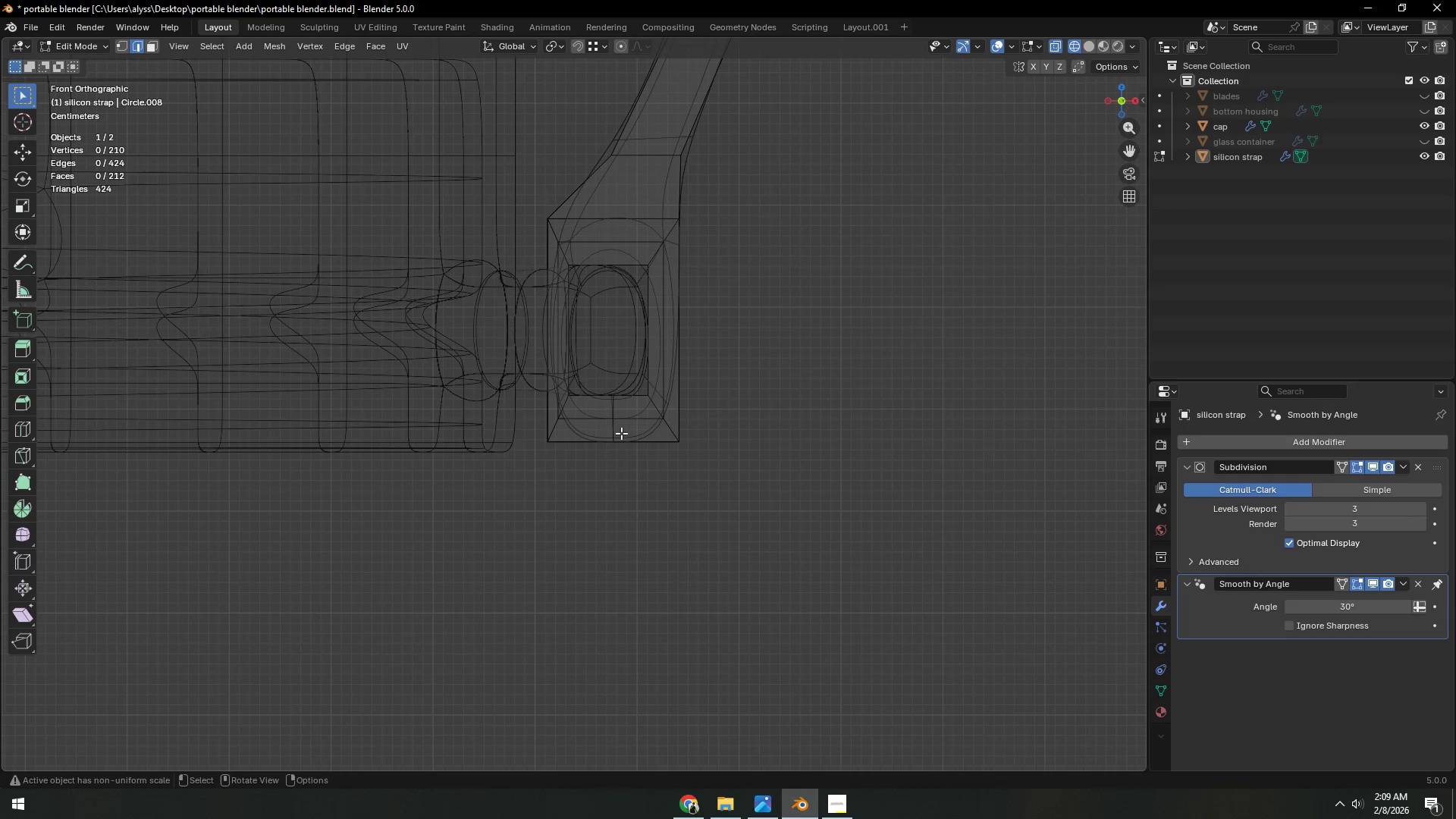 
type(1c)
 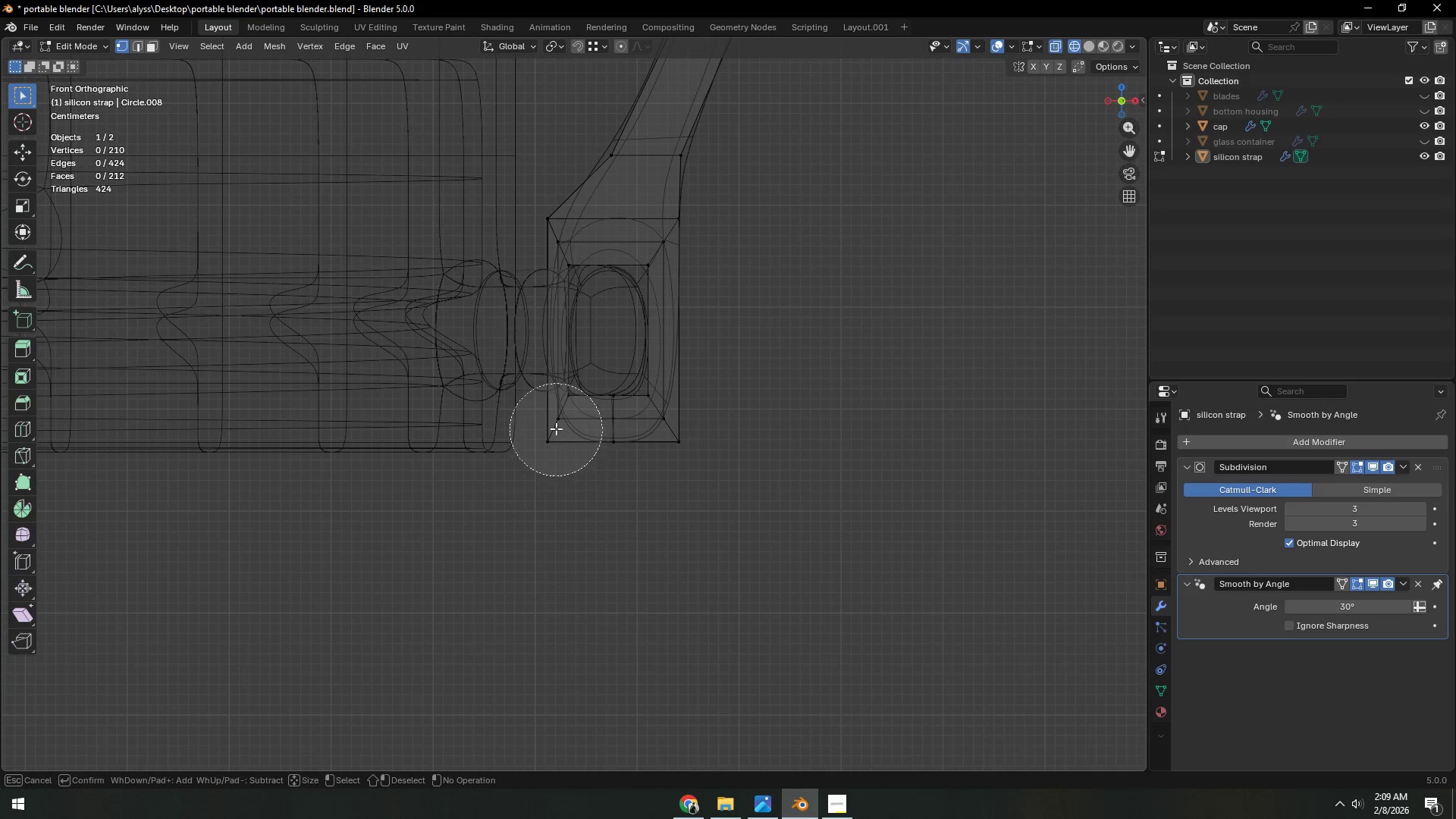 
left_click_drag(start_coordinate=[555, 419], to_coordinate=[540, 253])
 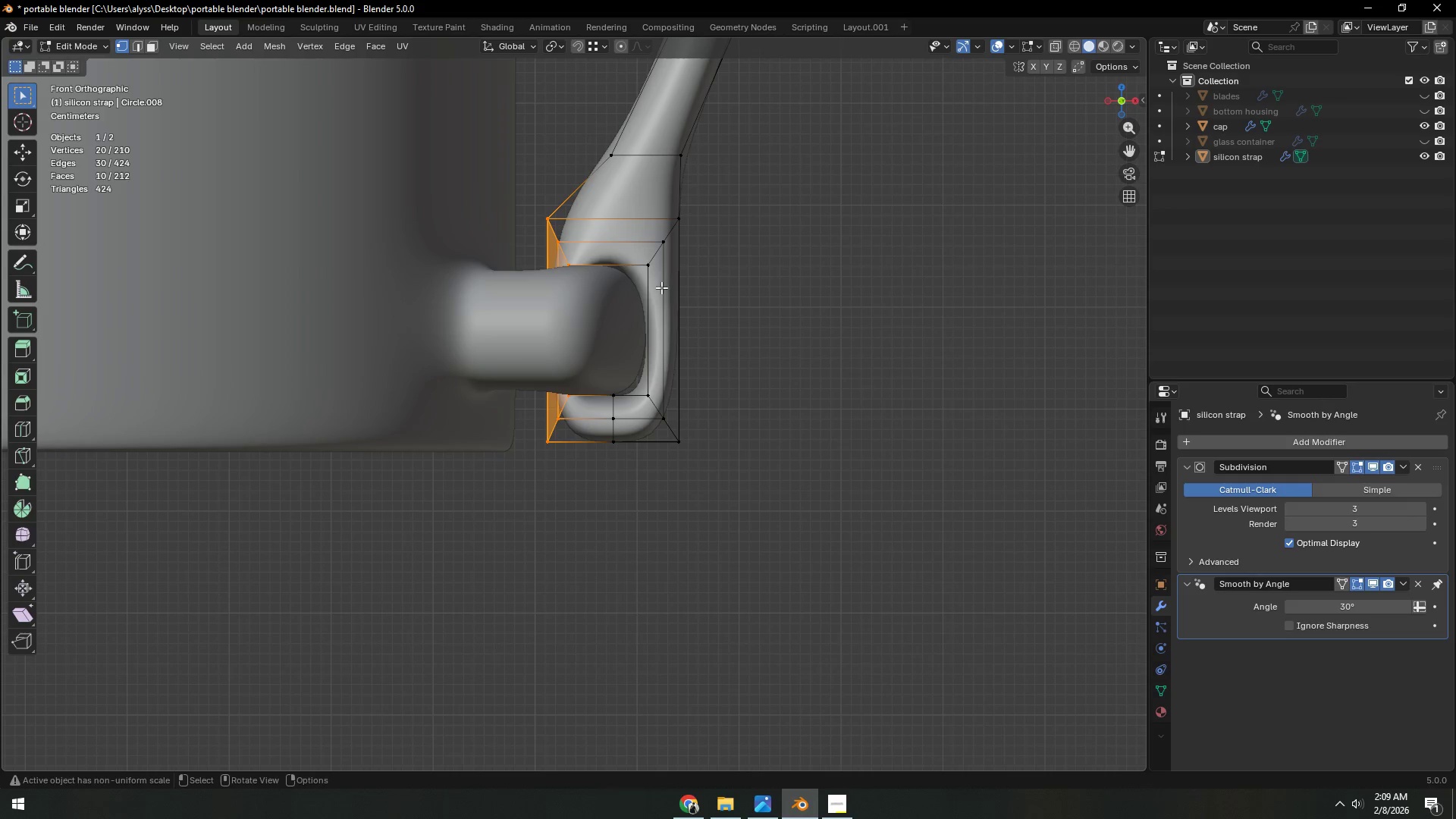 
right_click([540, 253])
 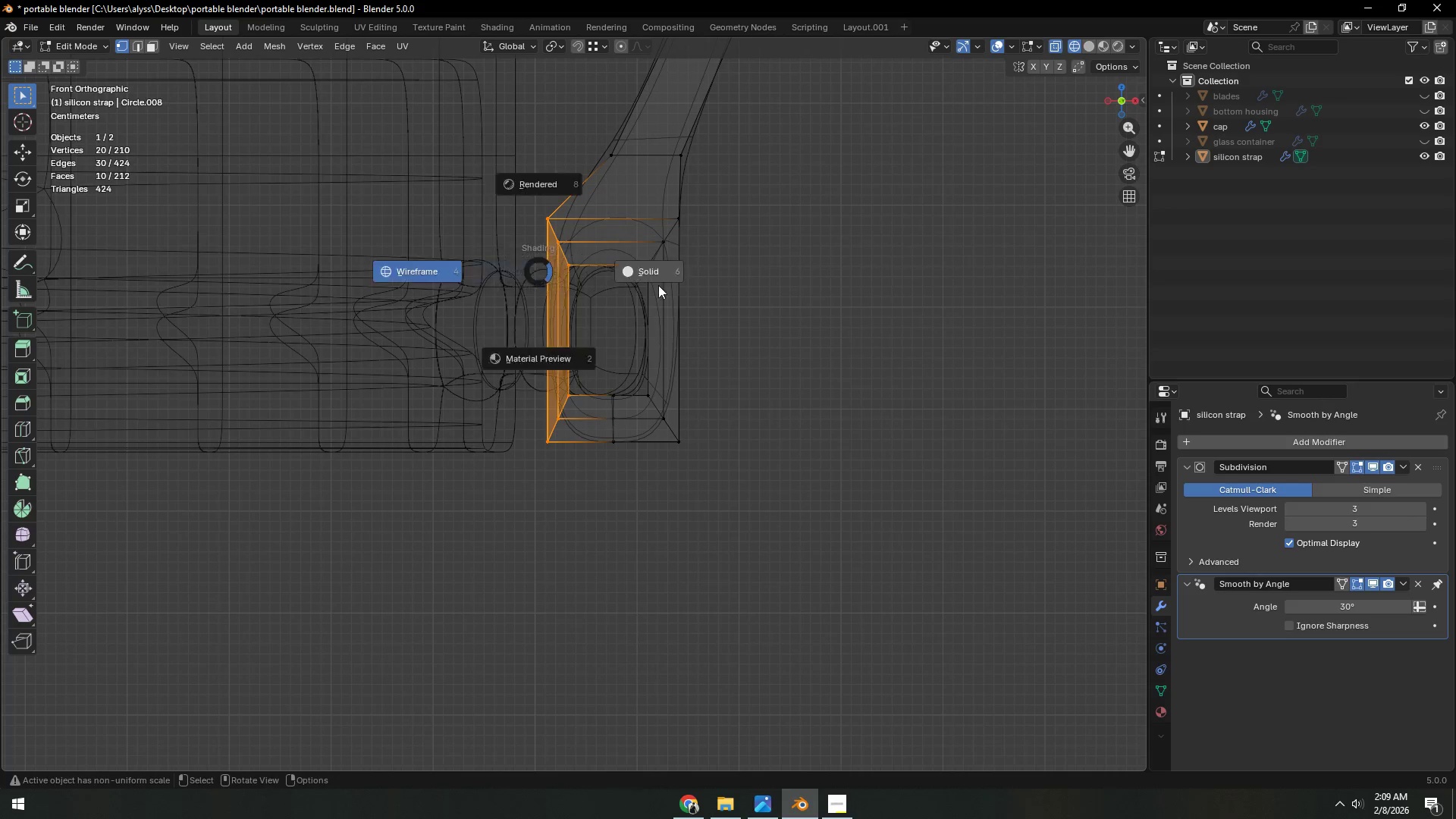 
left_click([540, 253])
 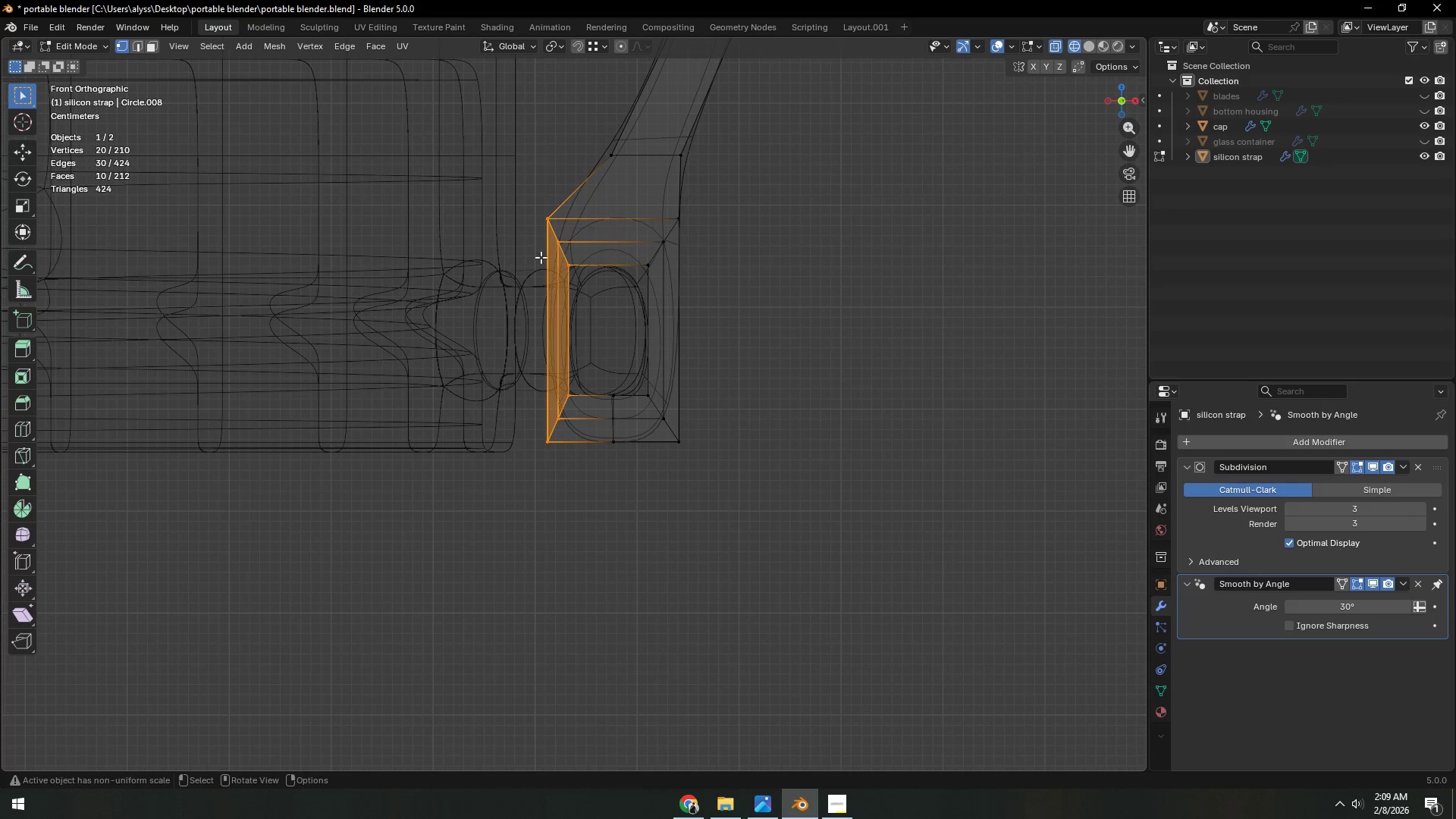 
key(Z)
 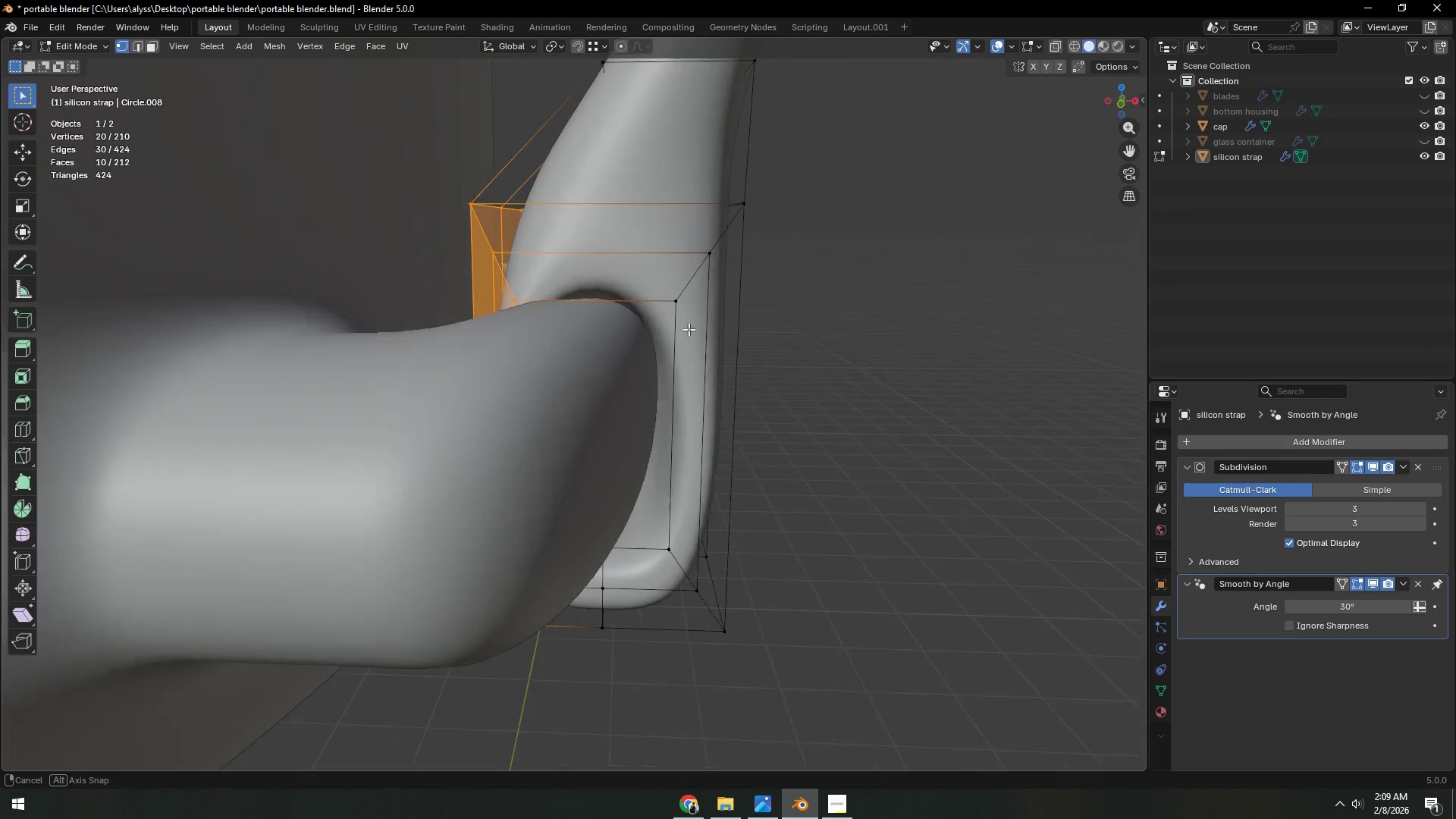 
scroll: coordinate [692, 338], scroll_direction: down, amount: 1.0
 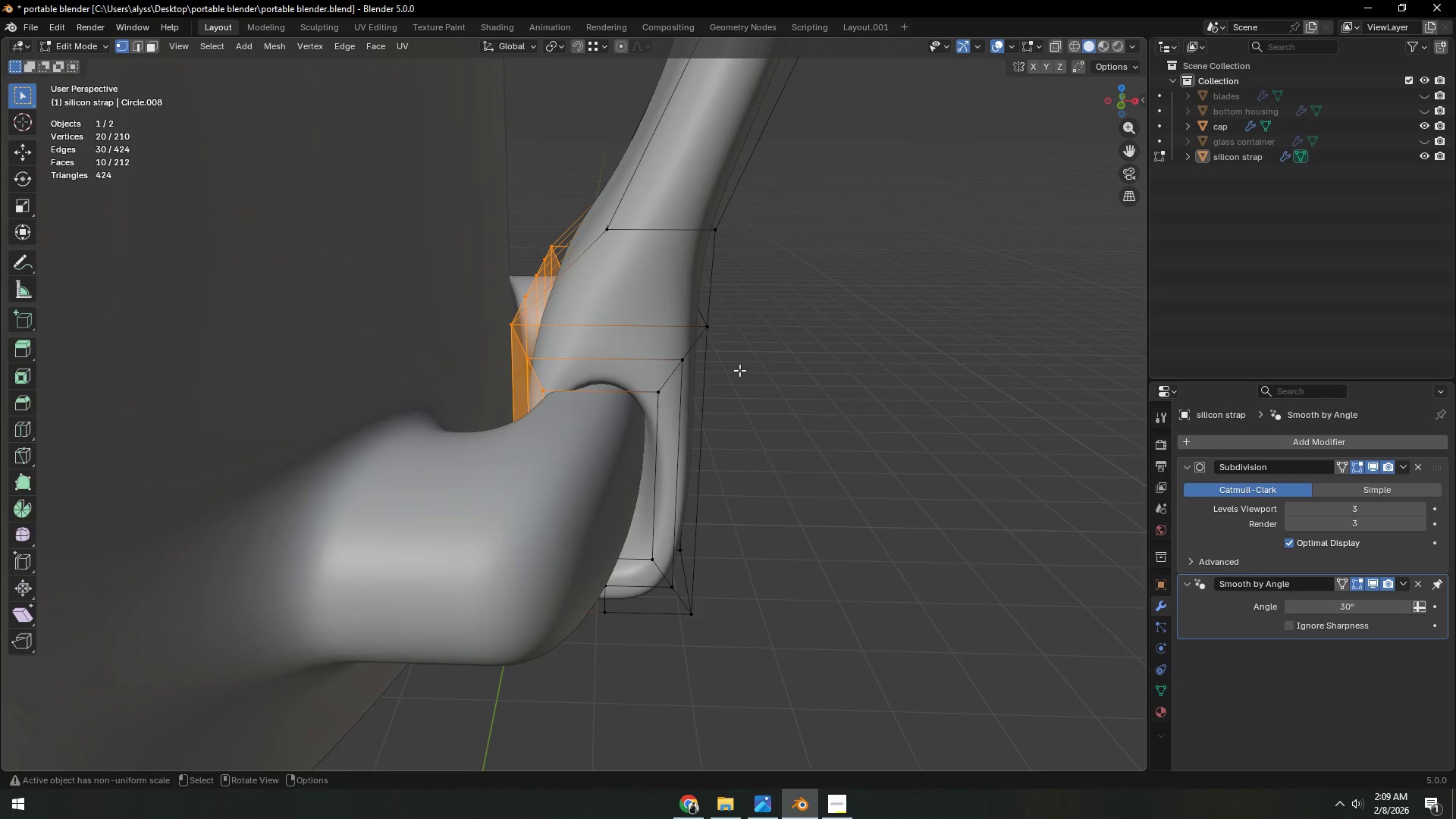 
type(gx)
 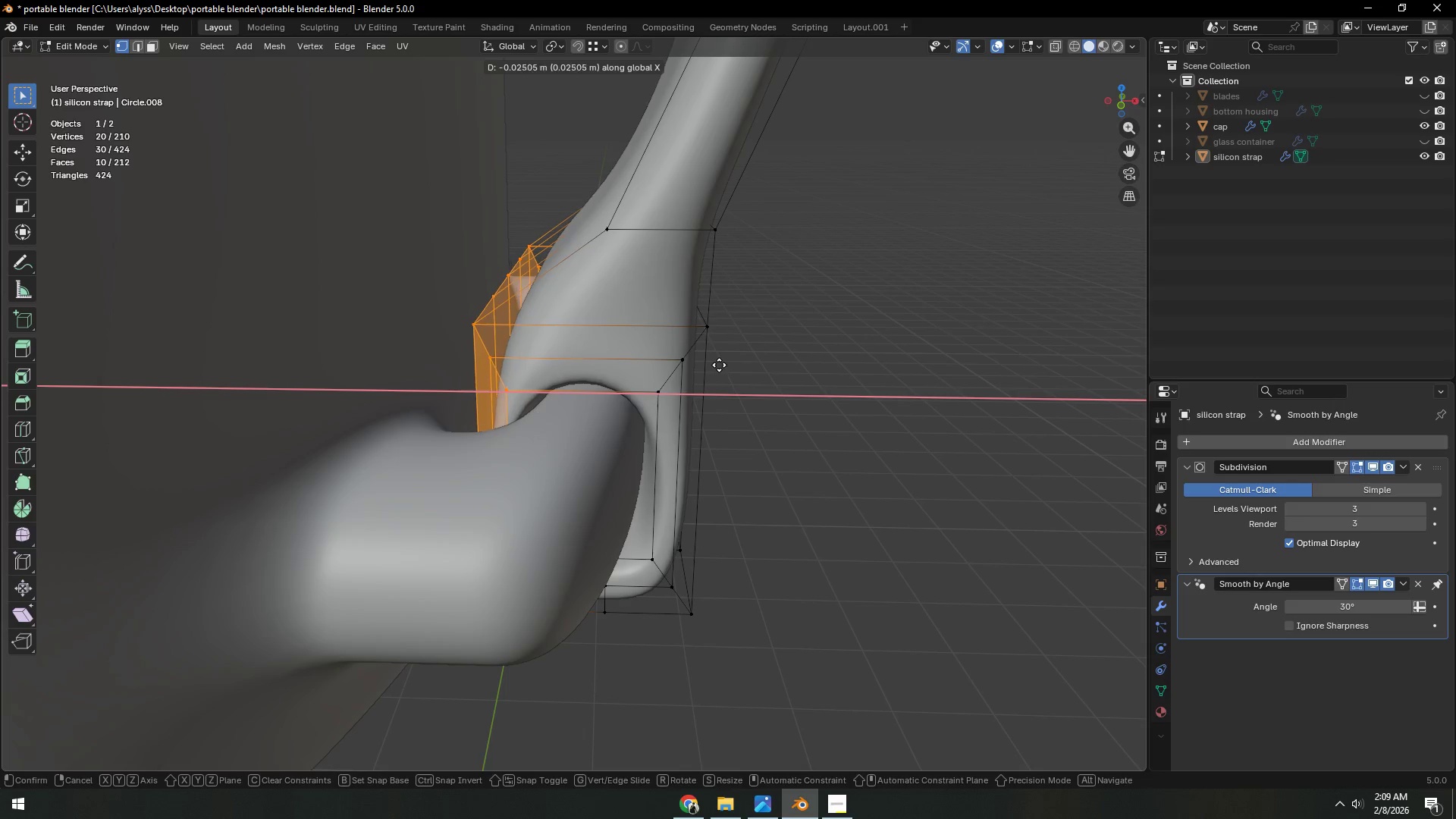 
double_click([859, 360])
 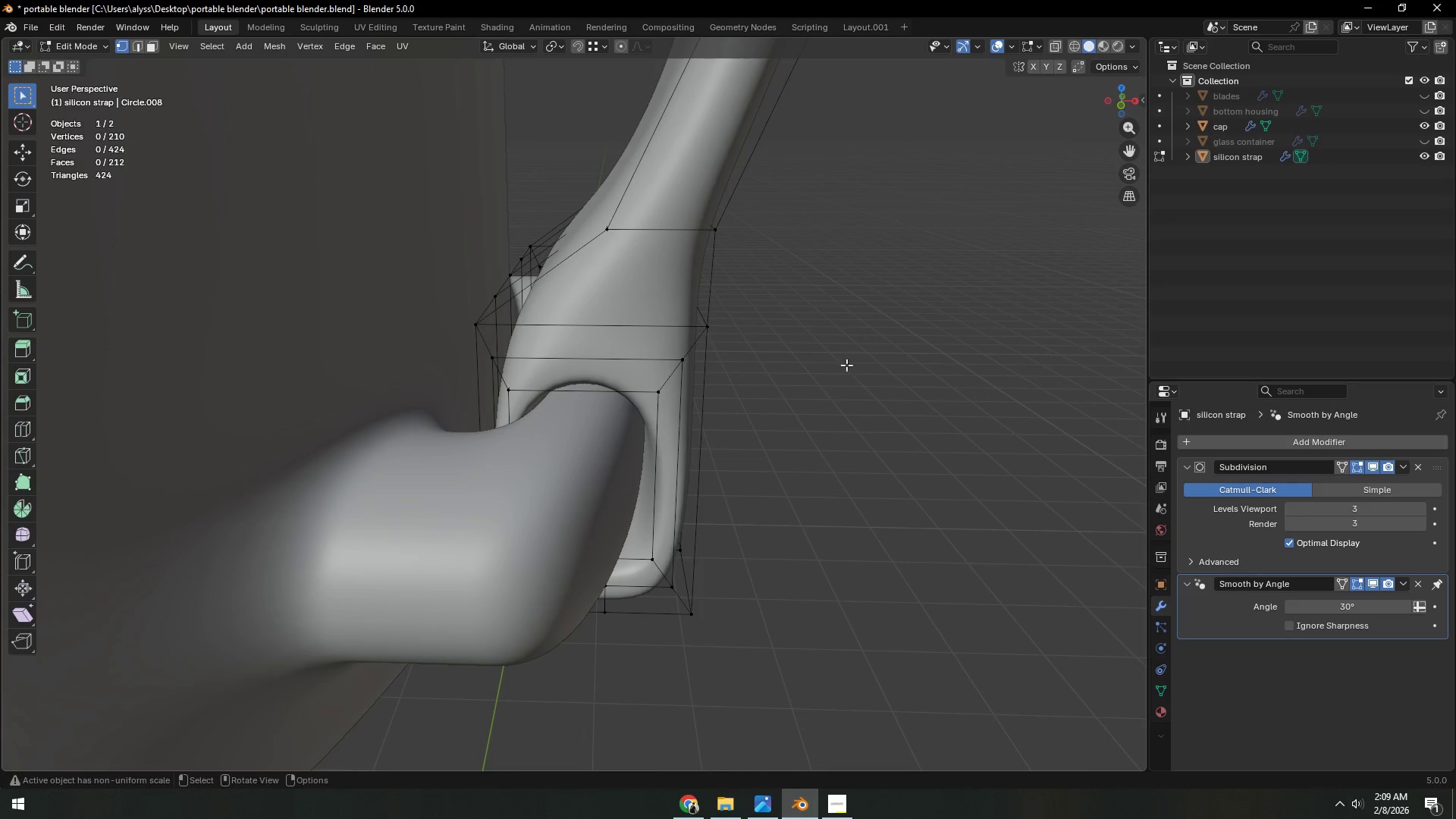 
key(Tab)
 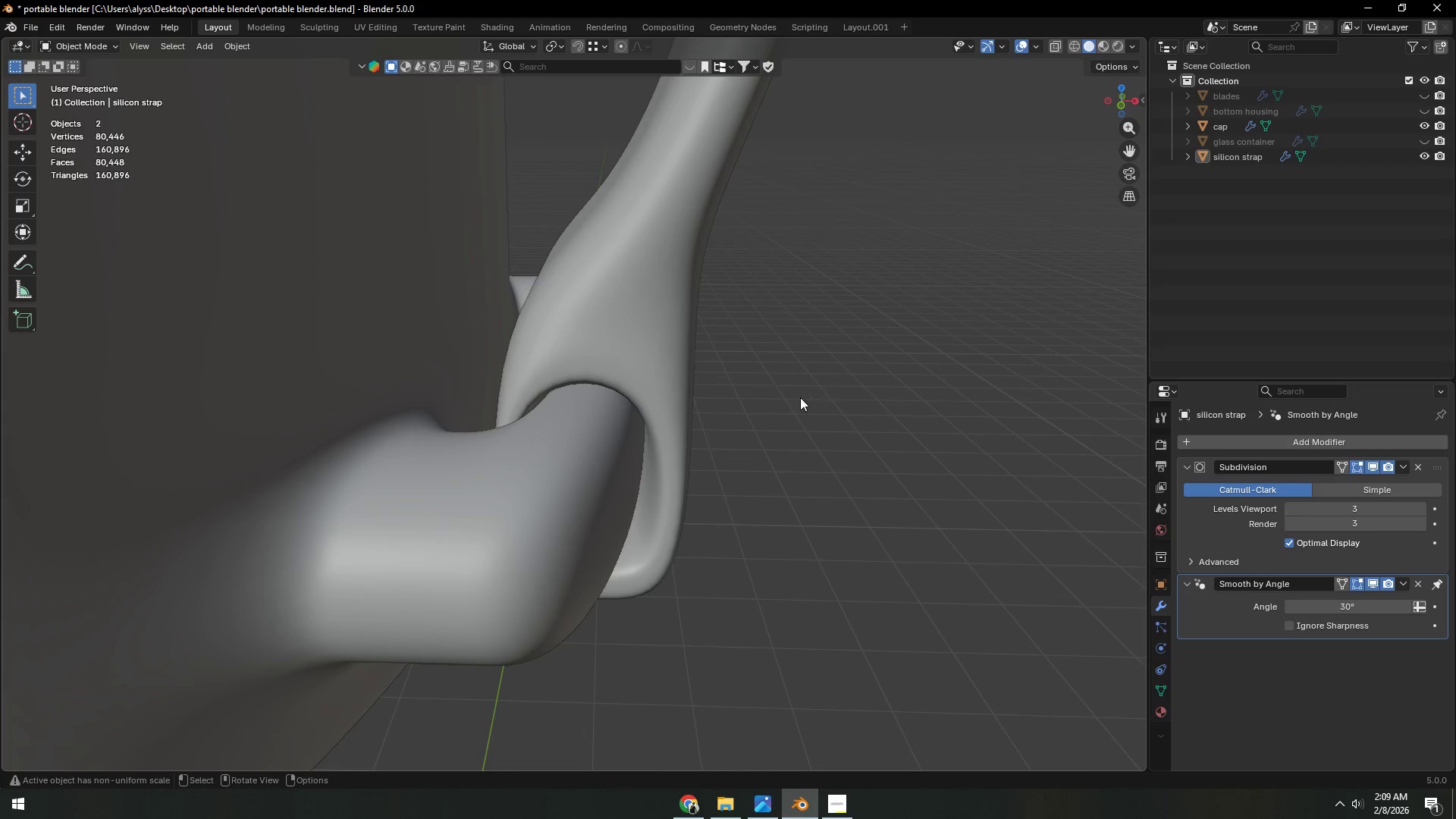 
scroll: coordinate [511, 394], scroll_direction: down, amount: 10.0
 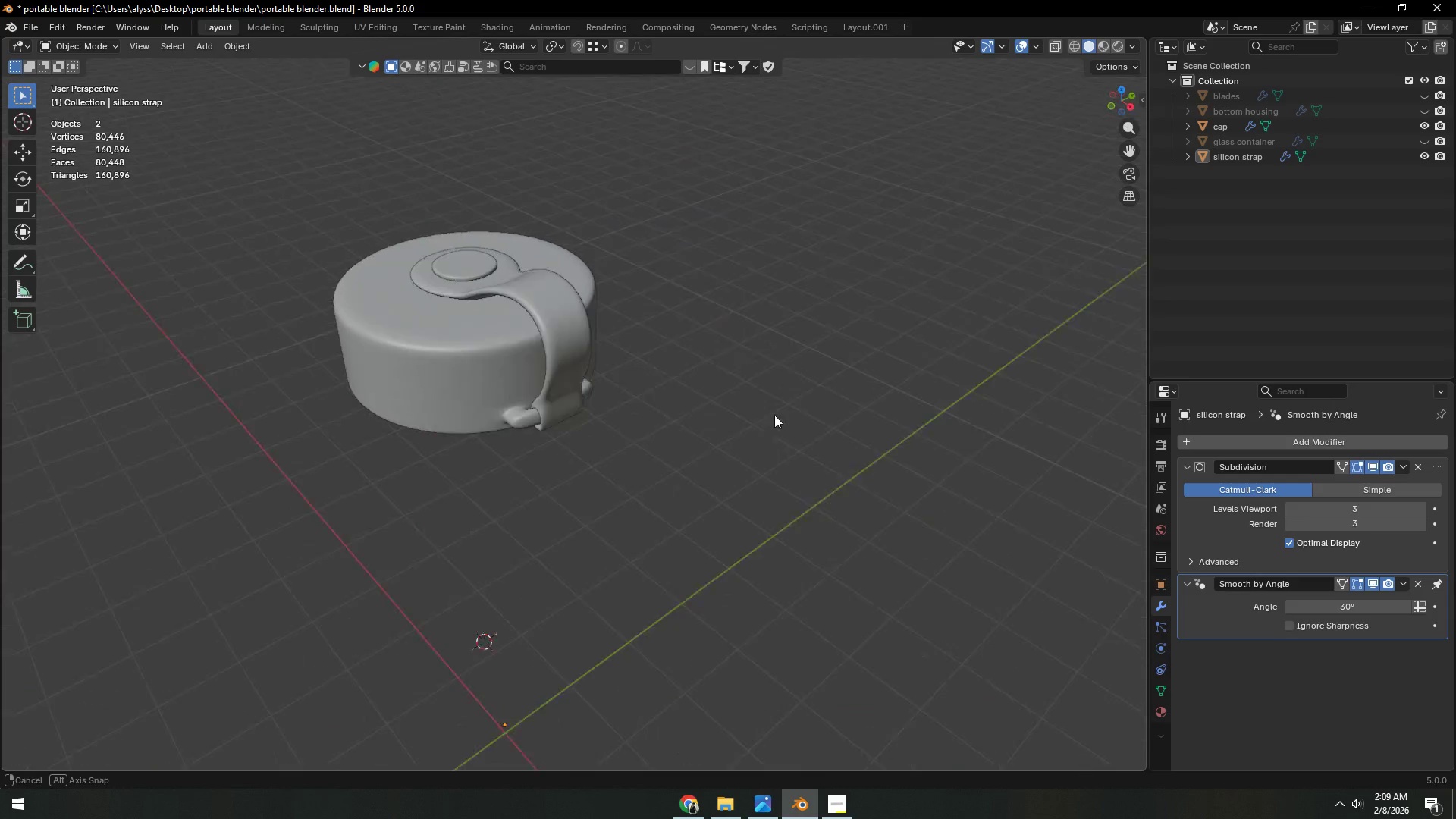 
key(Shift+ShiftLeft)
 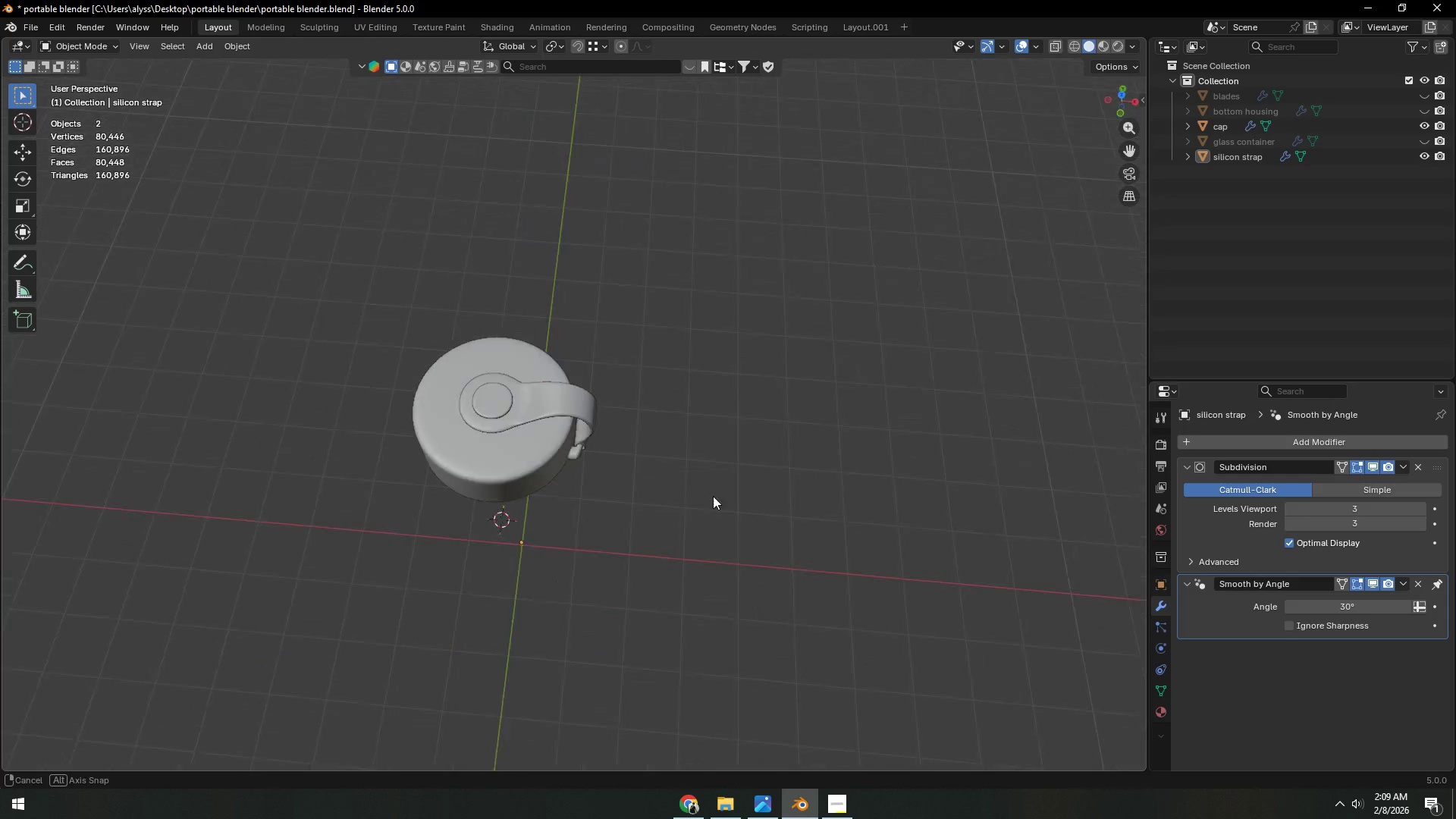 
scroll: coordinate [745, 419], scroll_direction: down, amount: 3.0
 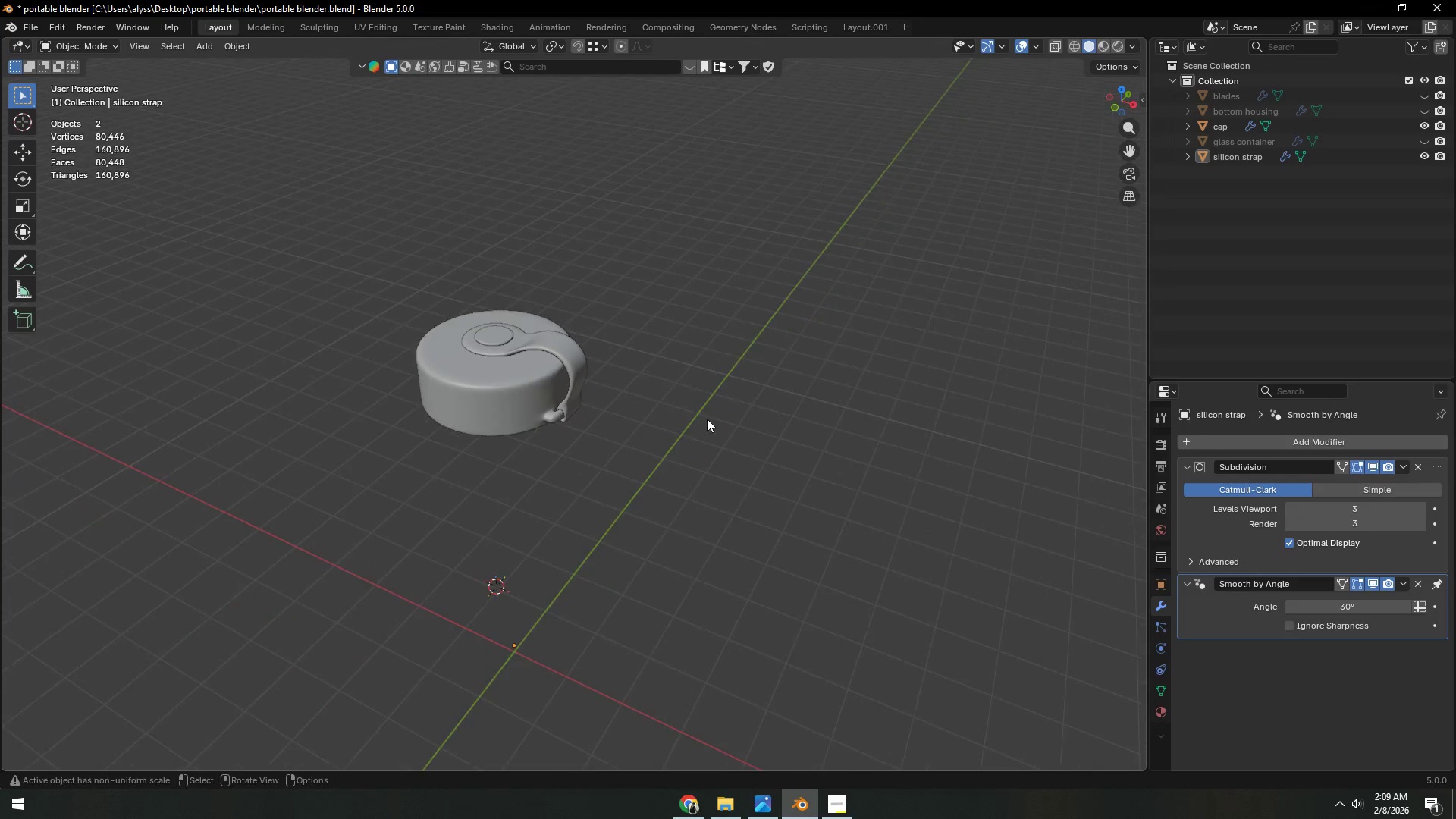 
key(Shift+ShiftLeft)
 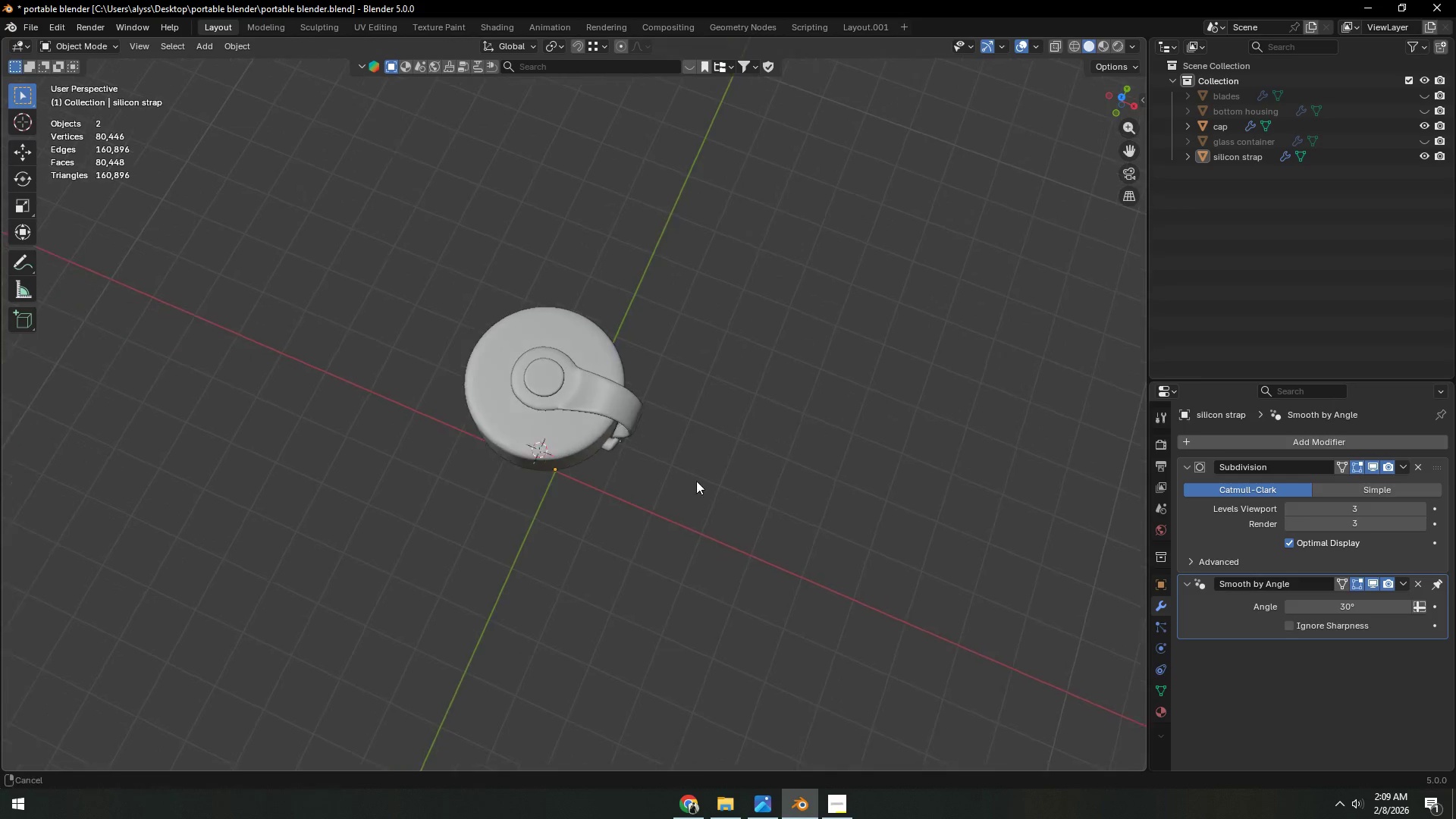 
left_click([635, 379])
 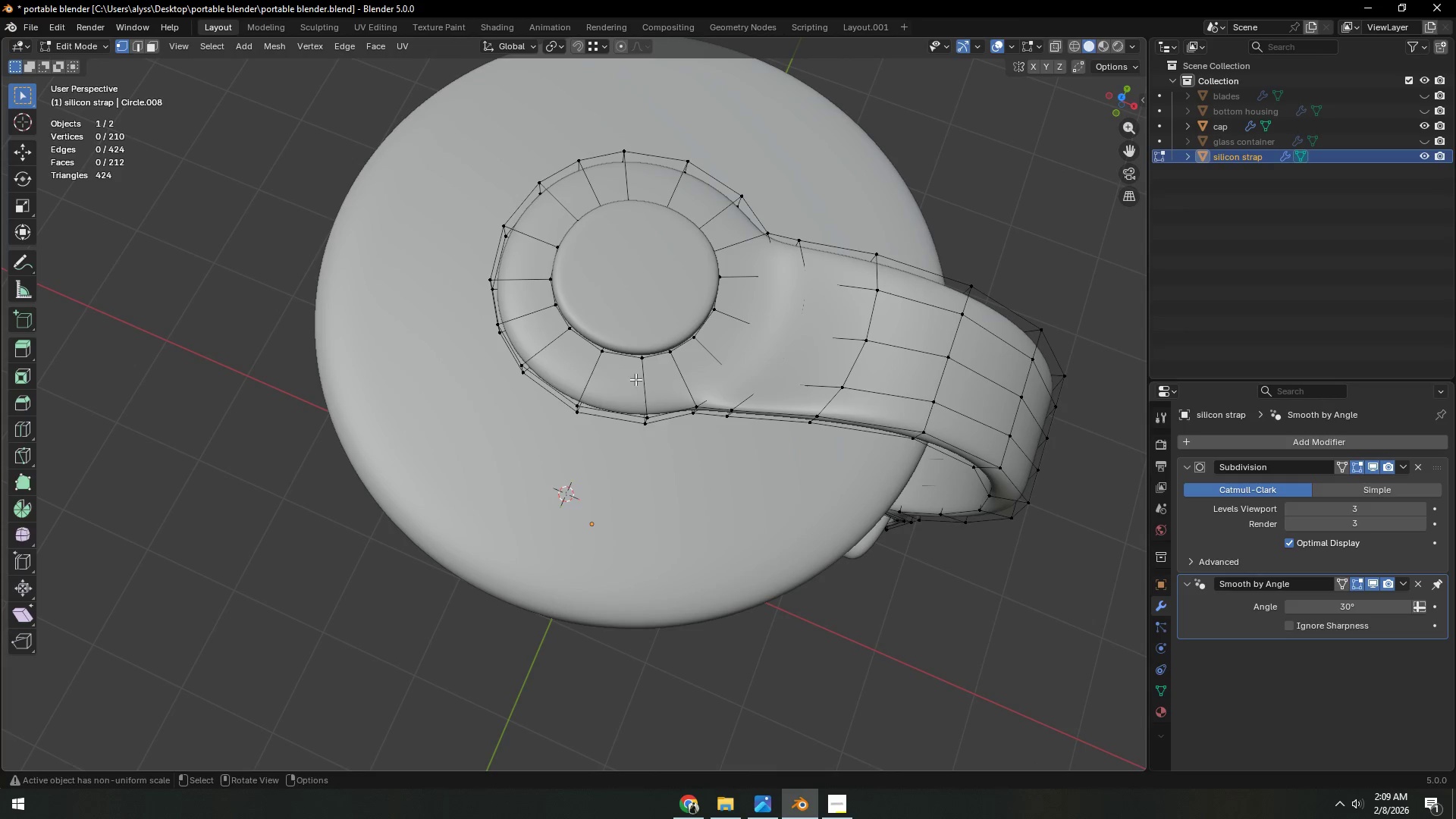 
key(Tab)
 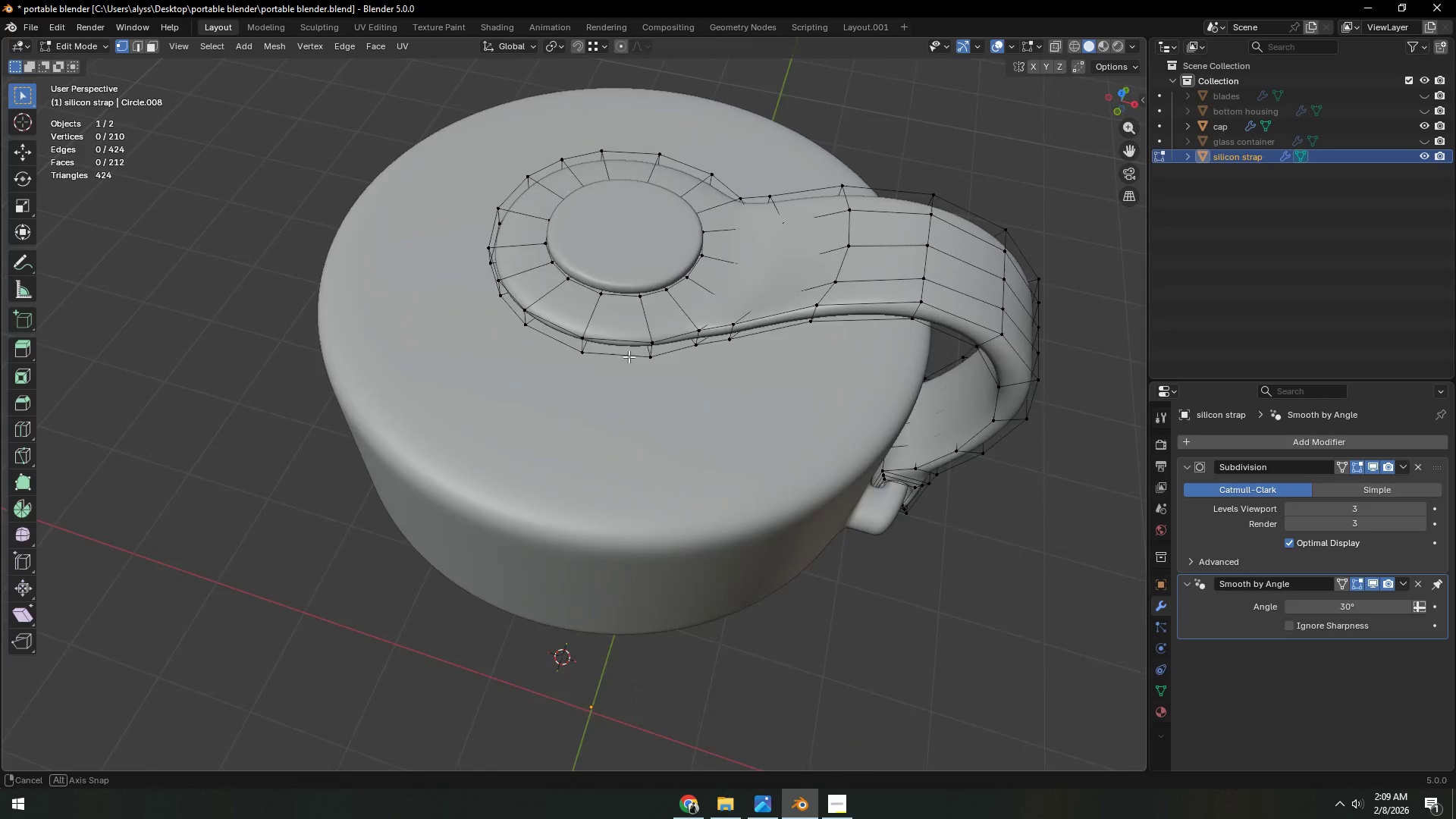 
scroll: coordinate [708, 479], scroll_direction: up, amount: 7.0
 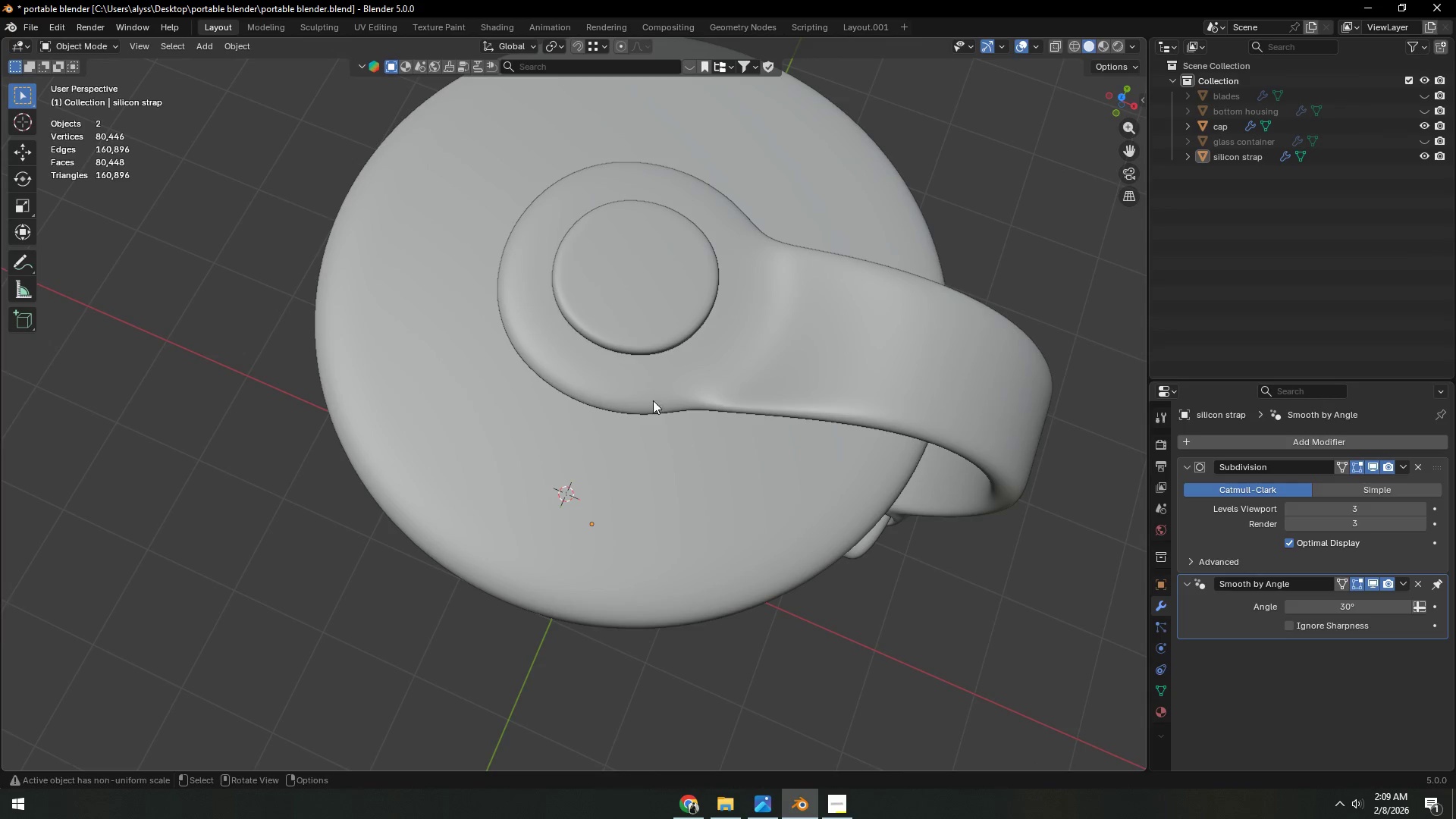 
key(Shift+ShiftLeft)
 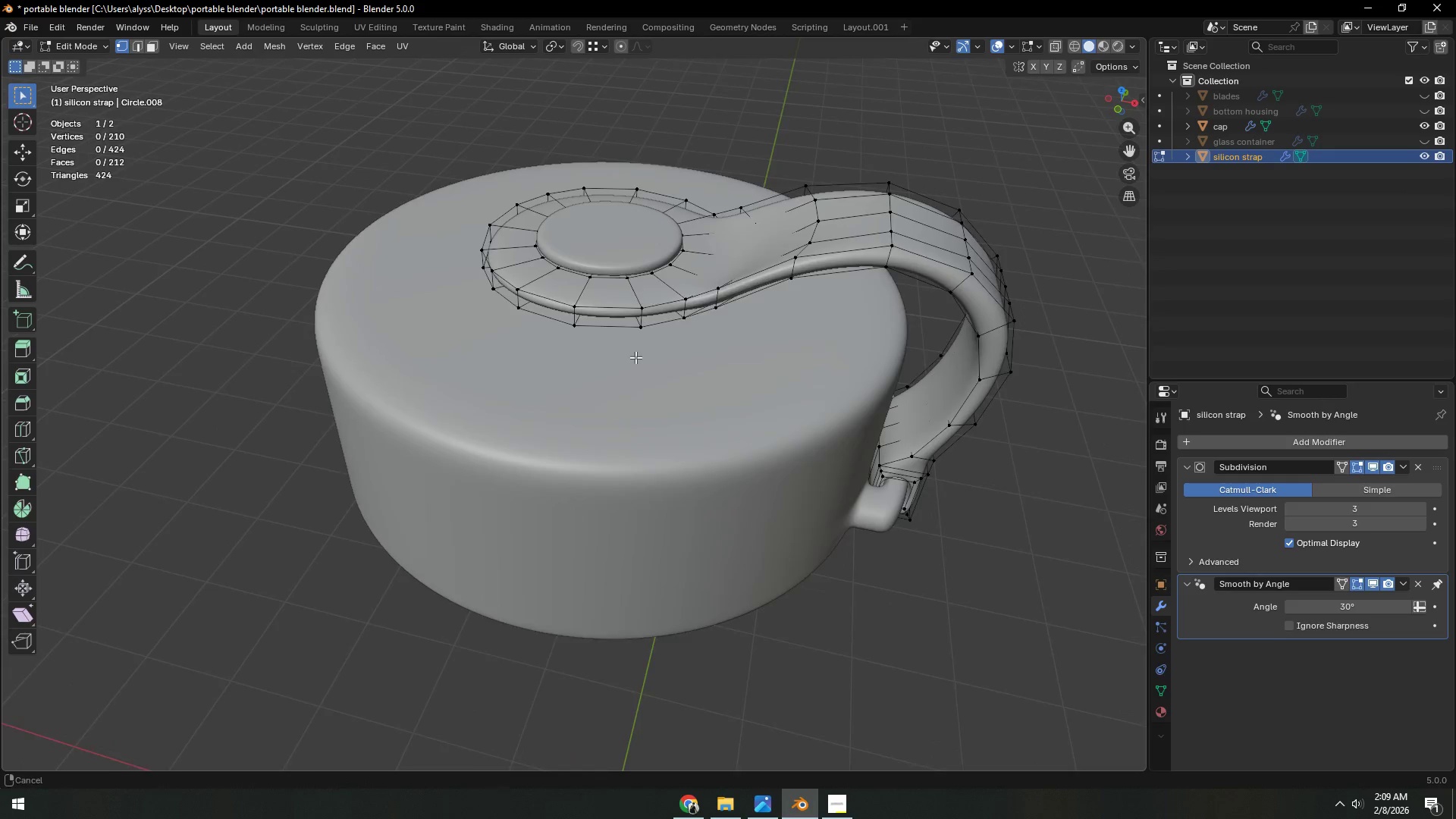 
key(3)
 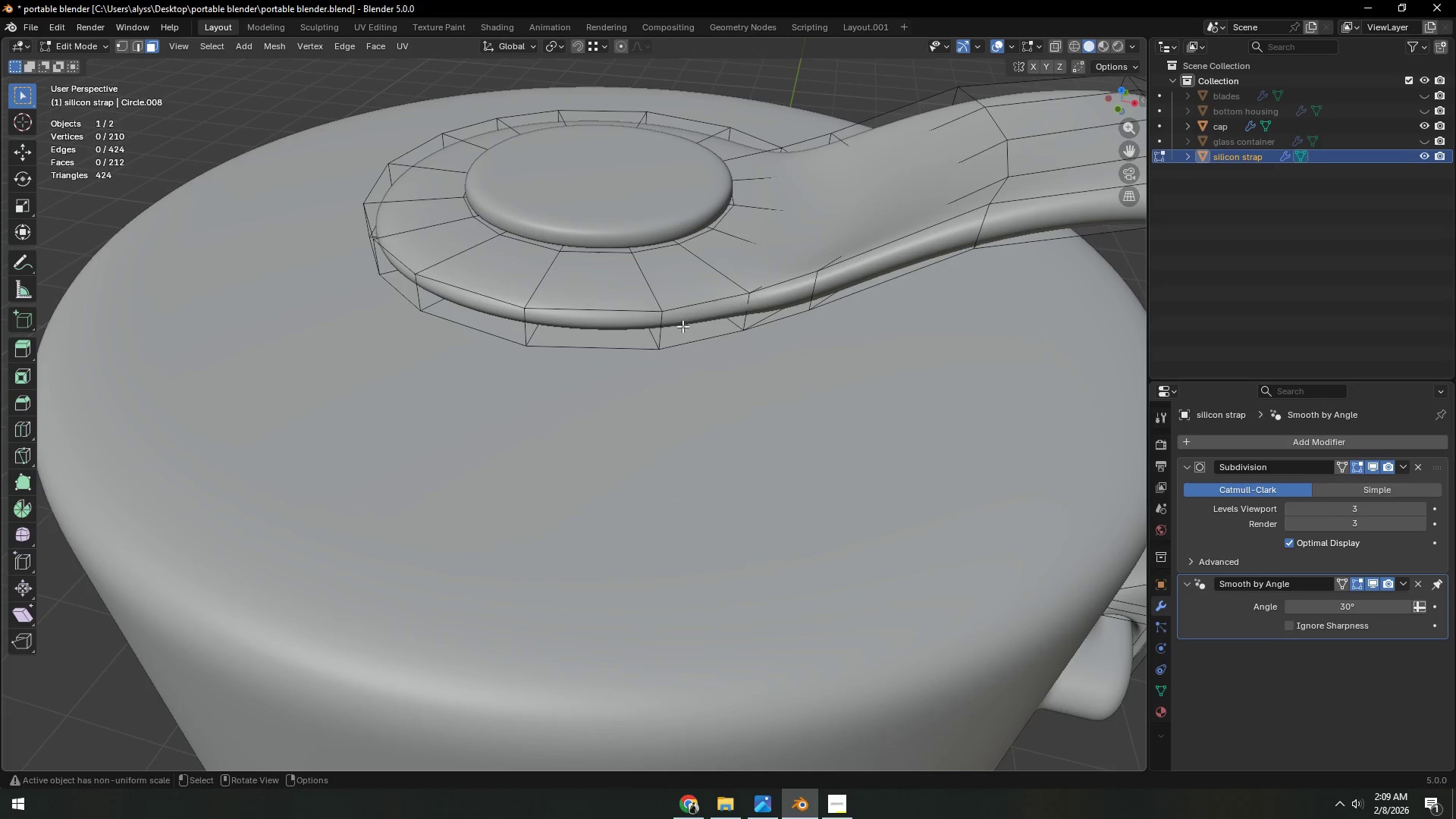 
scroll: coordinate [624, 395], scroll_direction: up, amount: 3.0
 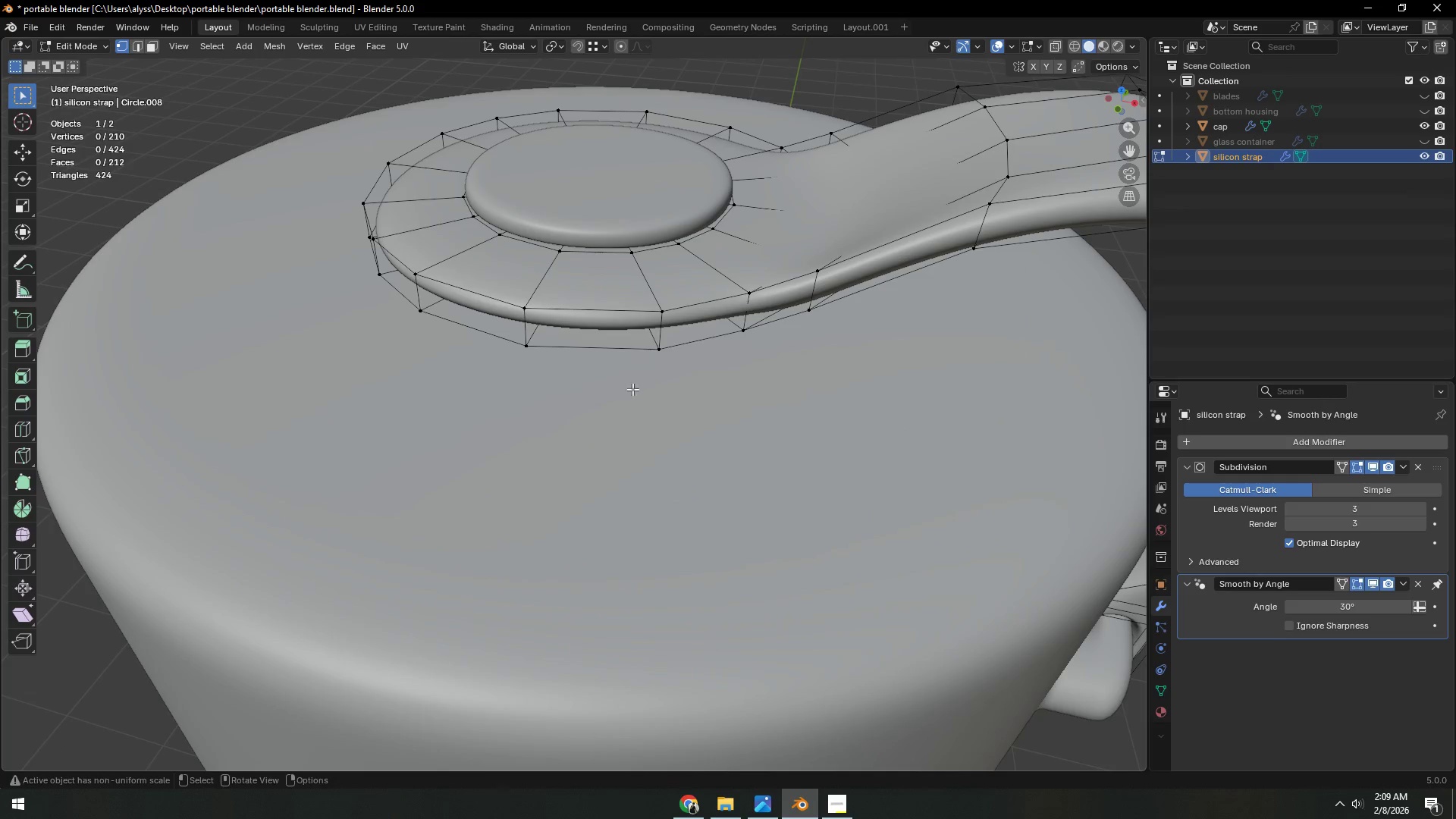 
hold_key(key=AltLeft, duration=0.47)
left_click([663, 329])
 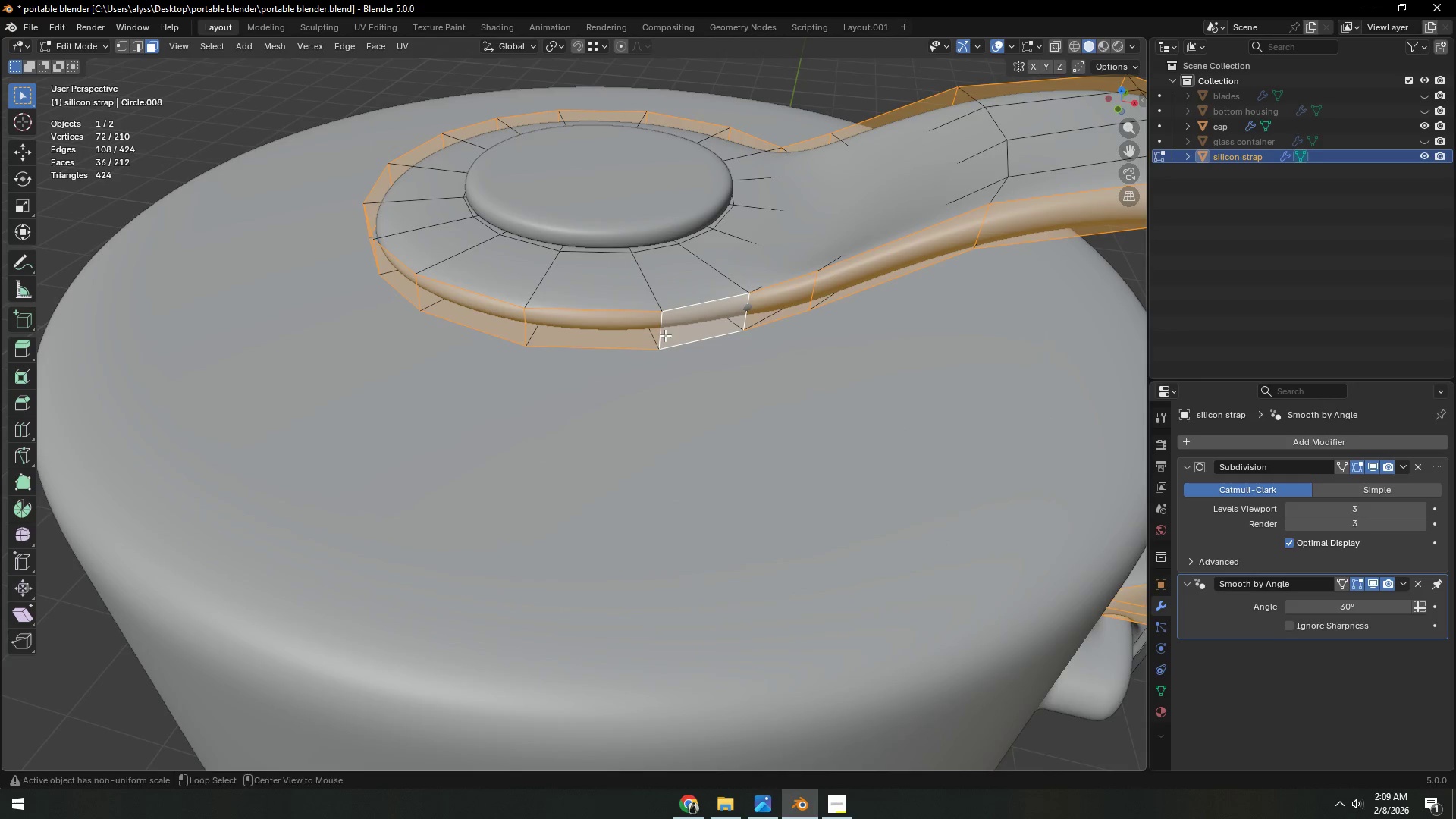 
scroll: coordinate [667, 347], scroll_direction: down, amount: 4.0
 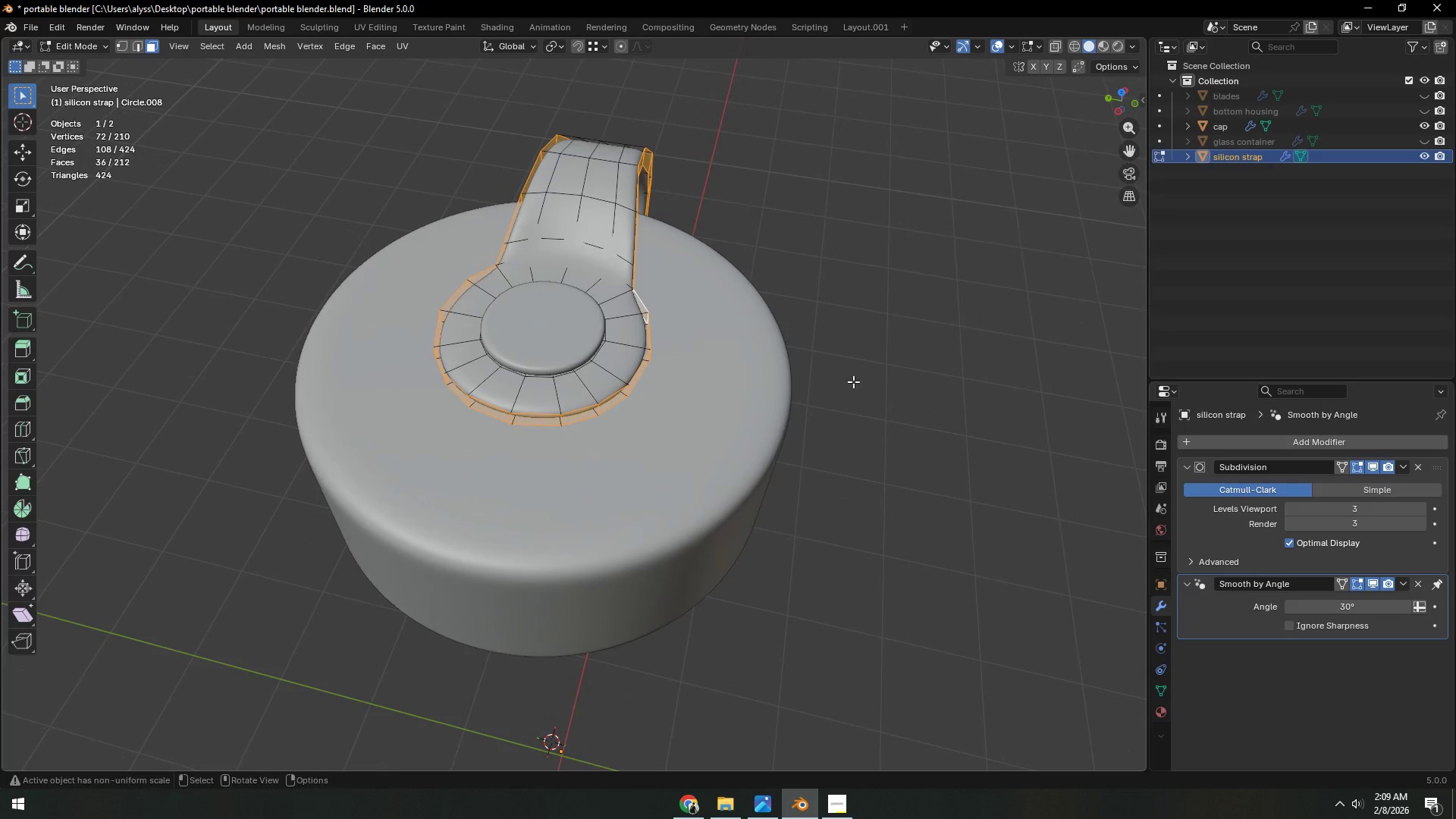 
type(sy)
 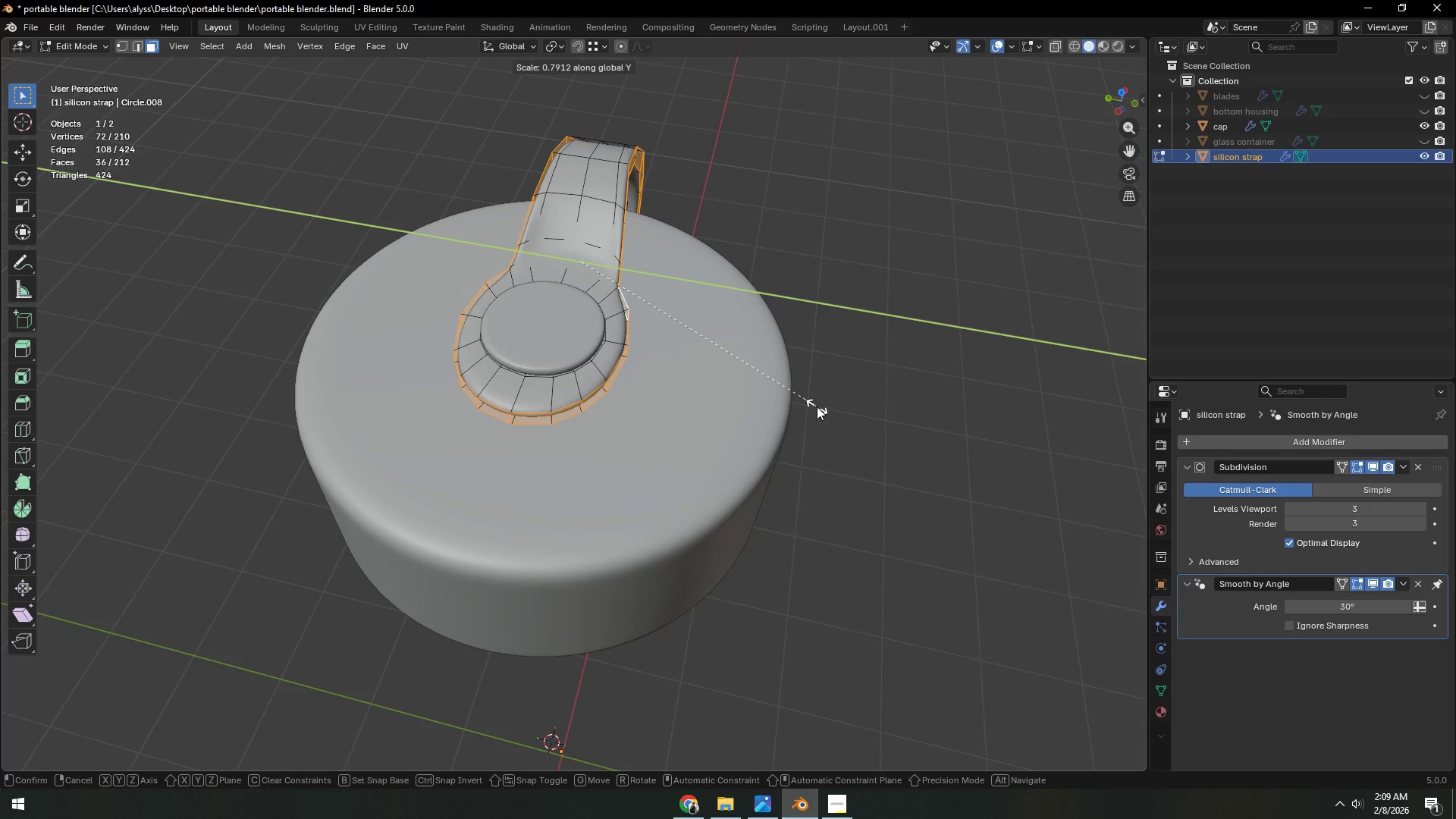 
right_click([817, 406])
 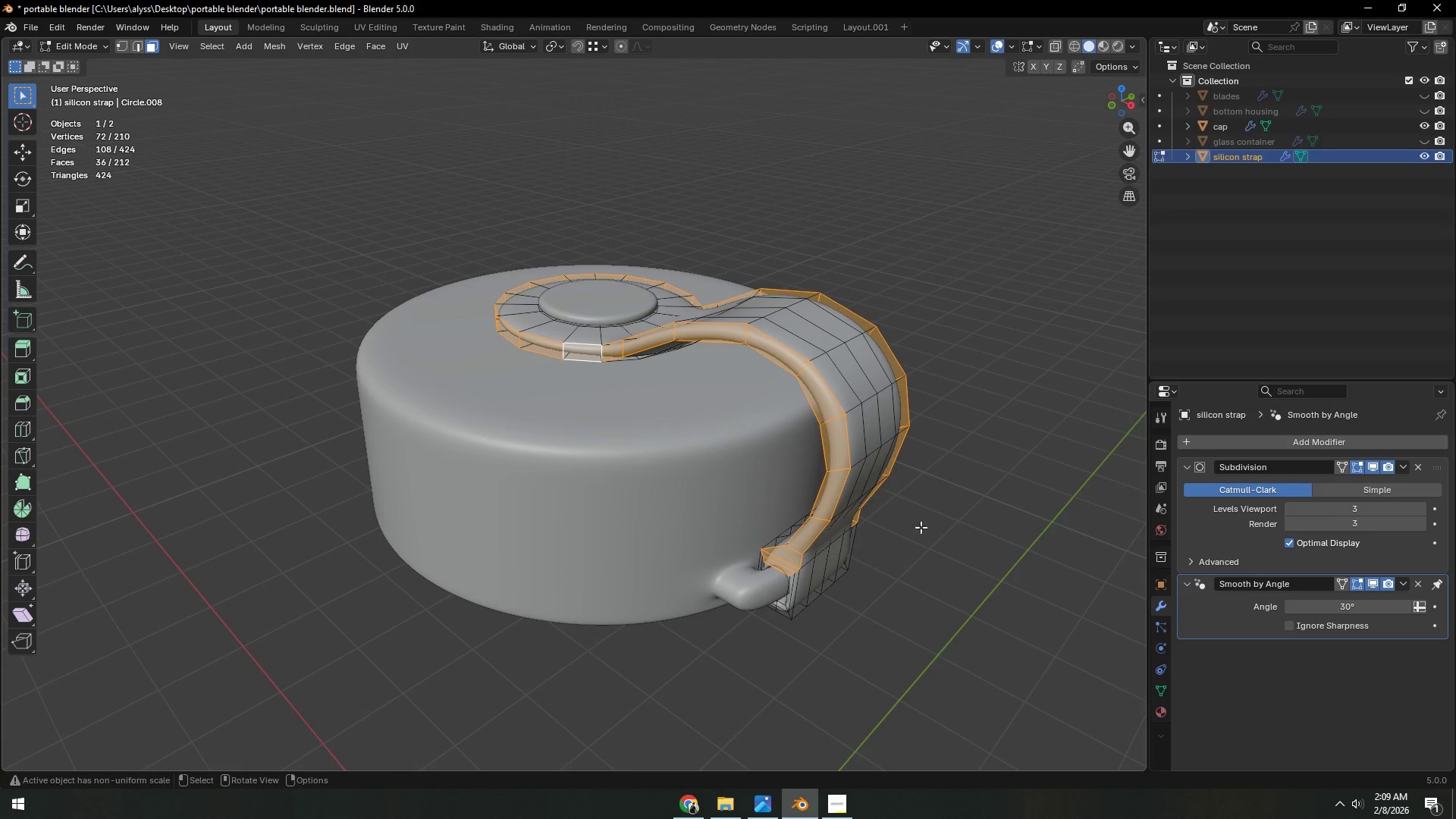 
type(sy)
 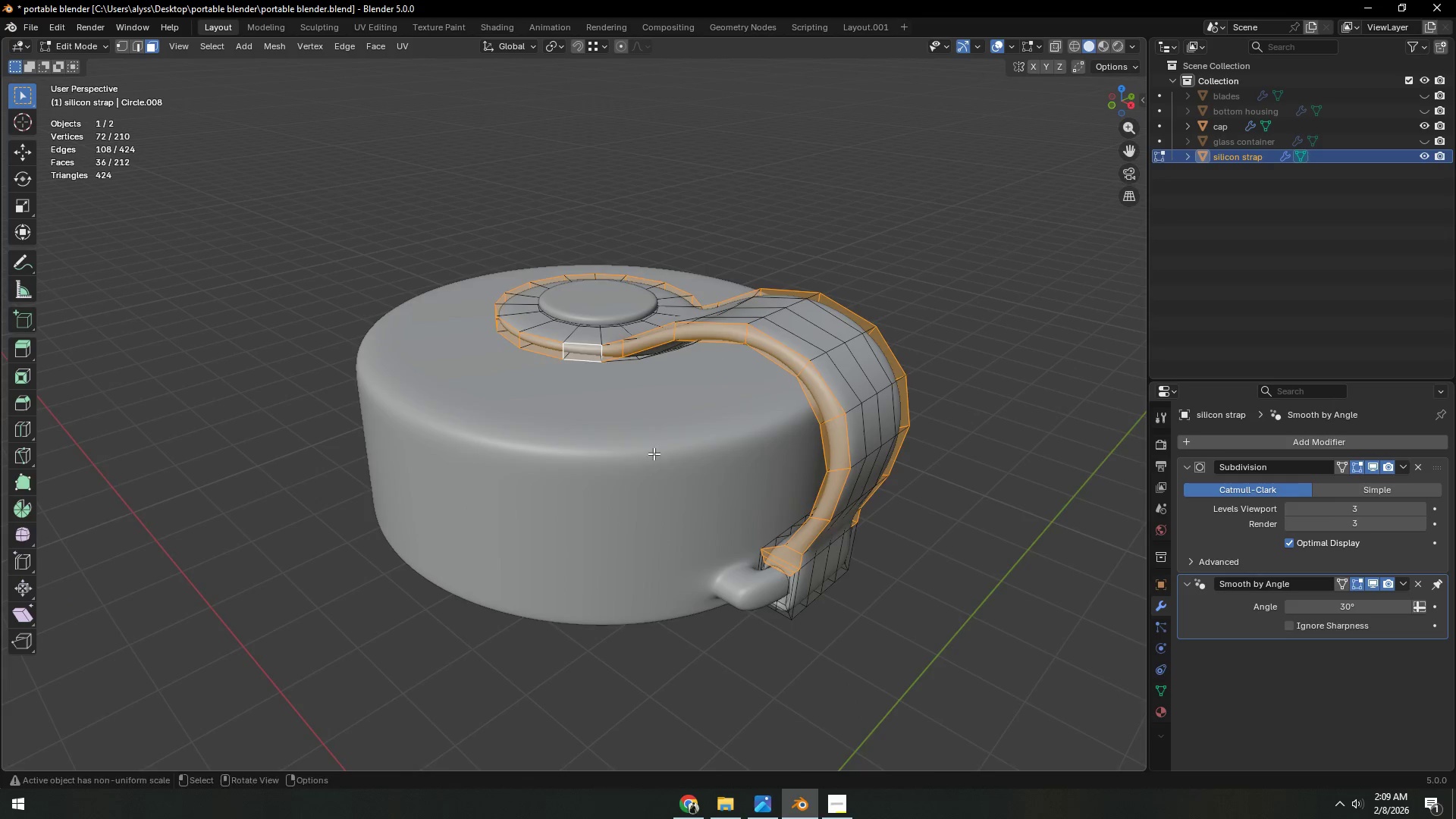 
scroll: coordinate [699, 491], scroll_direction: up, amount: 2.0
 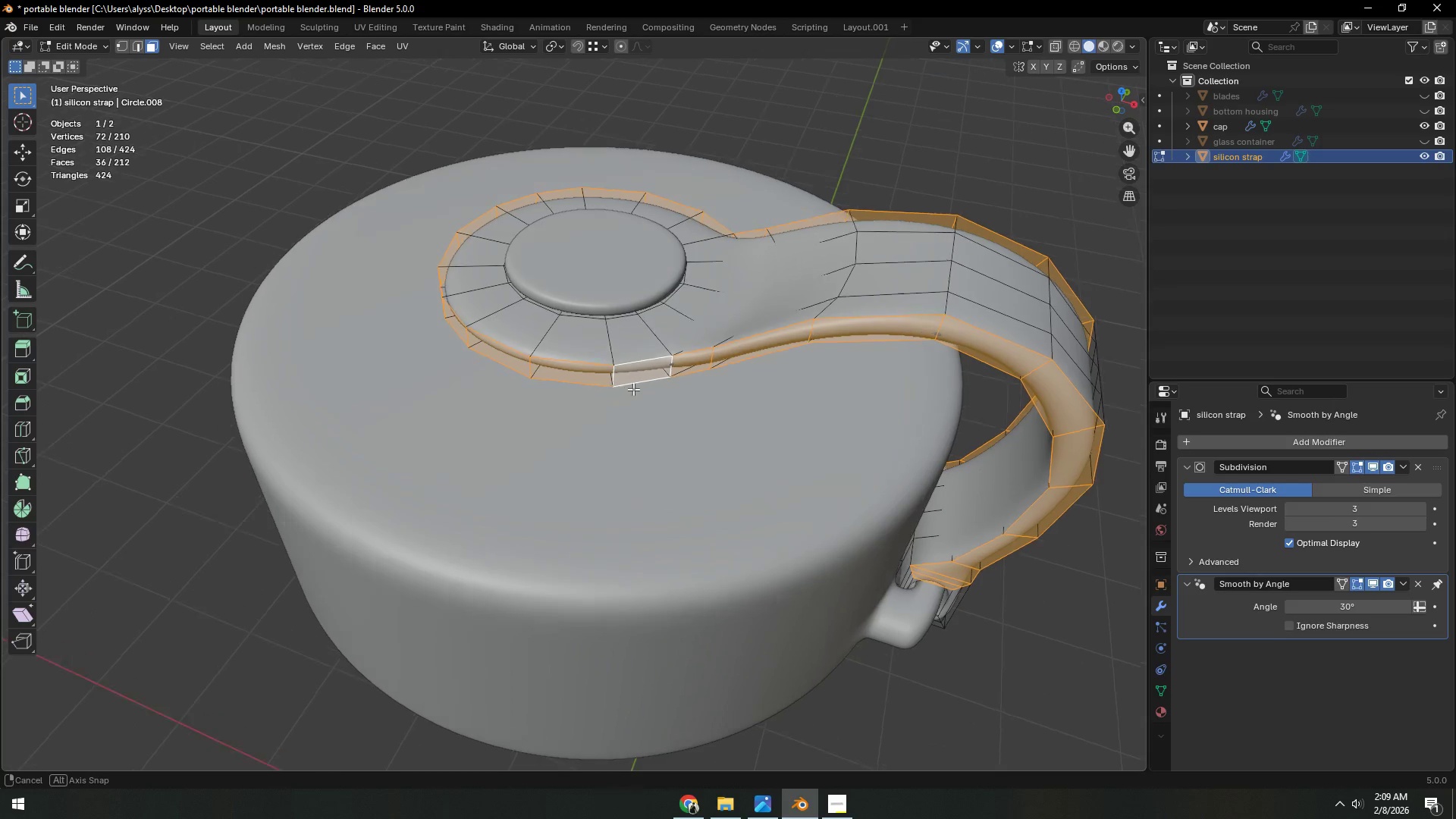 
key(Shift+ShiftLeft)
 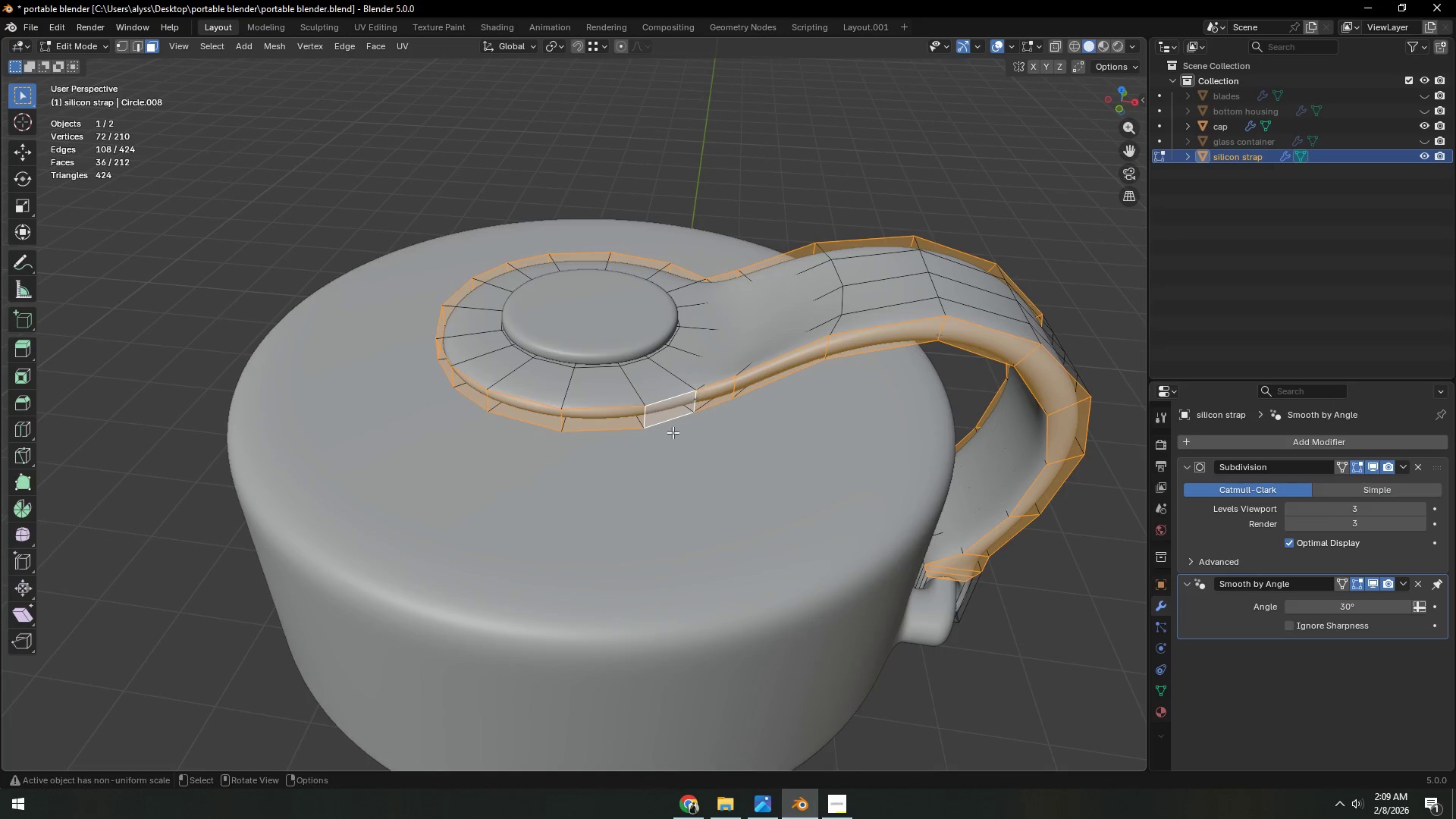 
left_click([681, 409])
 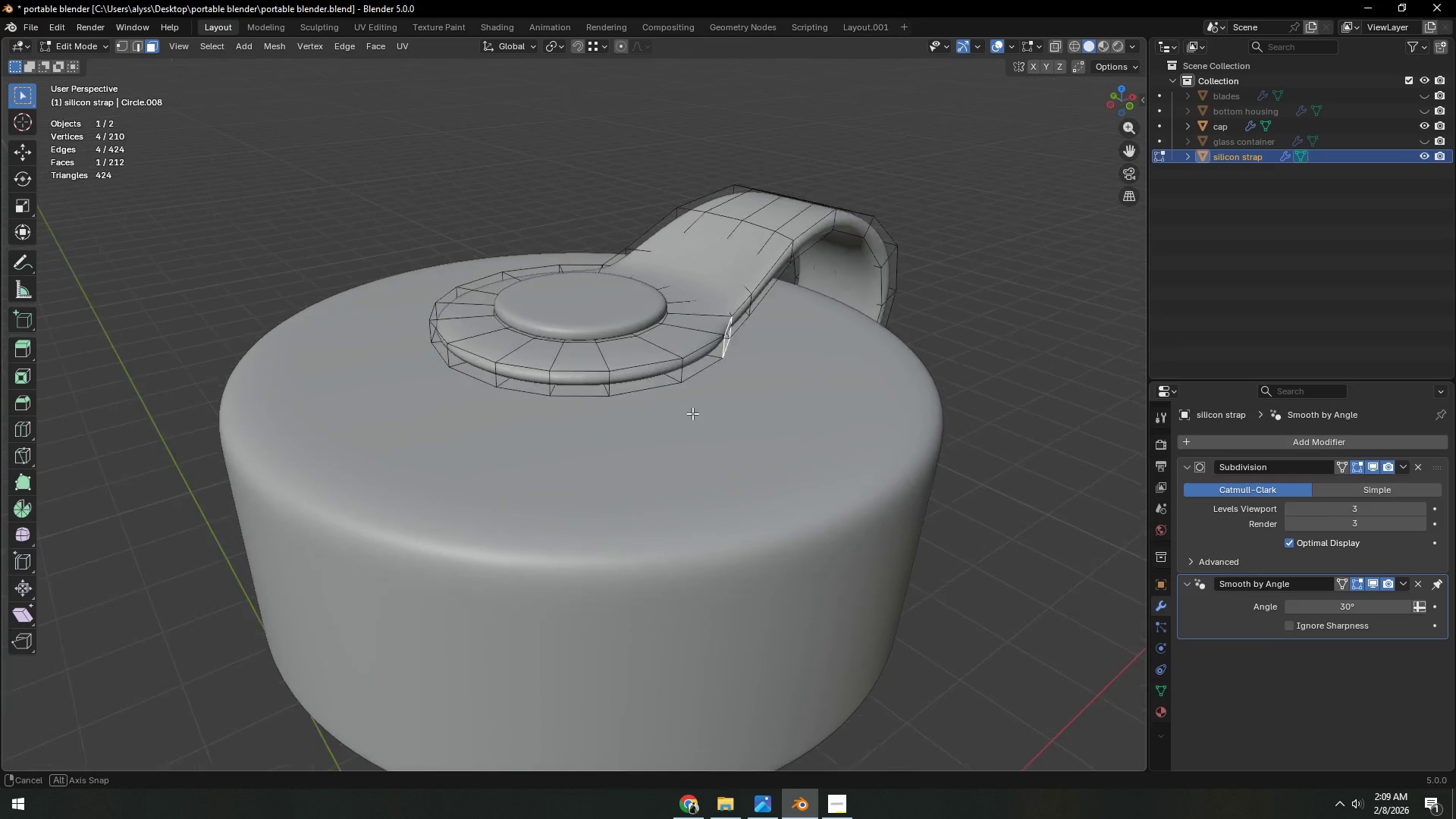 
hold_key(key=ControlLeft, duration=0.36)
 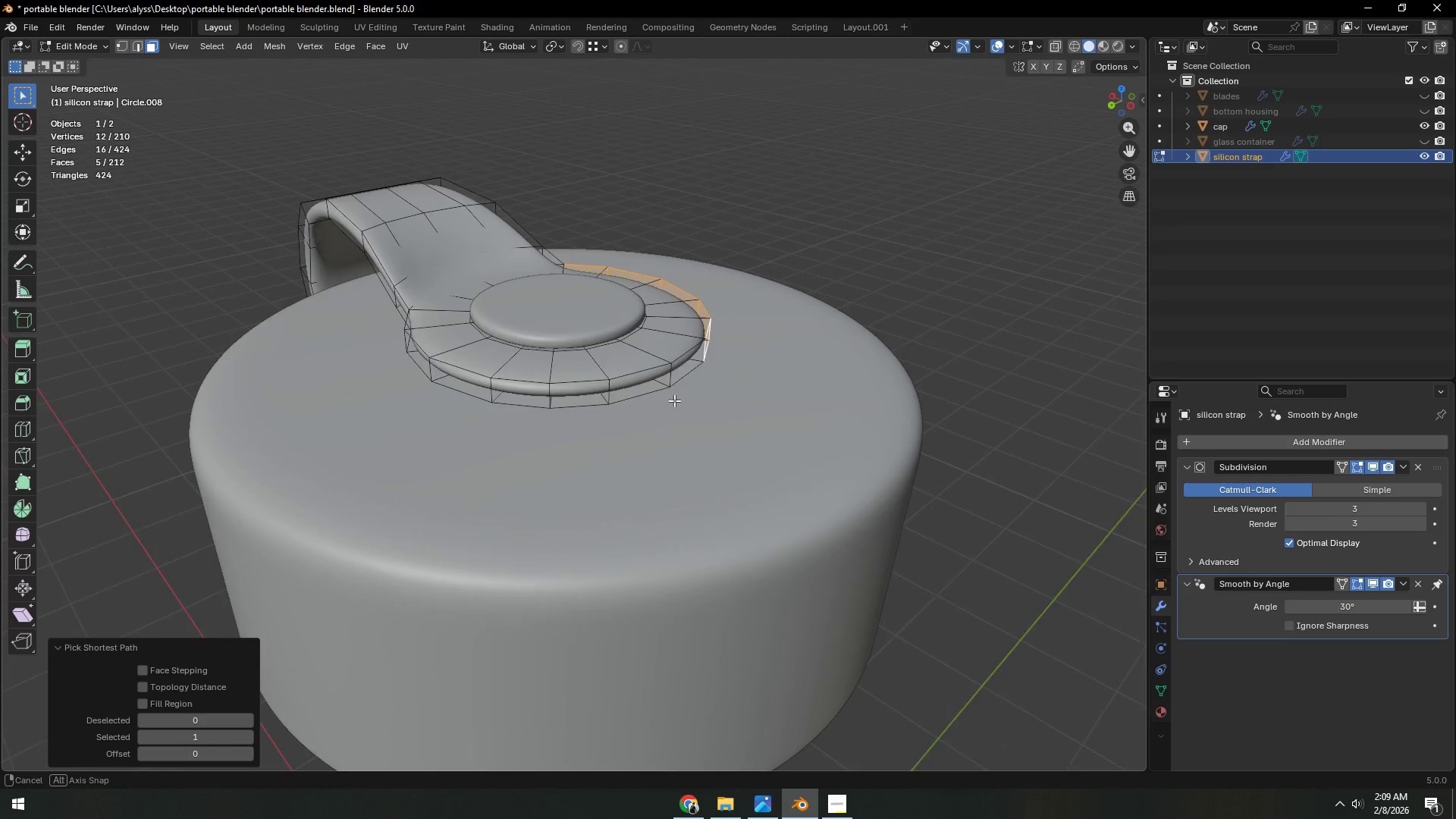 
hold_key(key=ControlLeft, duration=0.44)
 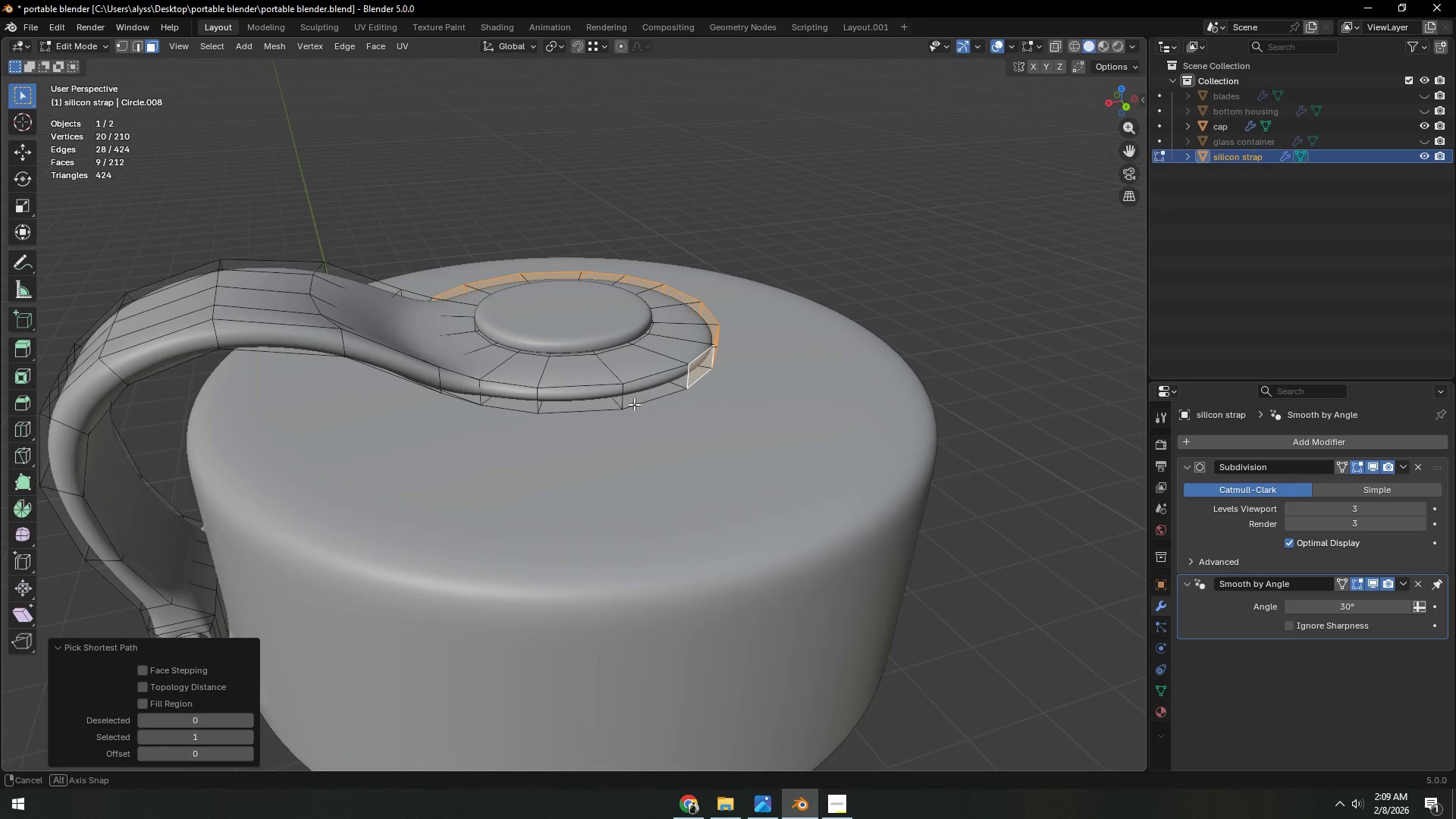 
hold_key(key=ControlLeft, duration=0.91)
left_click([523, 400])
 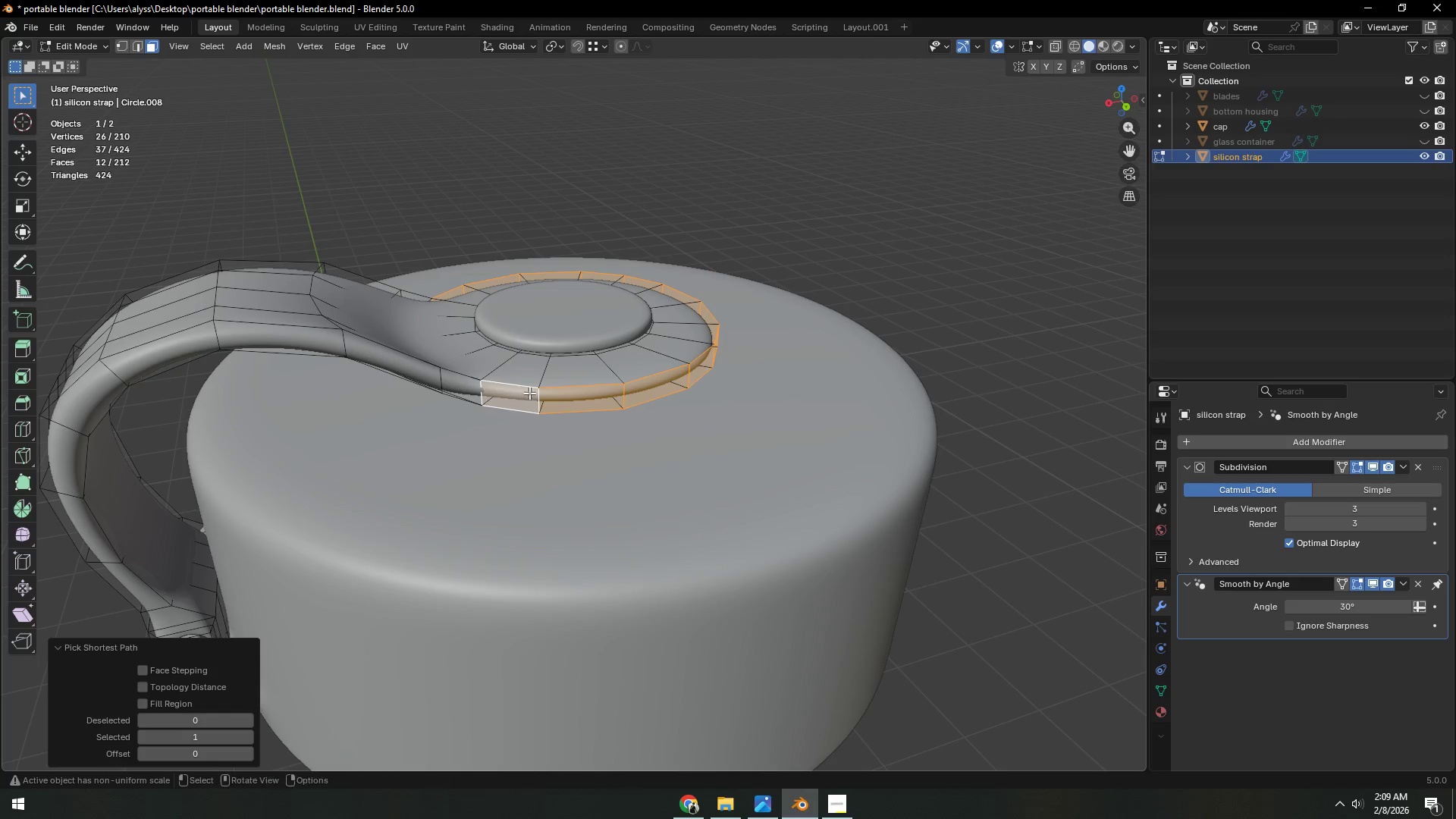 
hold_key(key=ControlLeft, duration=22.16)
 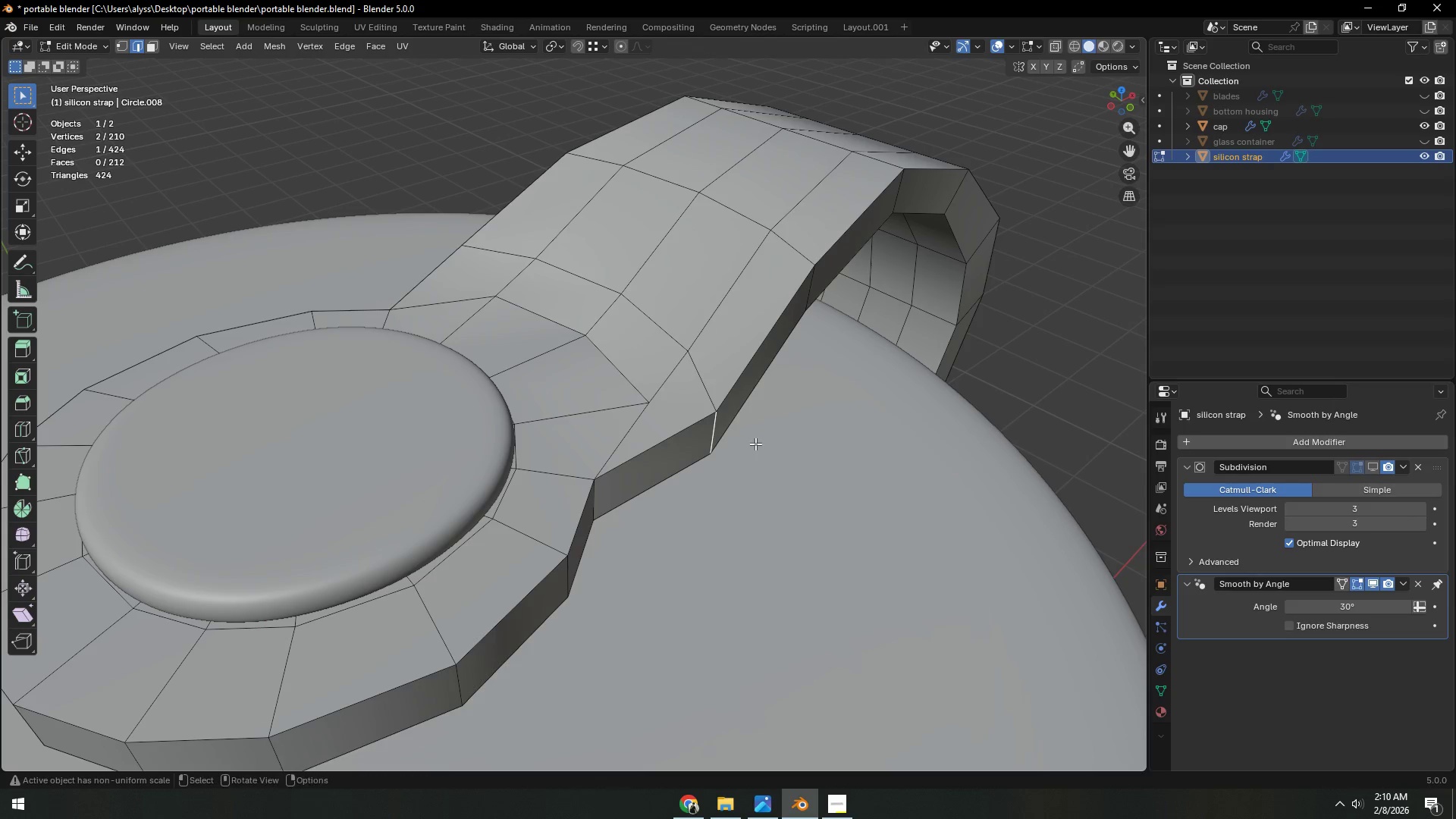 
type(sZ)
 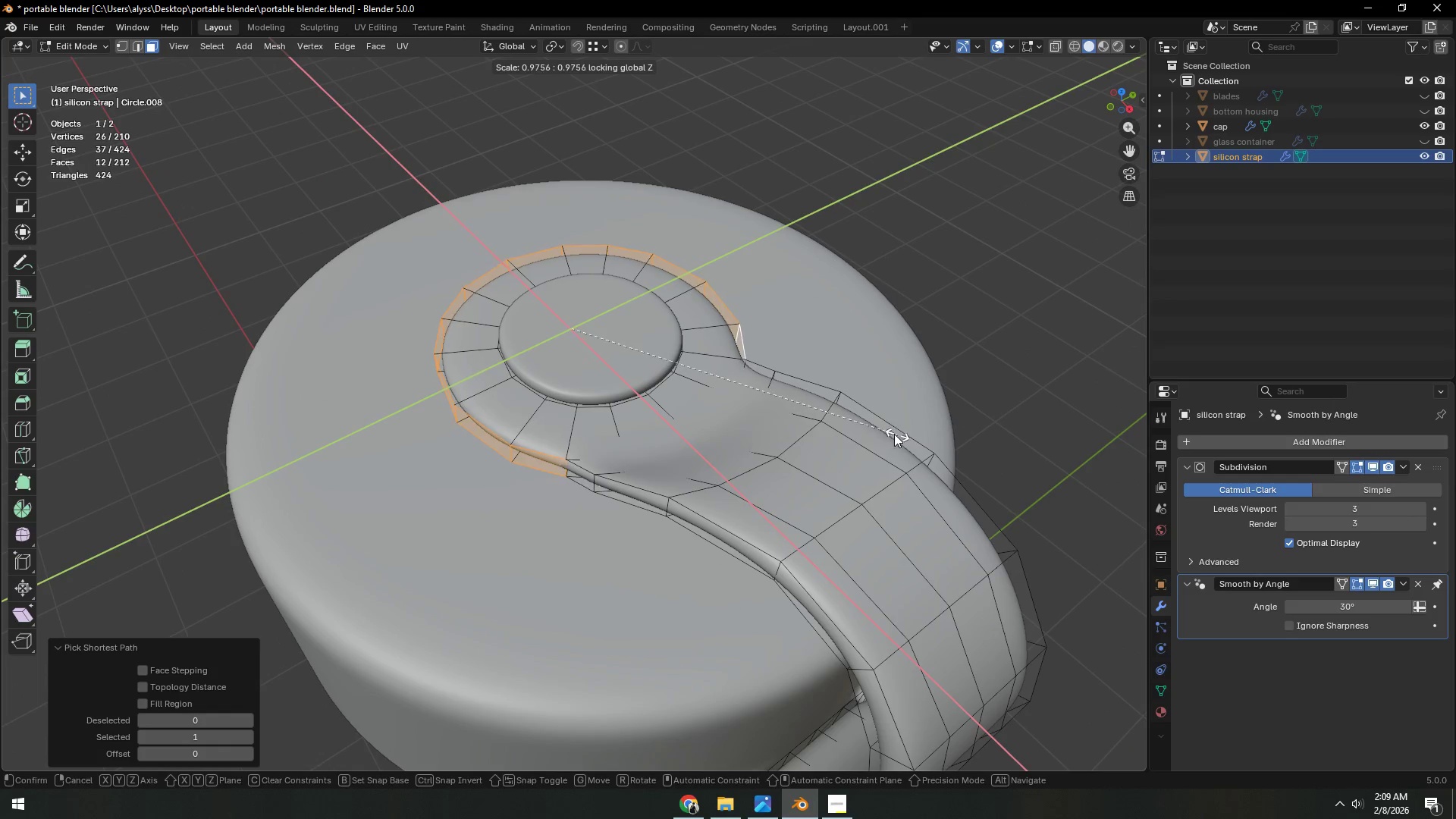 
left_click([846, 424])
 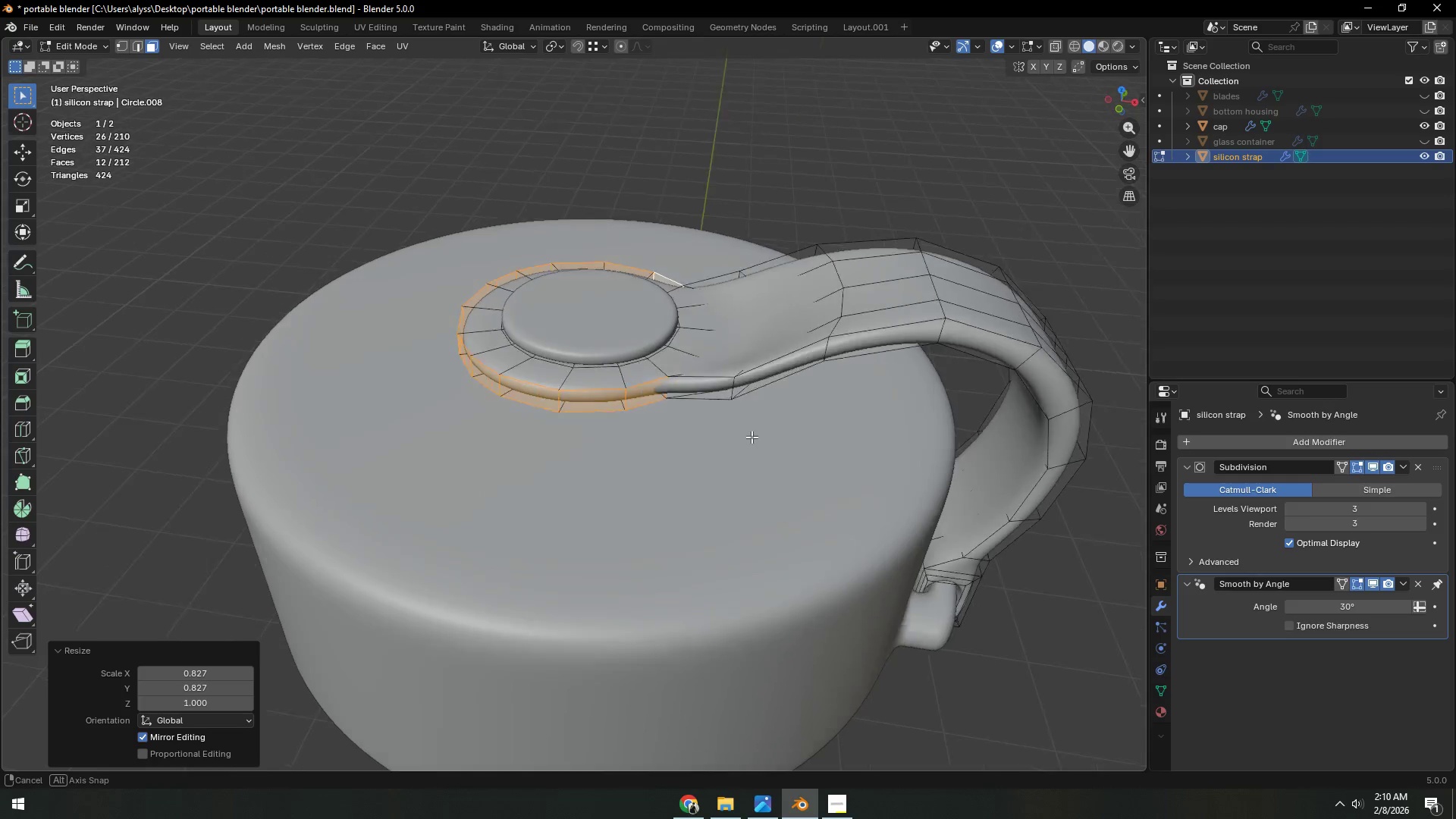 
key(Shift+ShiftLeft)
 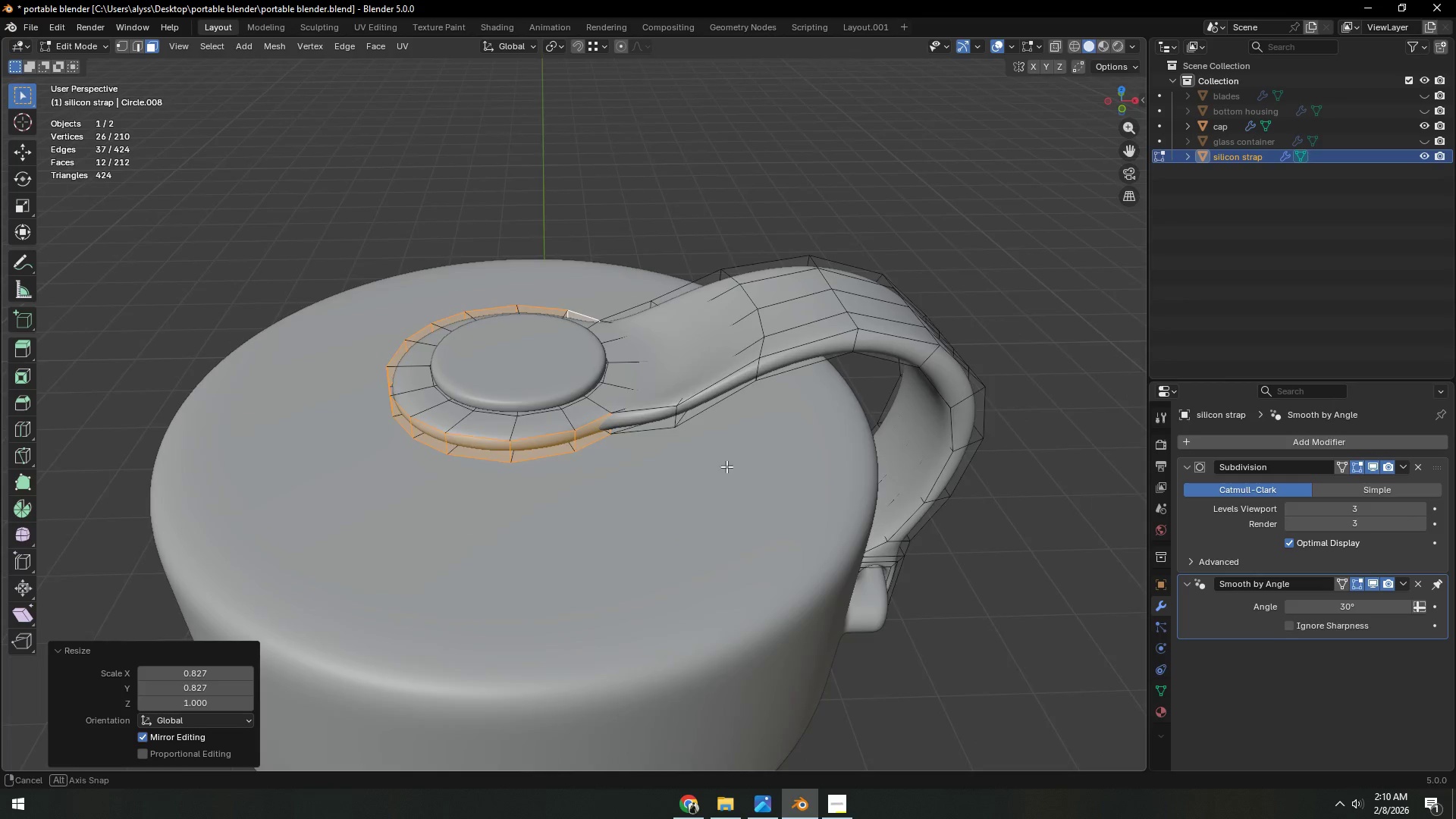 
key(Tab)
 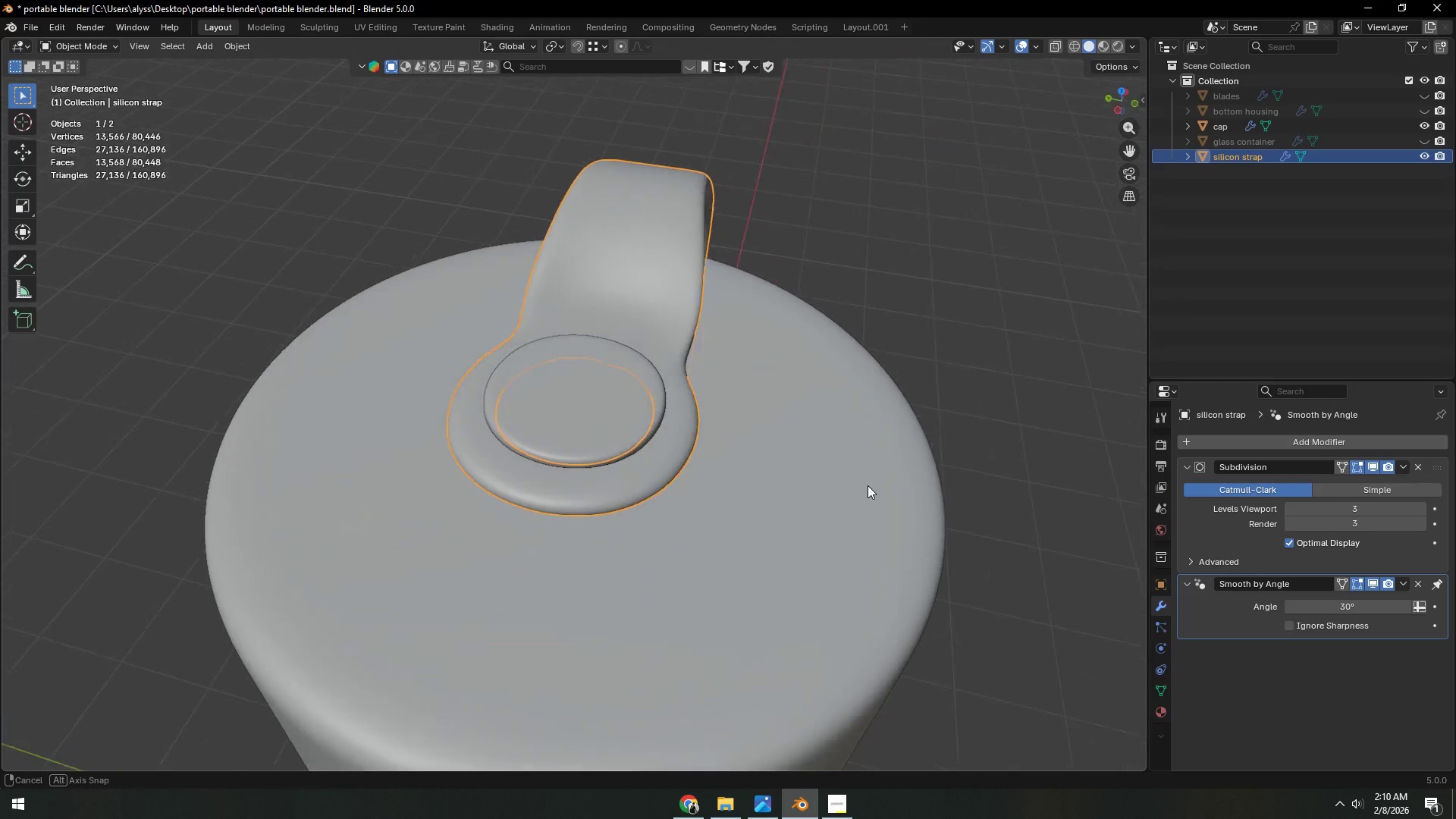 
scroll: coordinate [856, 475], scroll_direction: down, amount: 3.0
 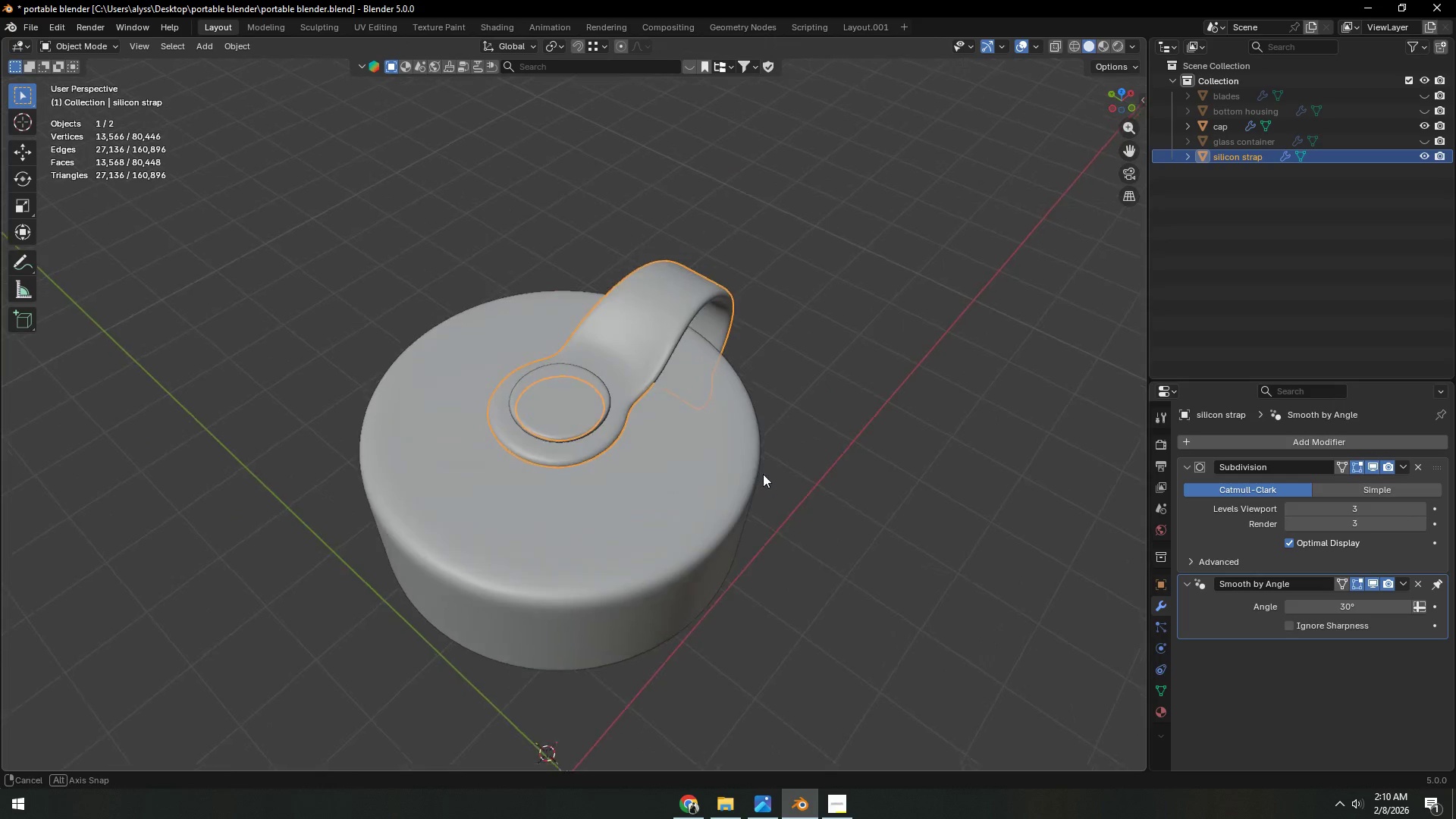 
key(Tab)
 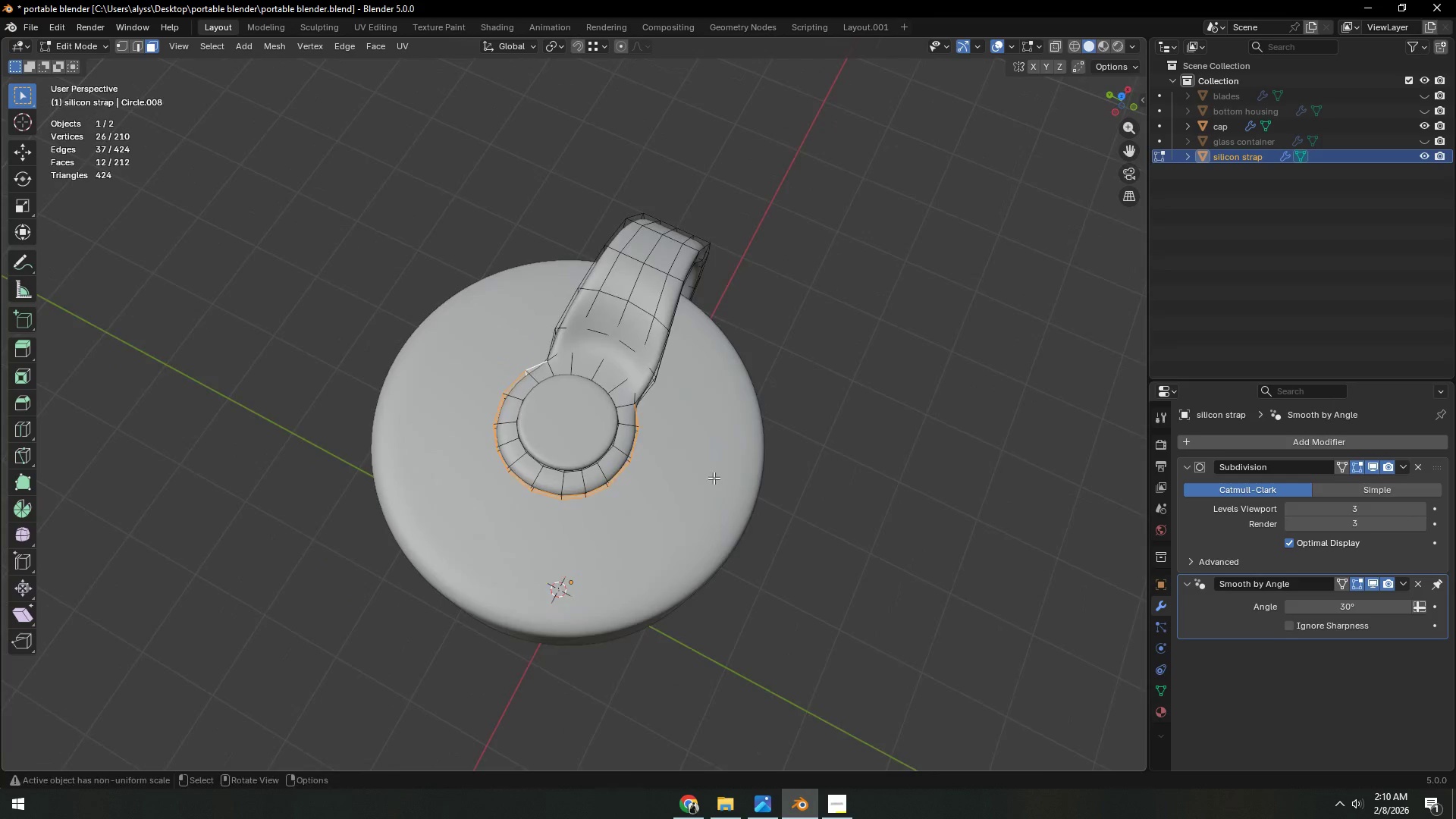 
key(Shift+ShiftLeft)
 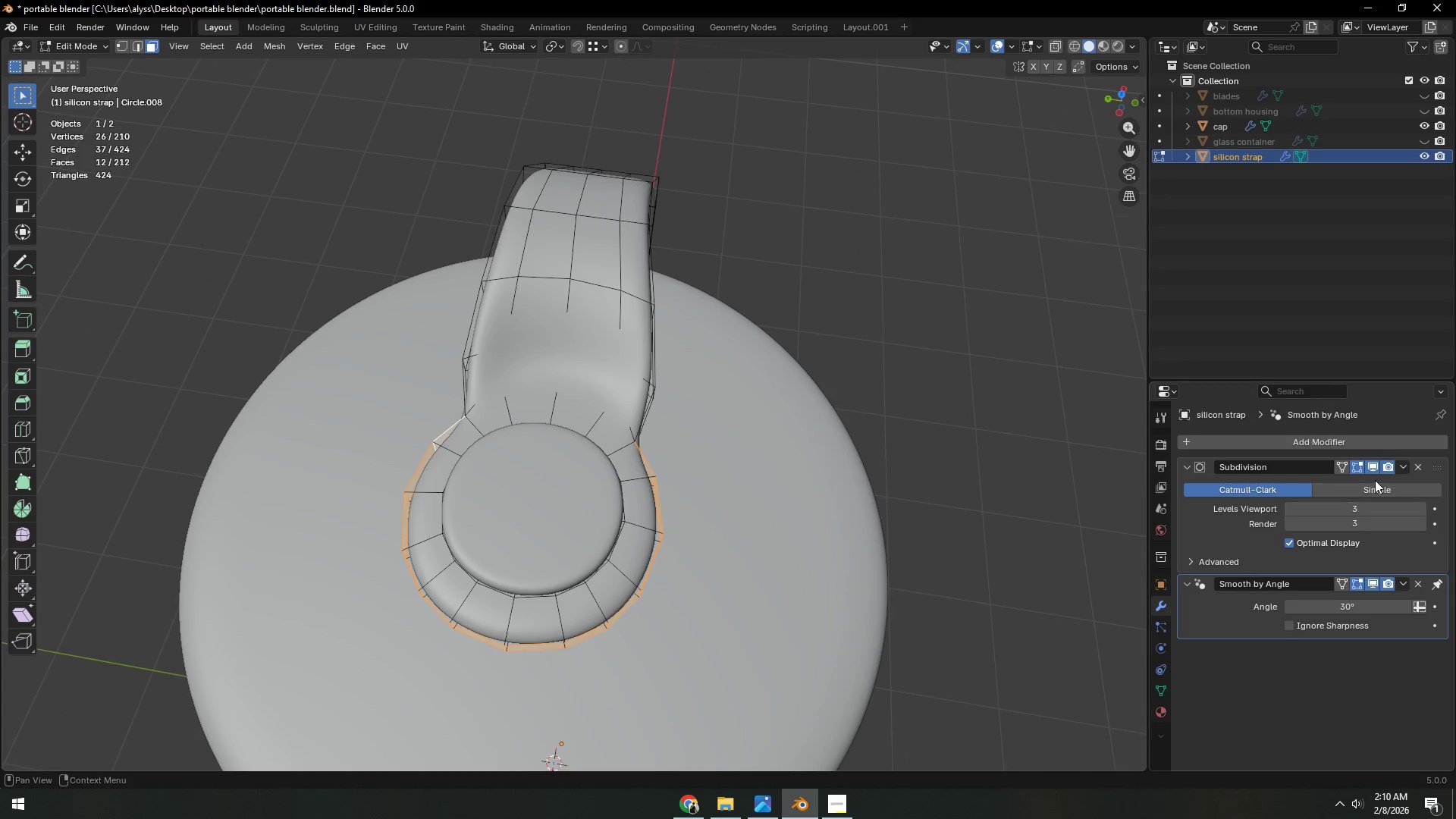 
scroll: coordinate [726, 457], scroll_direction: up, amount: 3.0
 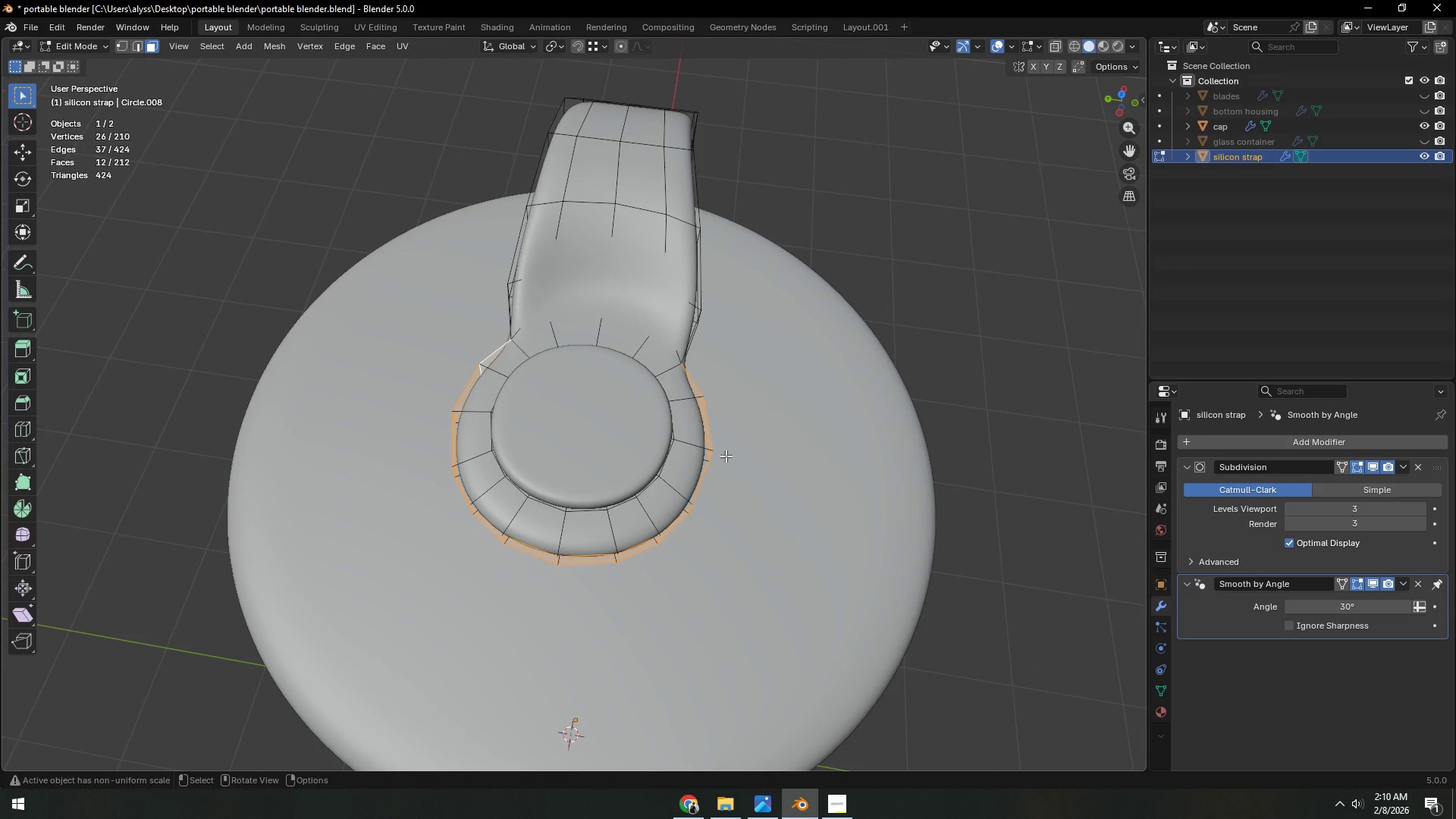 
left_click([1376, 466])
 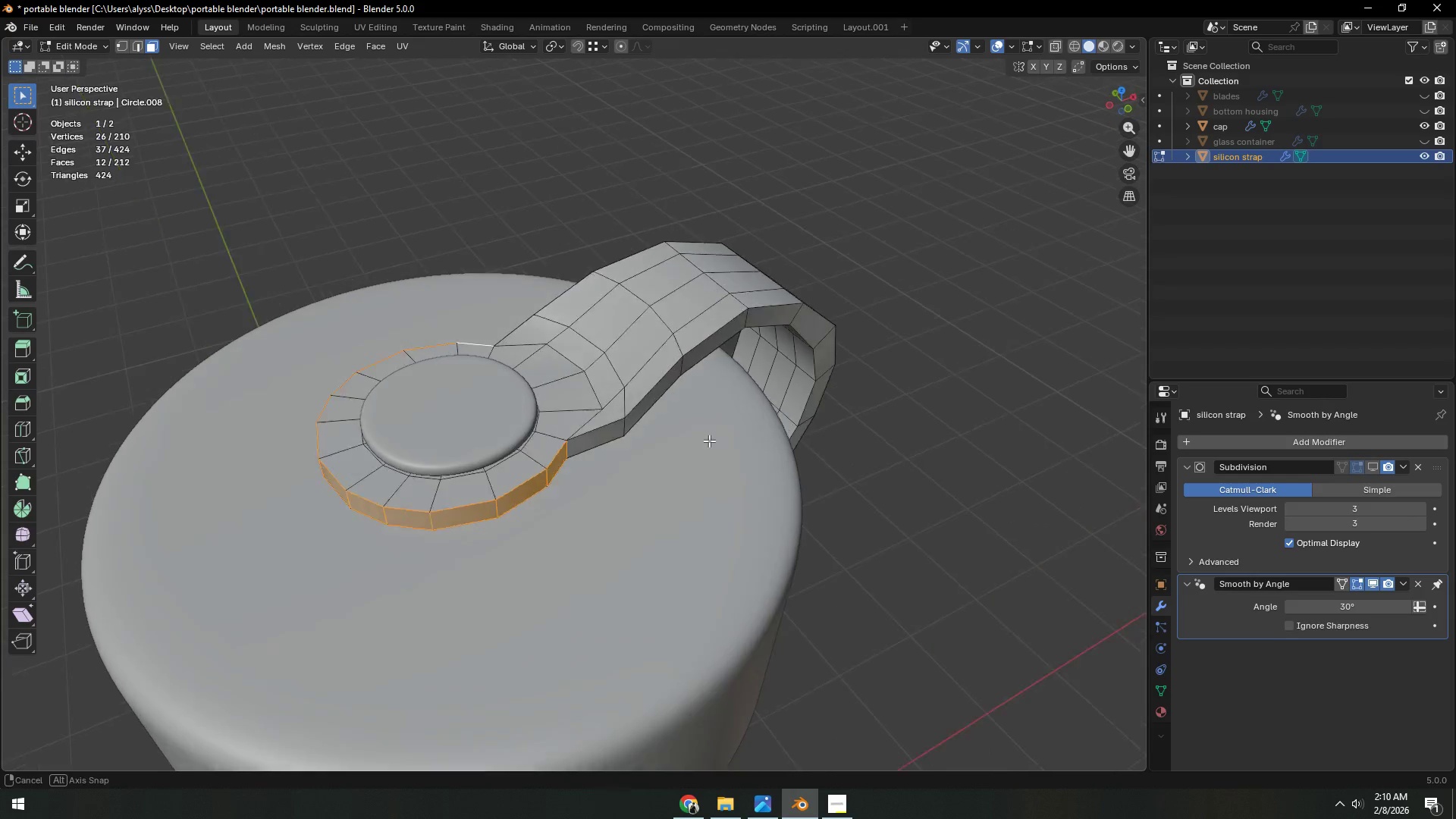 
scroll: coordinate [667, 440], scroll_direction: up, amount: 4.0
 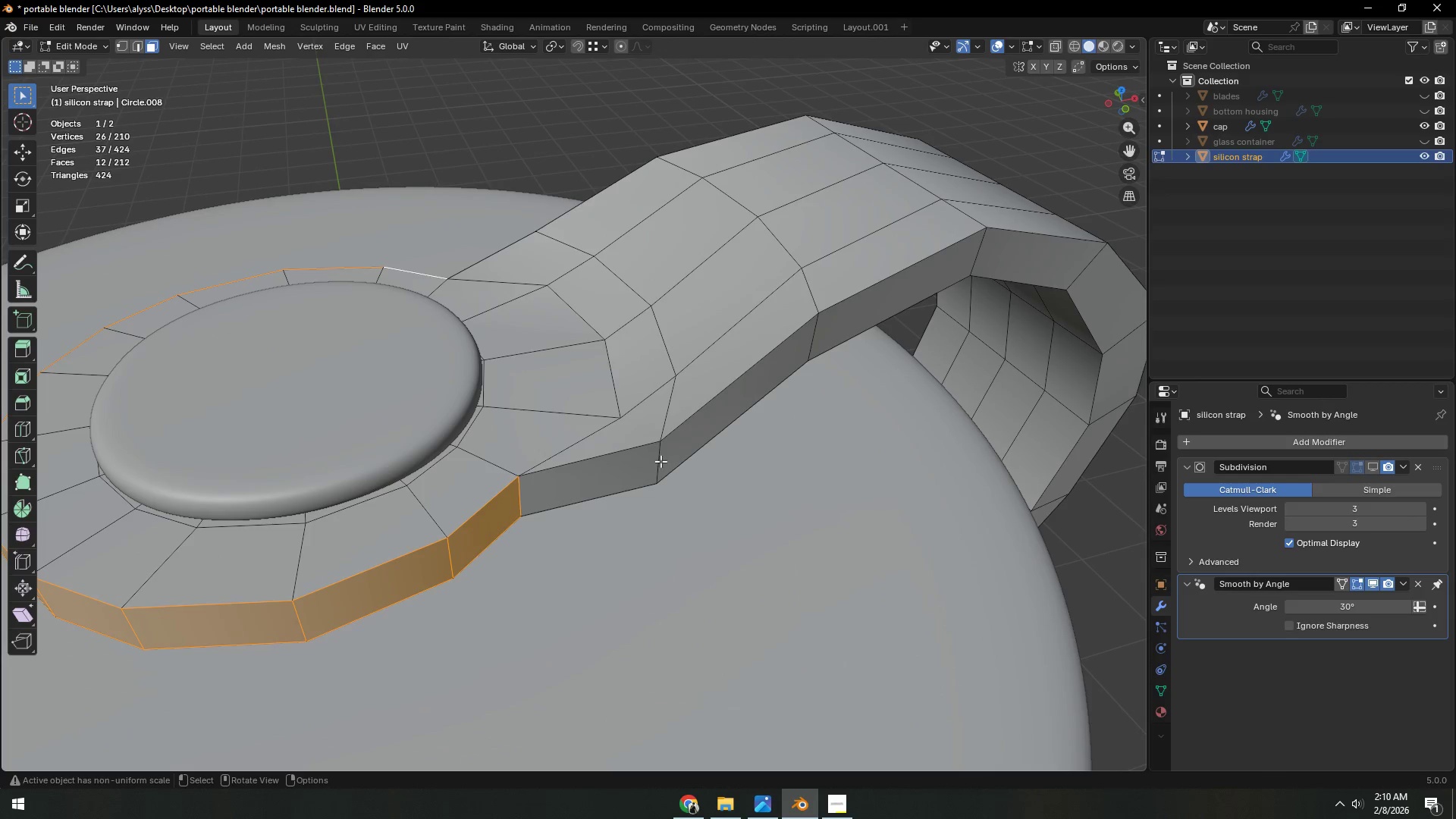 
left_click([659, 461])
 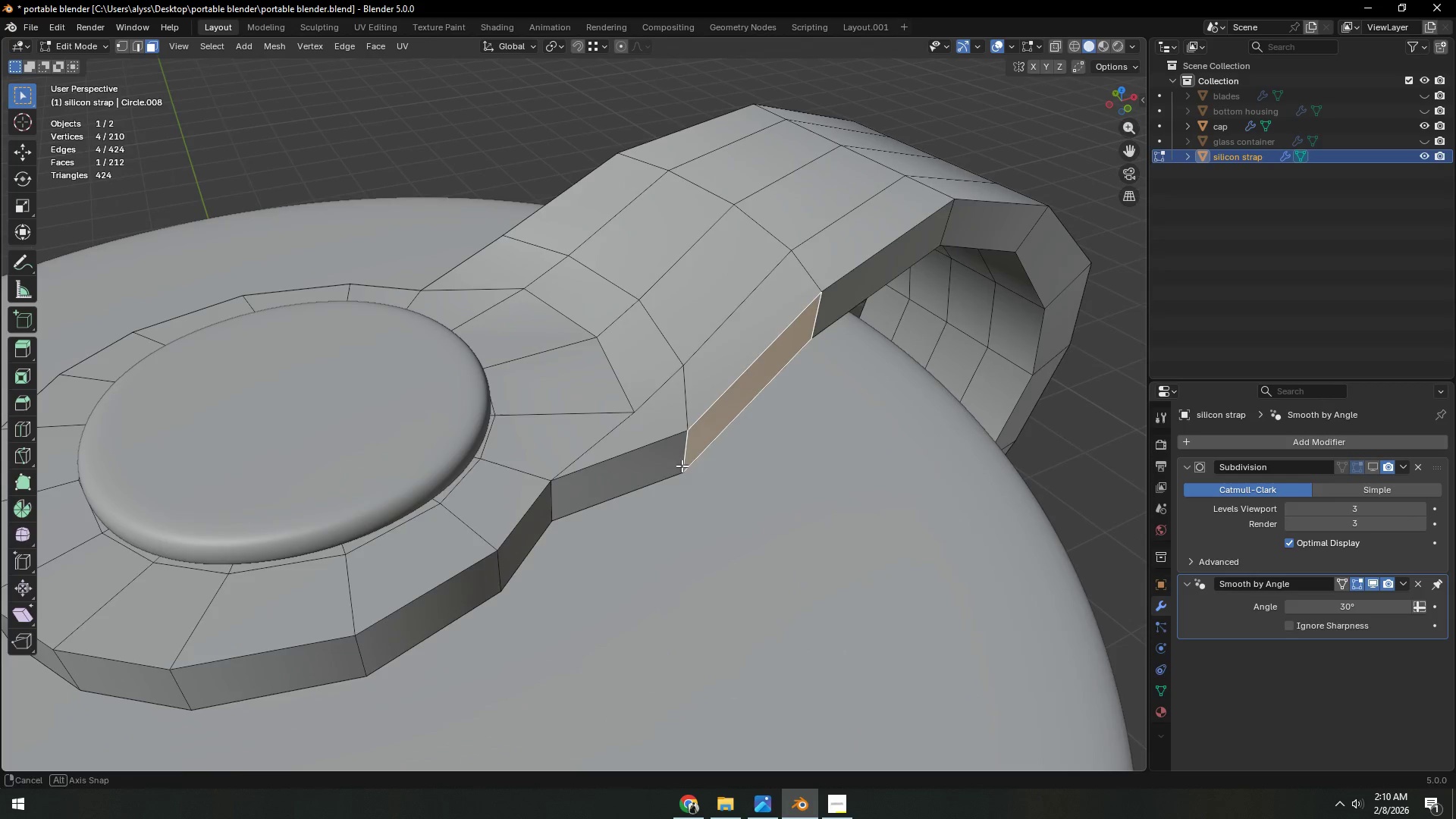 
key(2)
 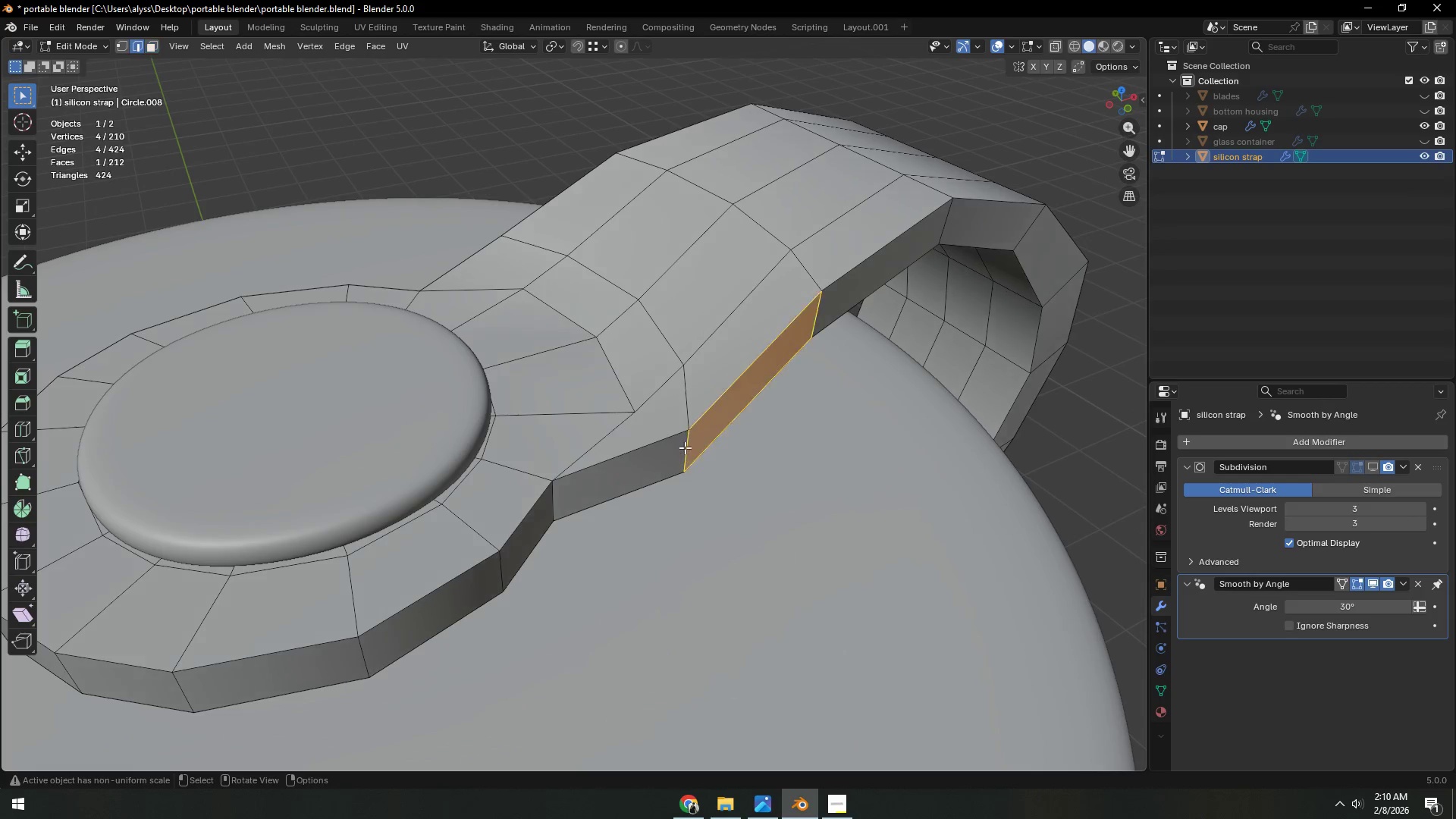 
left_click([685, 447])
 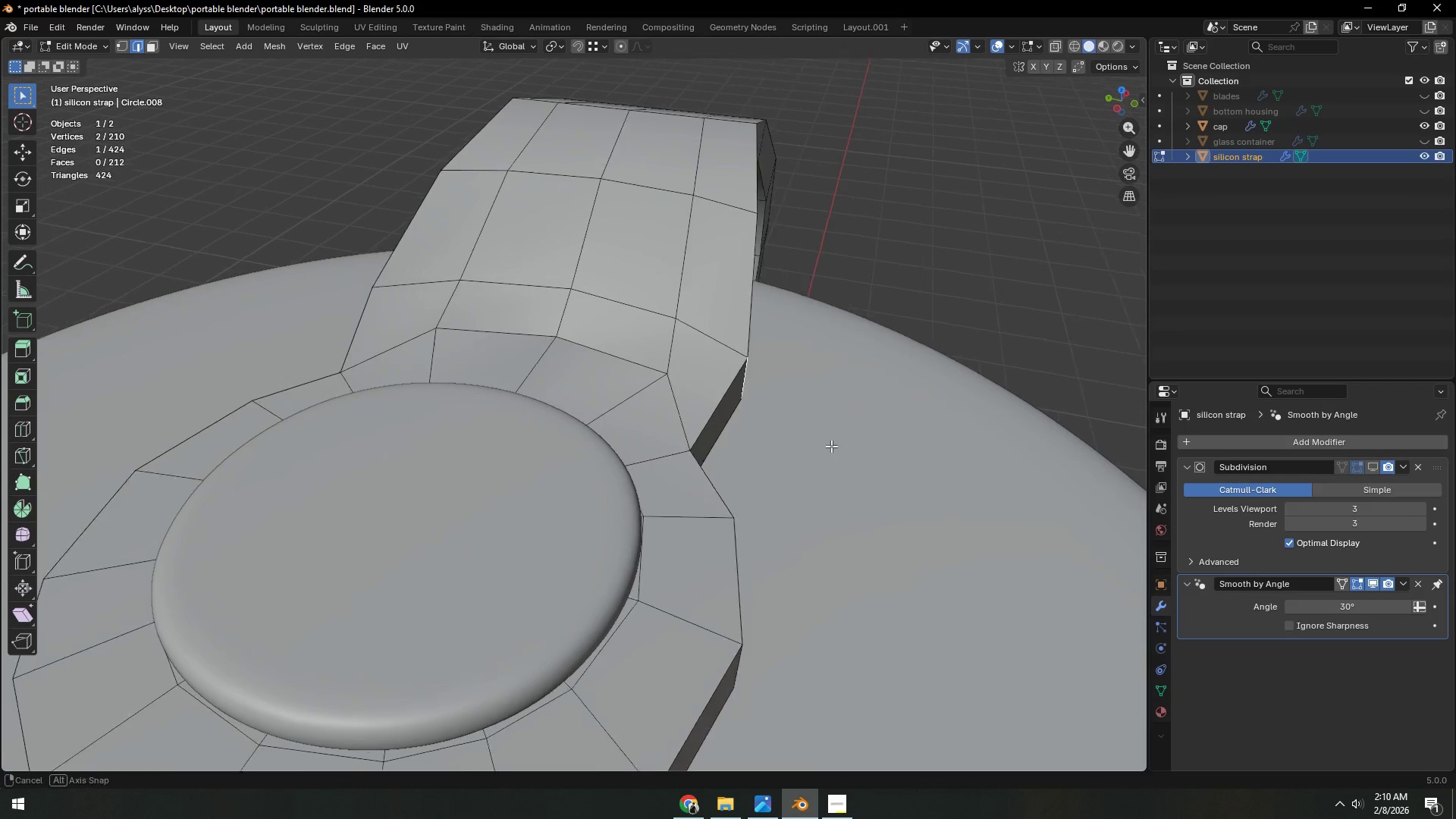 
type(gg)
 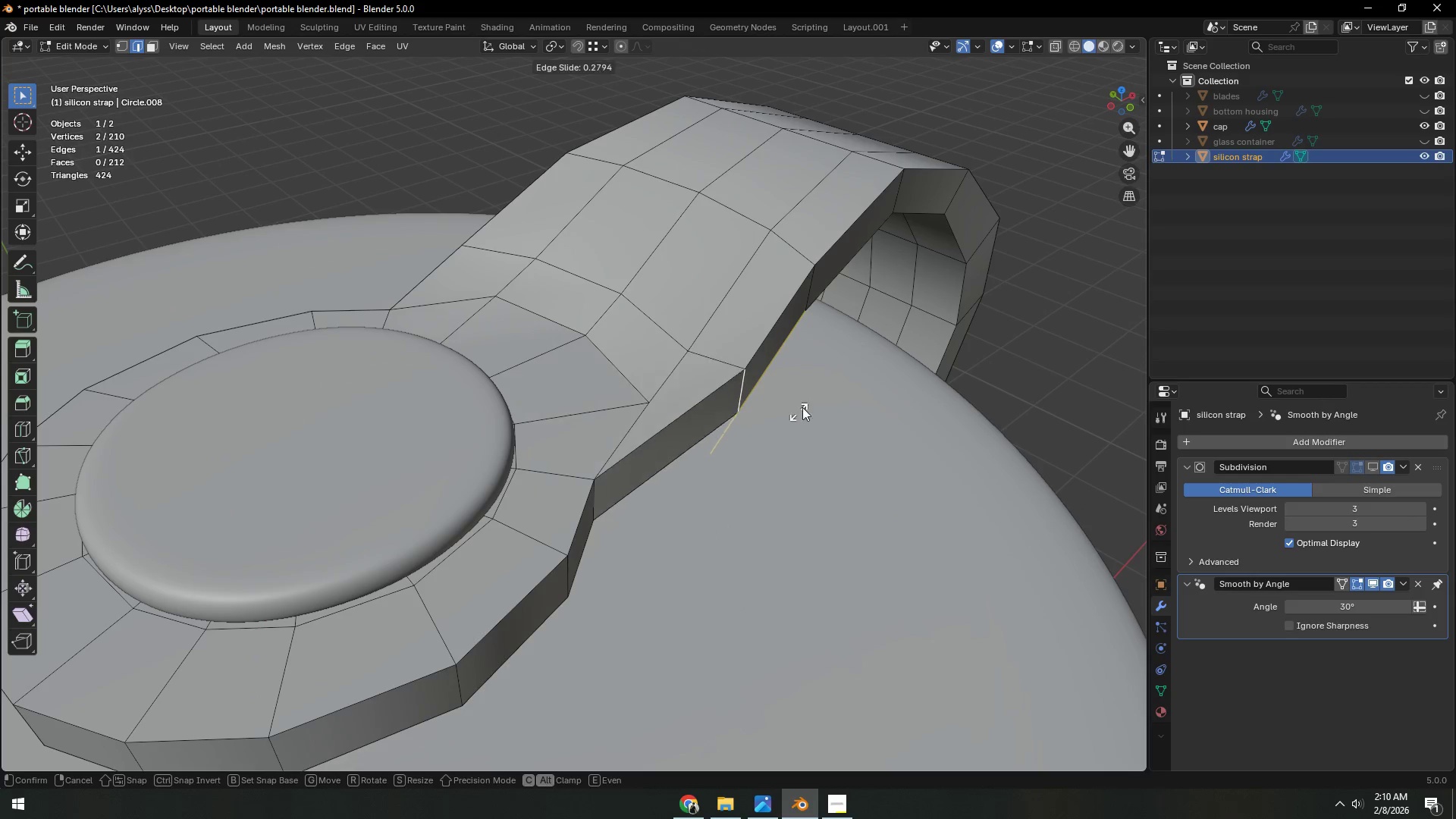 
left_click([814, 394])
 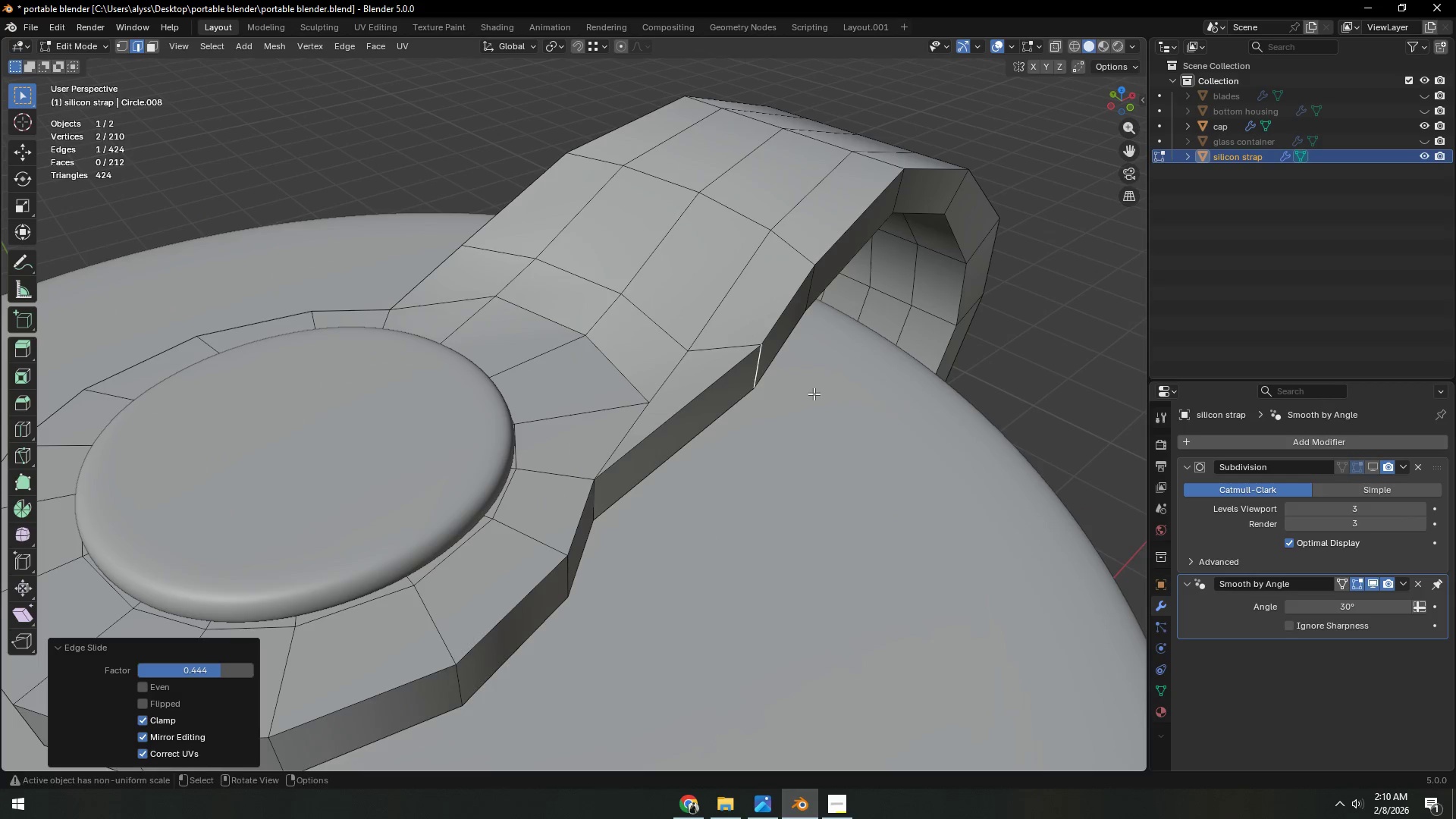 
type(gg)
 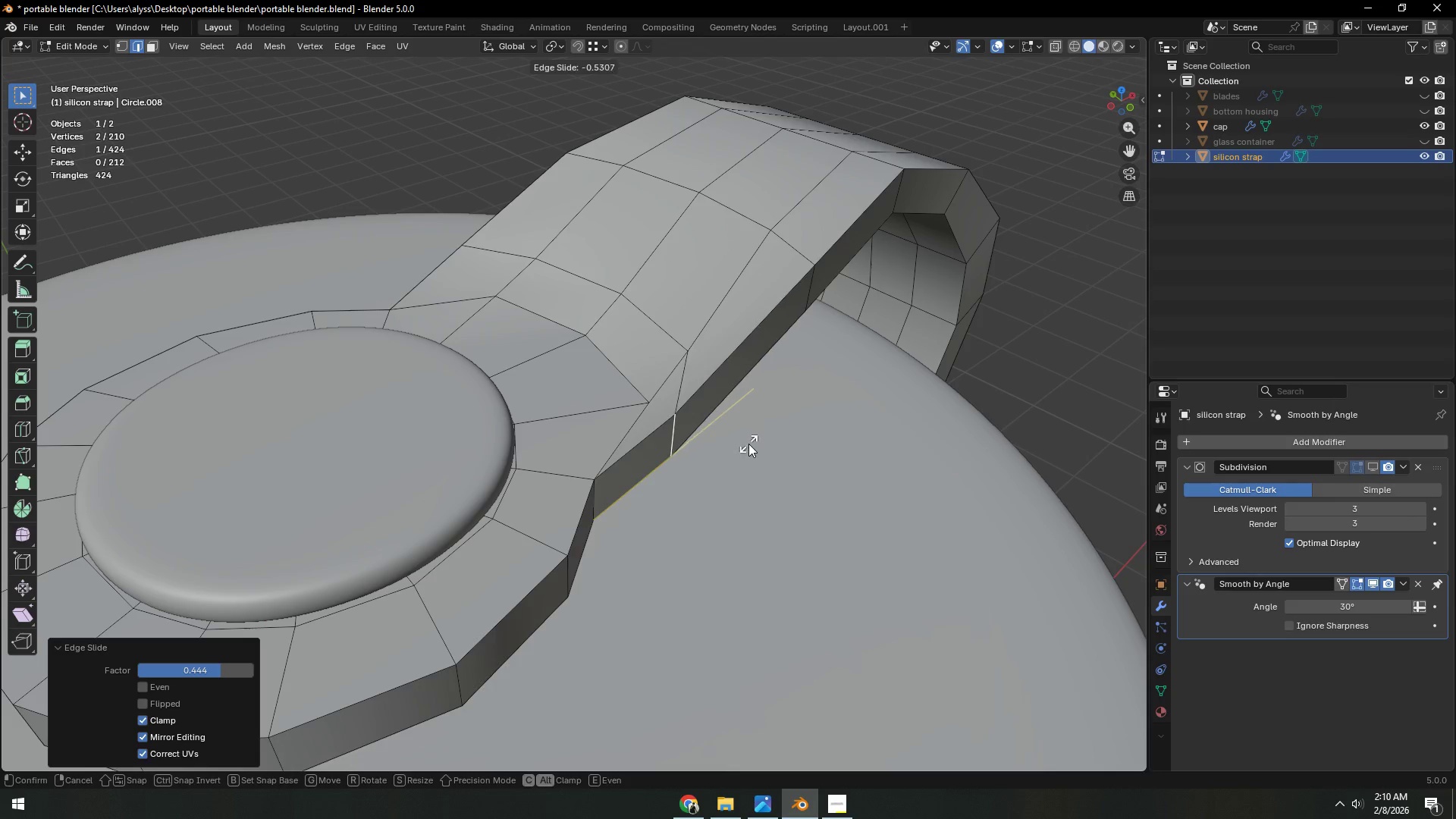 
right_click([748, 444])
 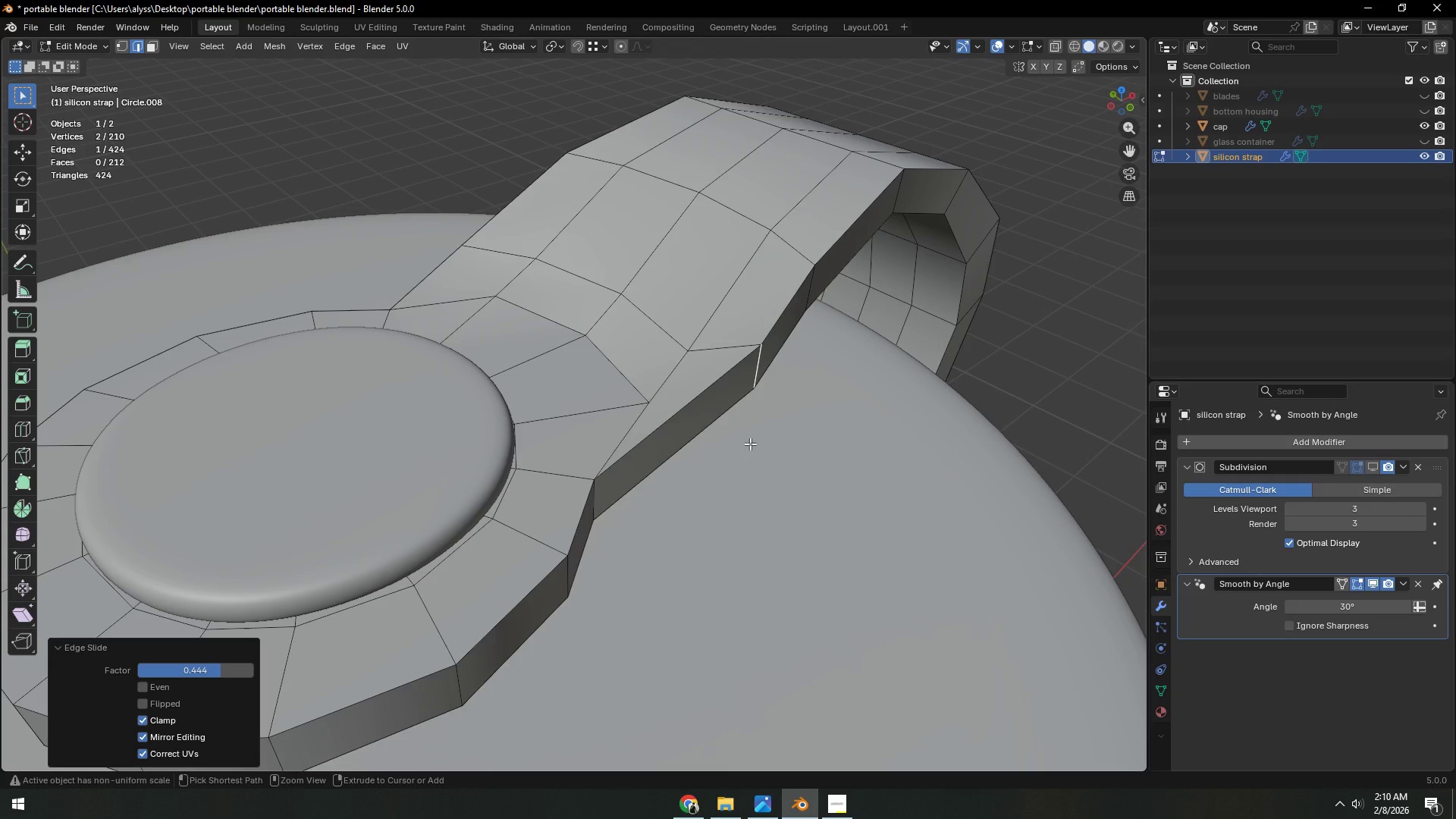 
key(Control+Z)
 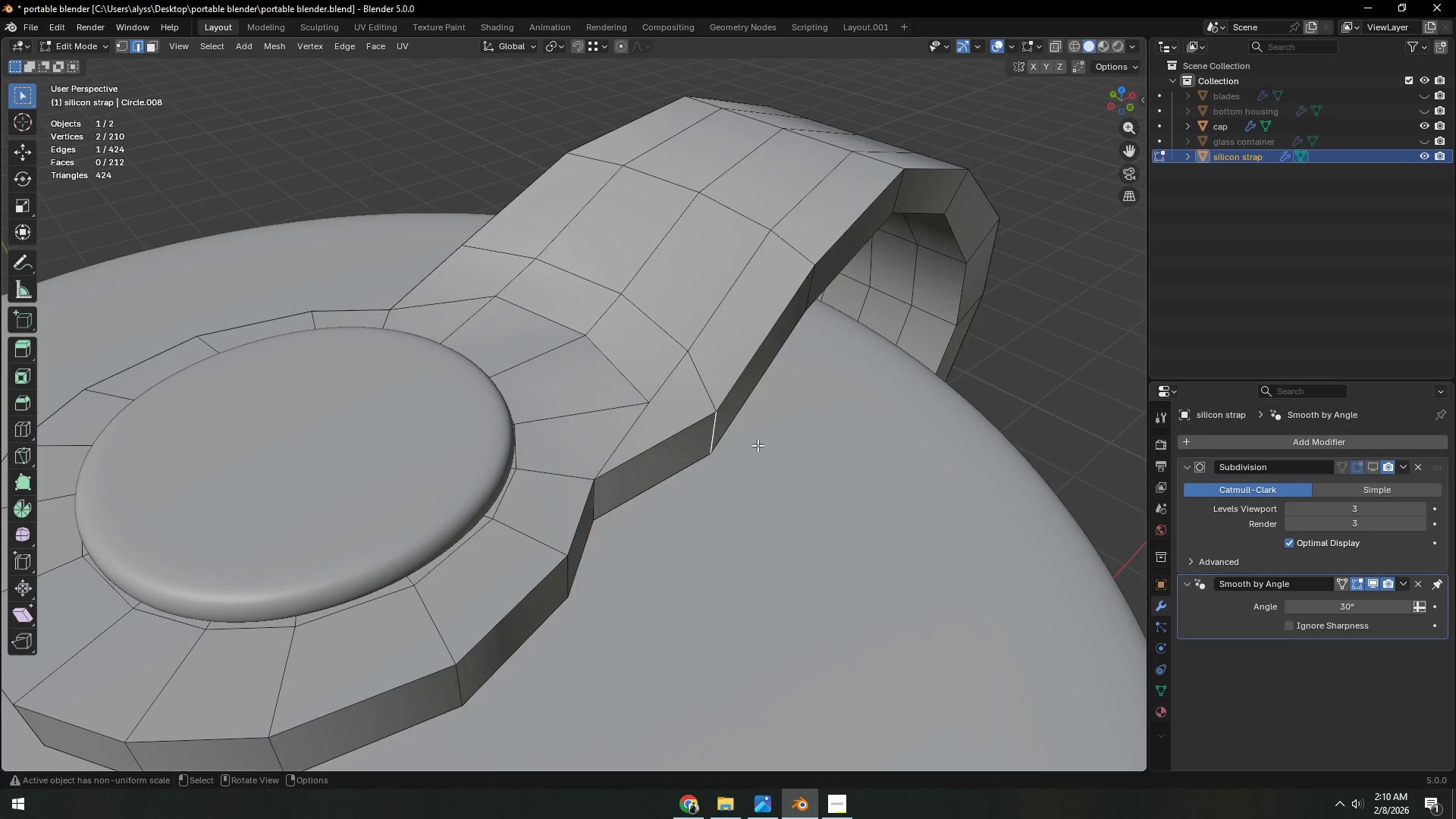 
type(gg)
 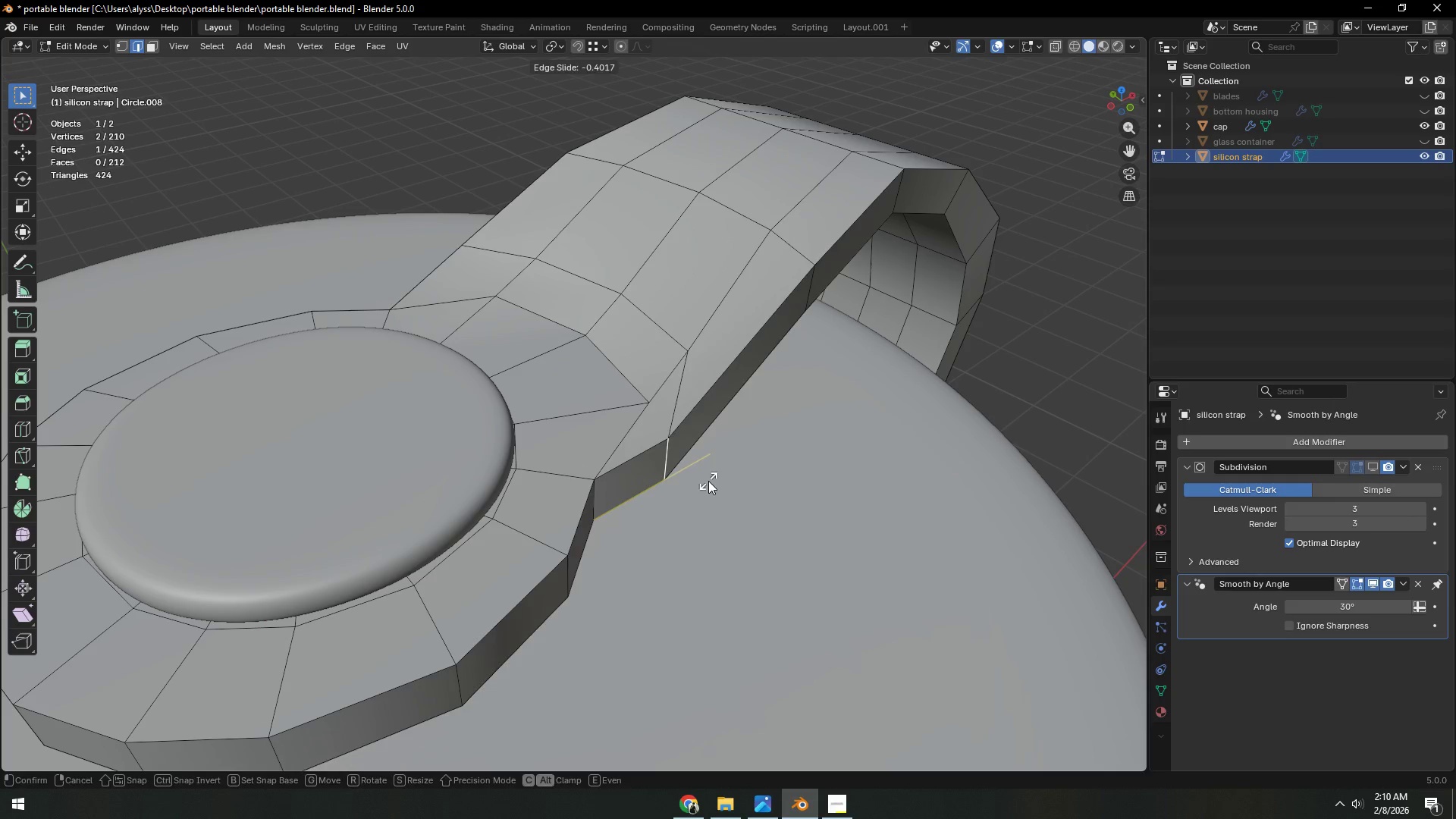 
right_click([708, 481])
 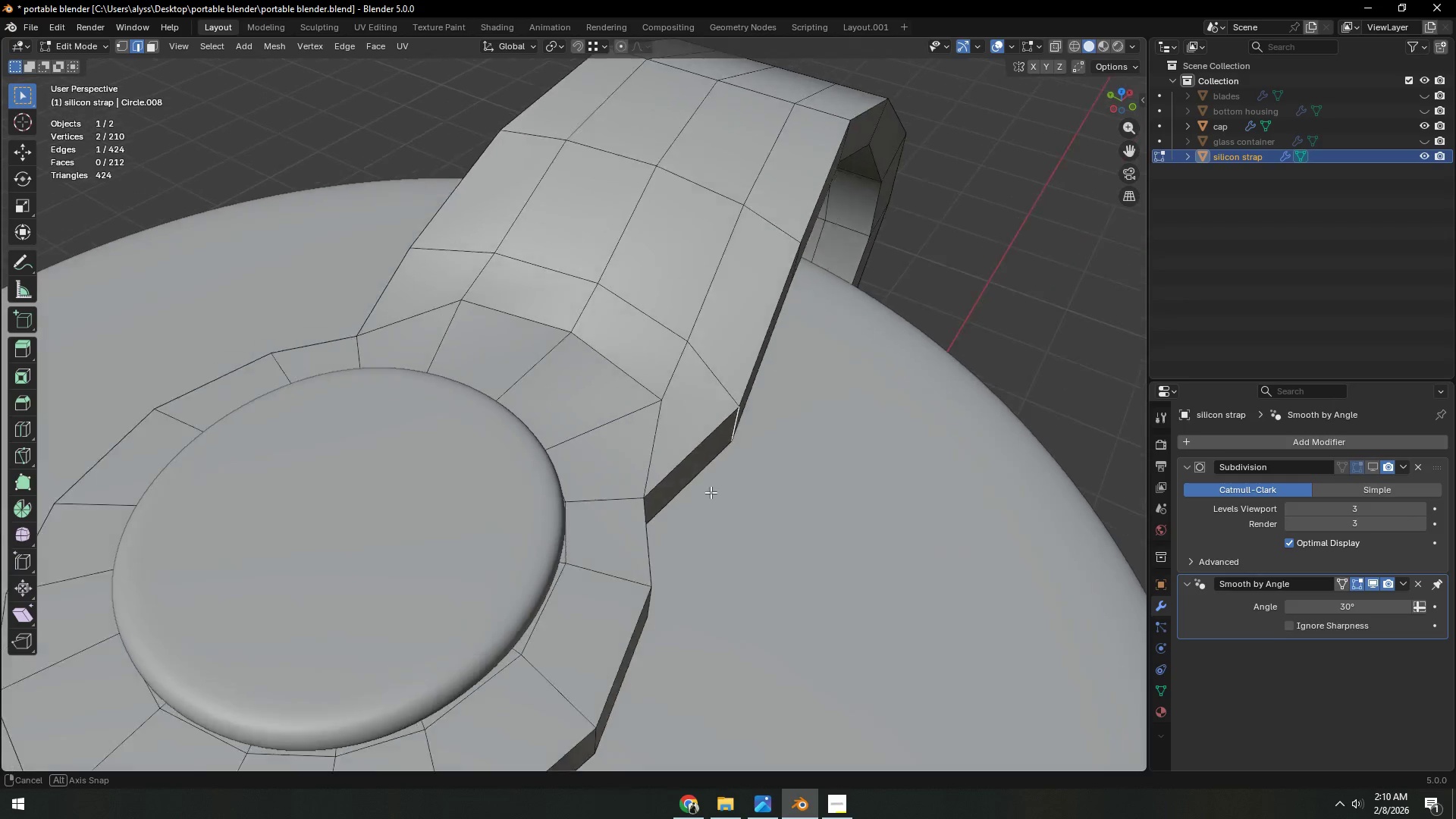 
key(1)
 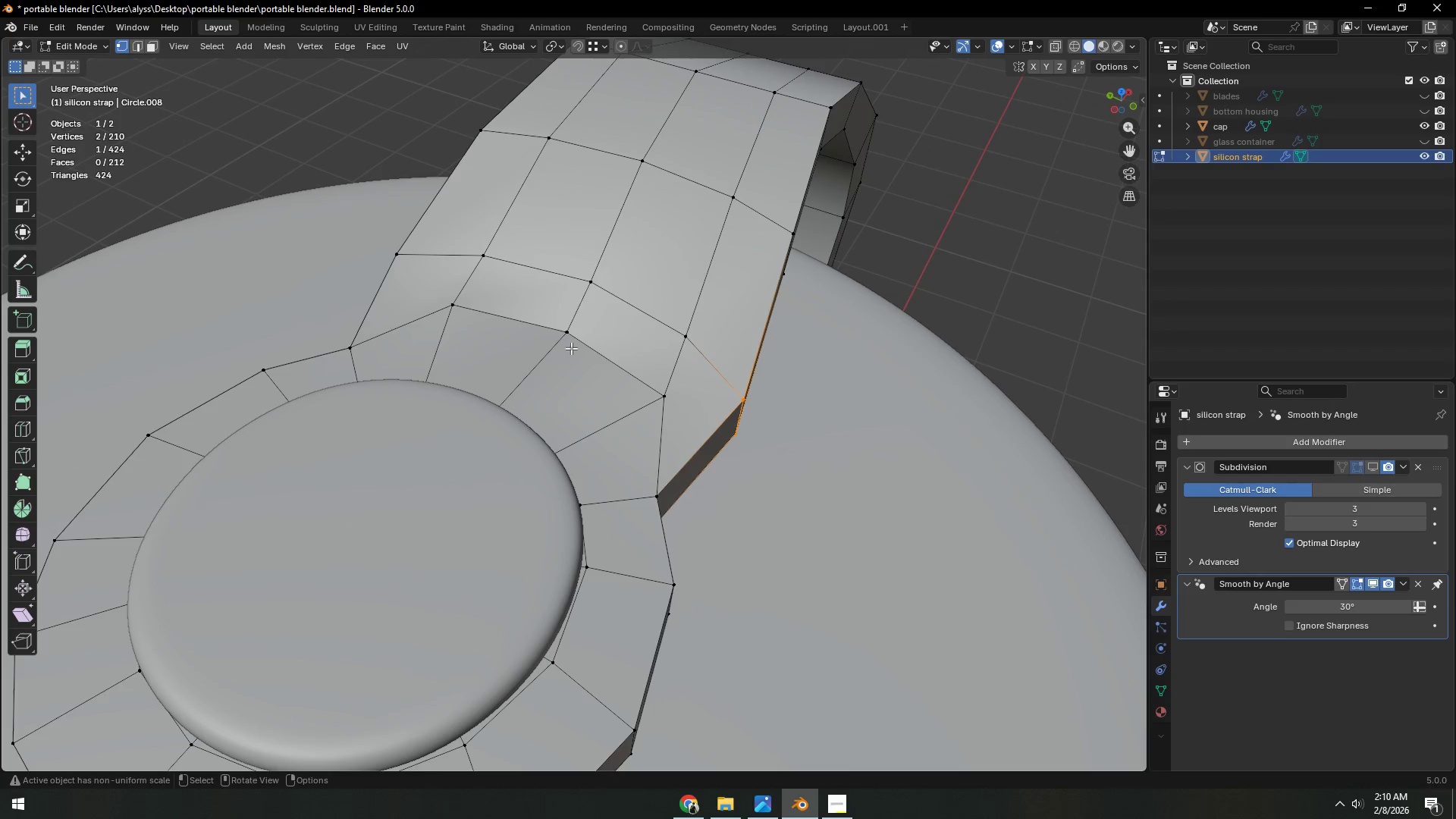 
left_click([566, 340])
 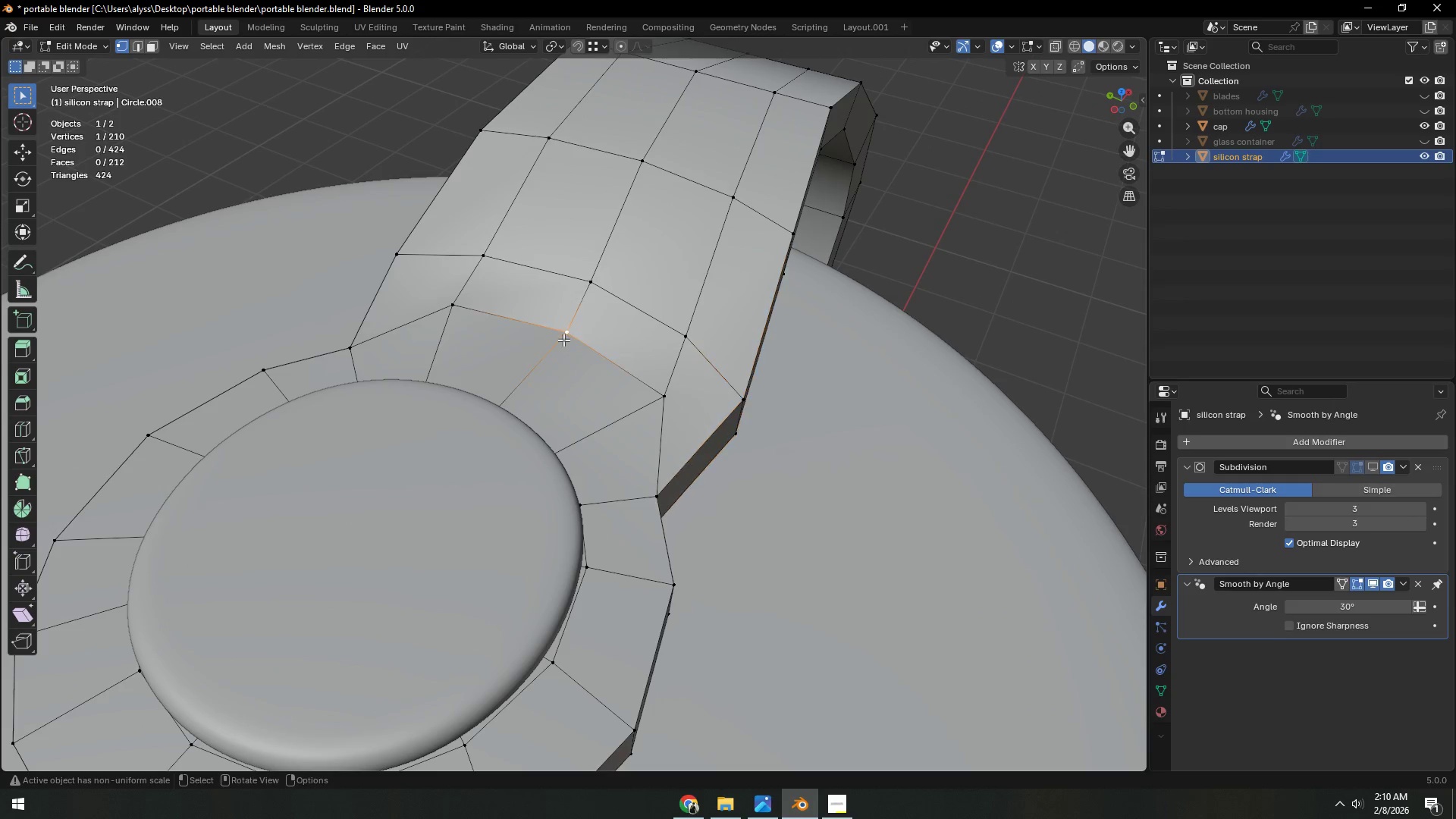 
hold_key(key=ShiftLeft, duration=1.08)
left_click([451, 307])
 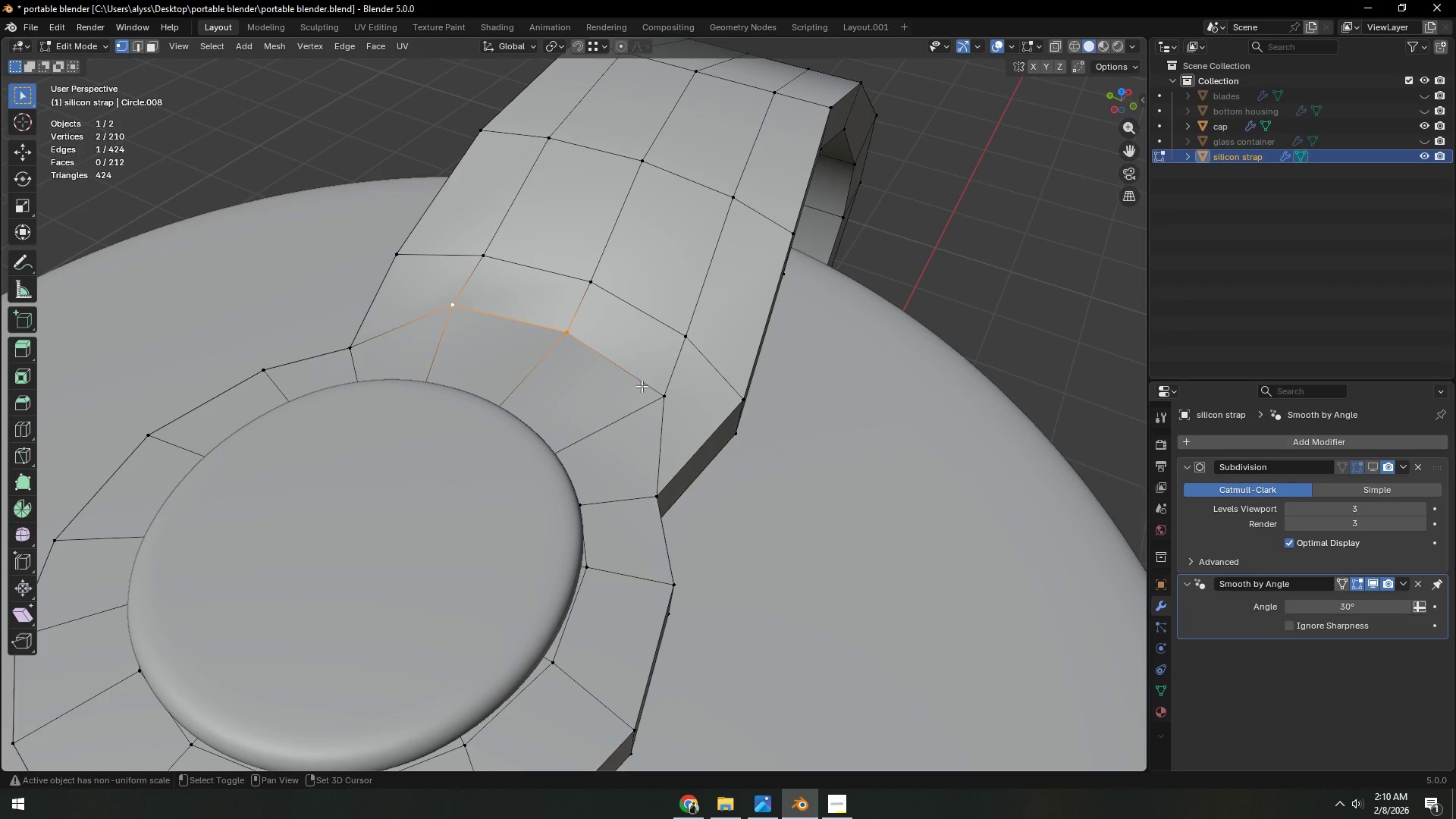 
left_click([693, 392])
 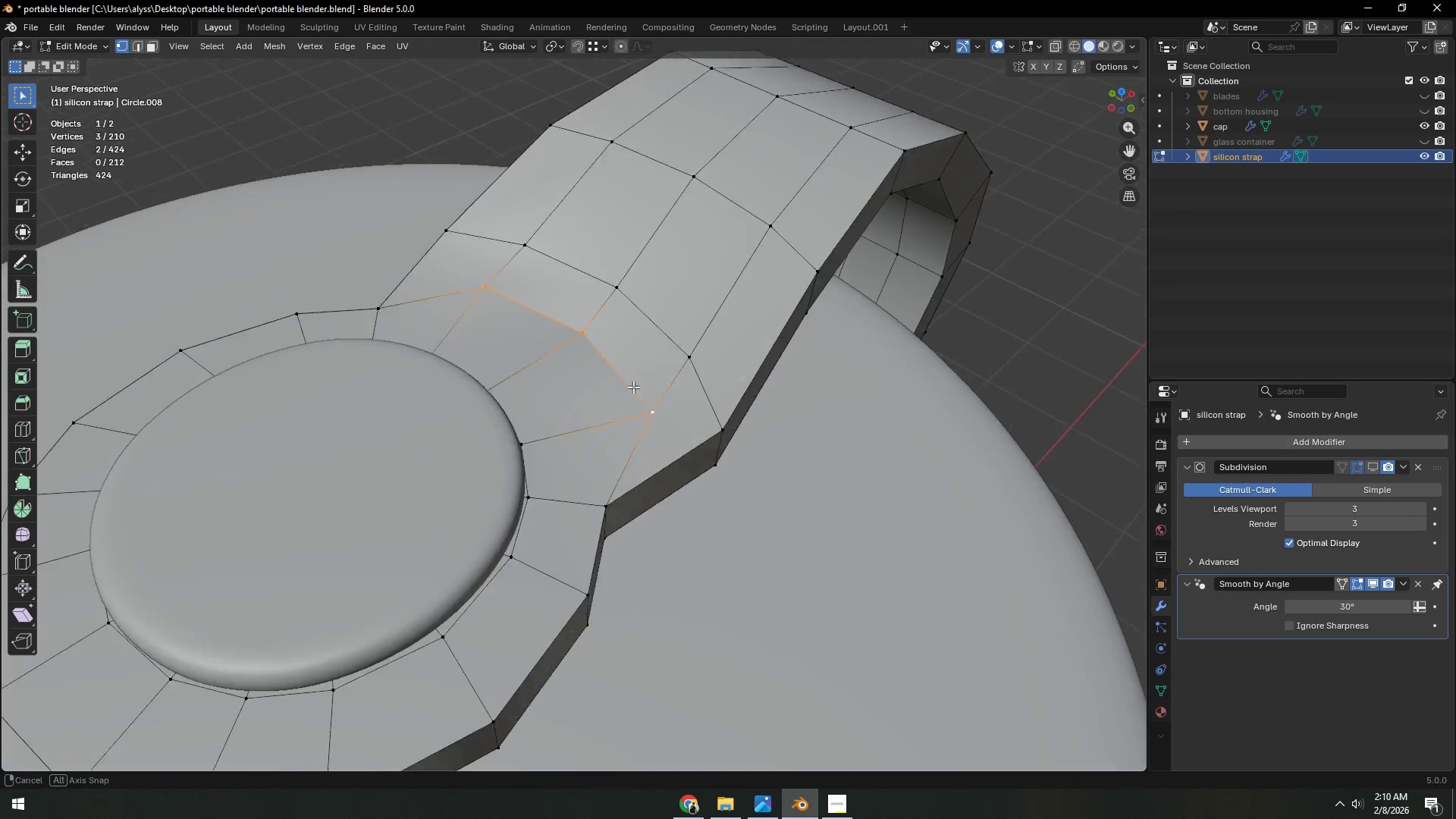 
type(gg)
 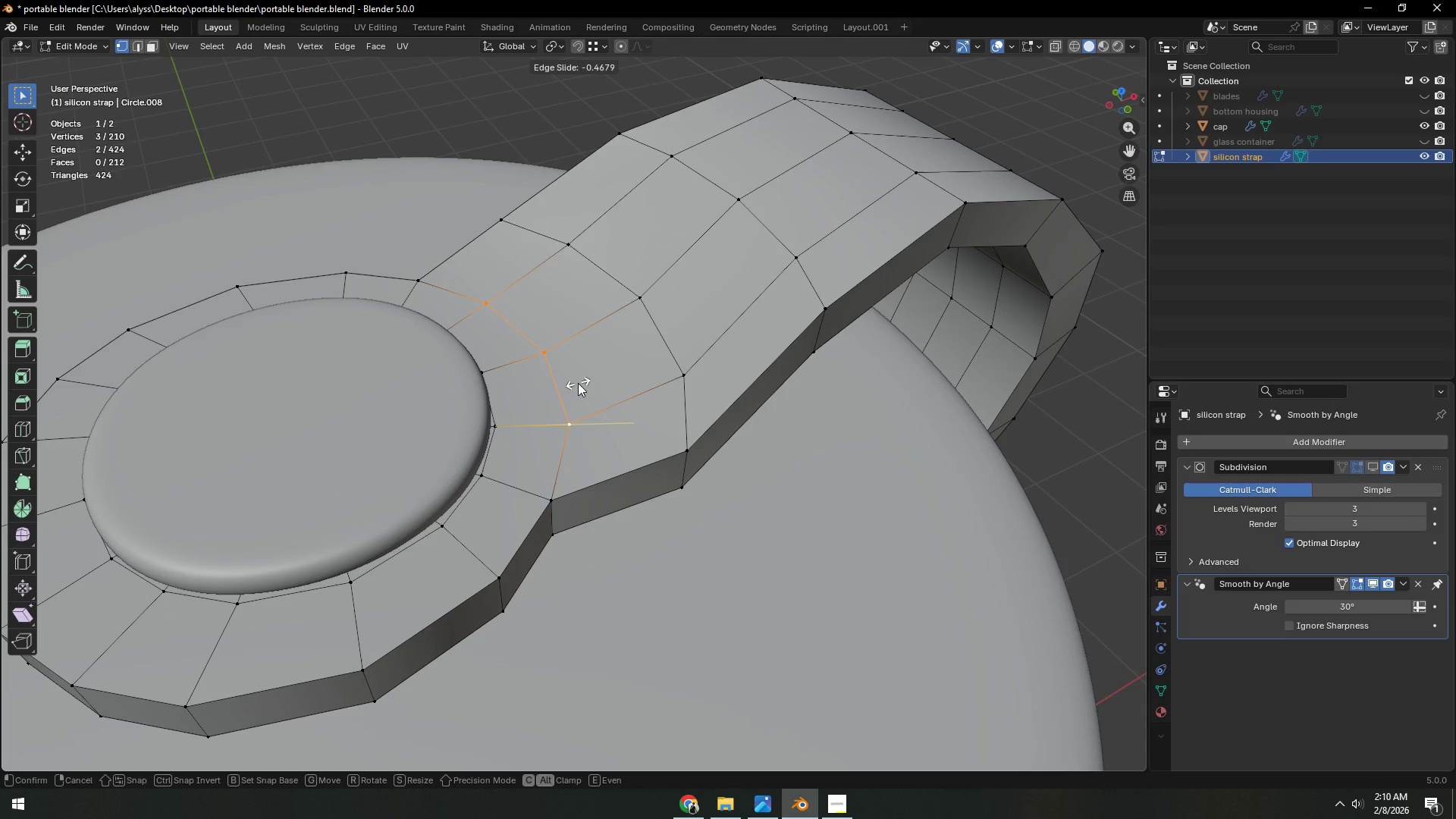 
left_click([578, 383])
 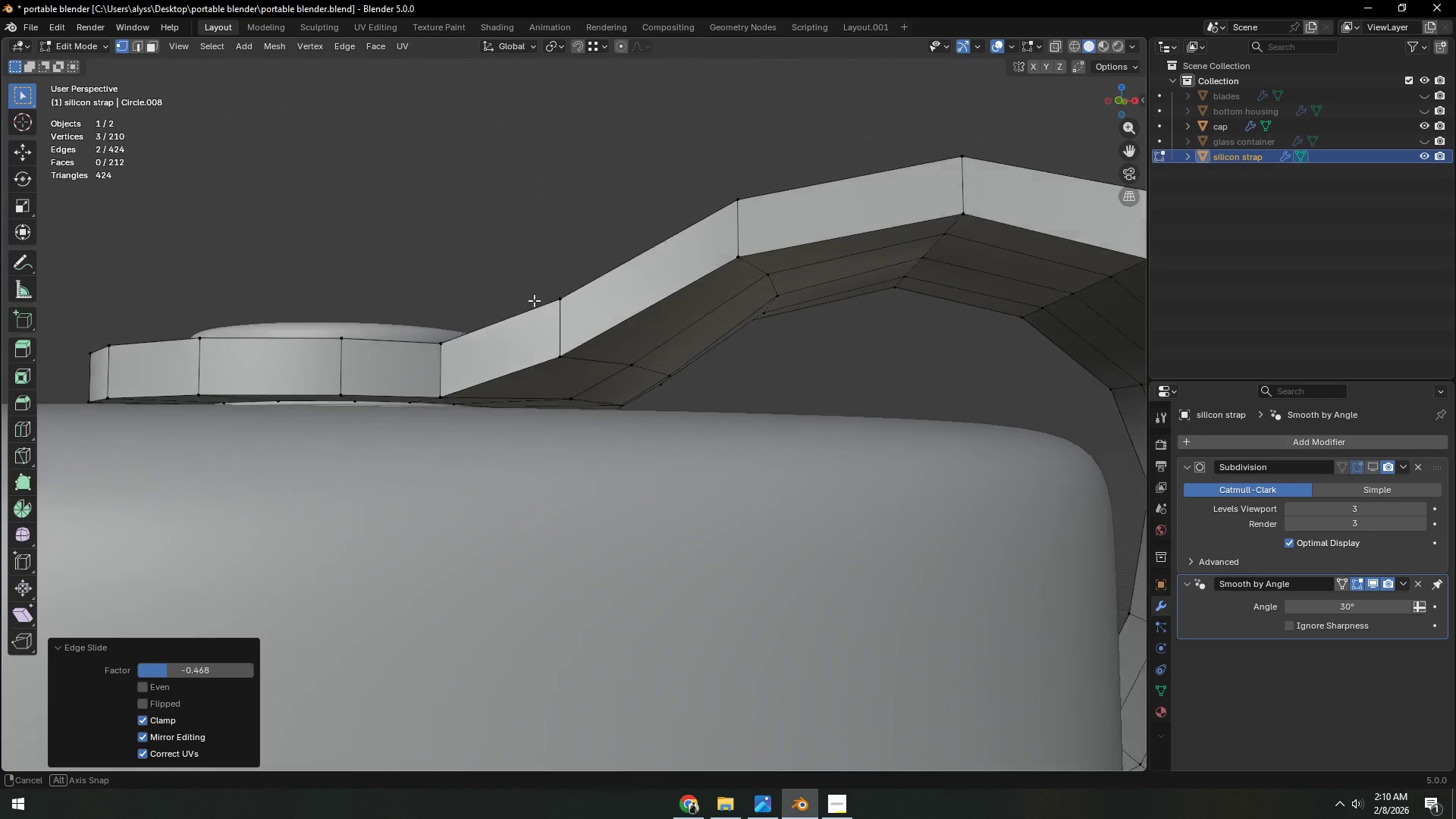 
hold_key(key=AltLeft, duration=0.88)
left_click([594, 391])
 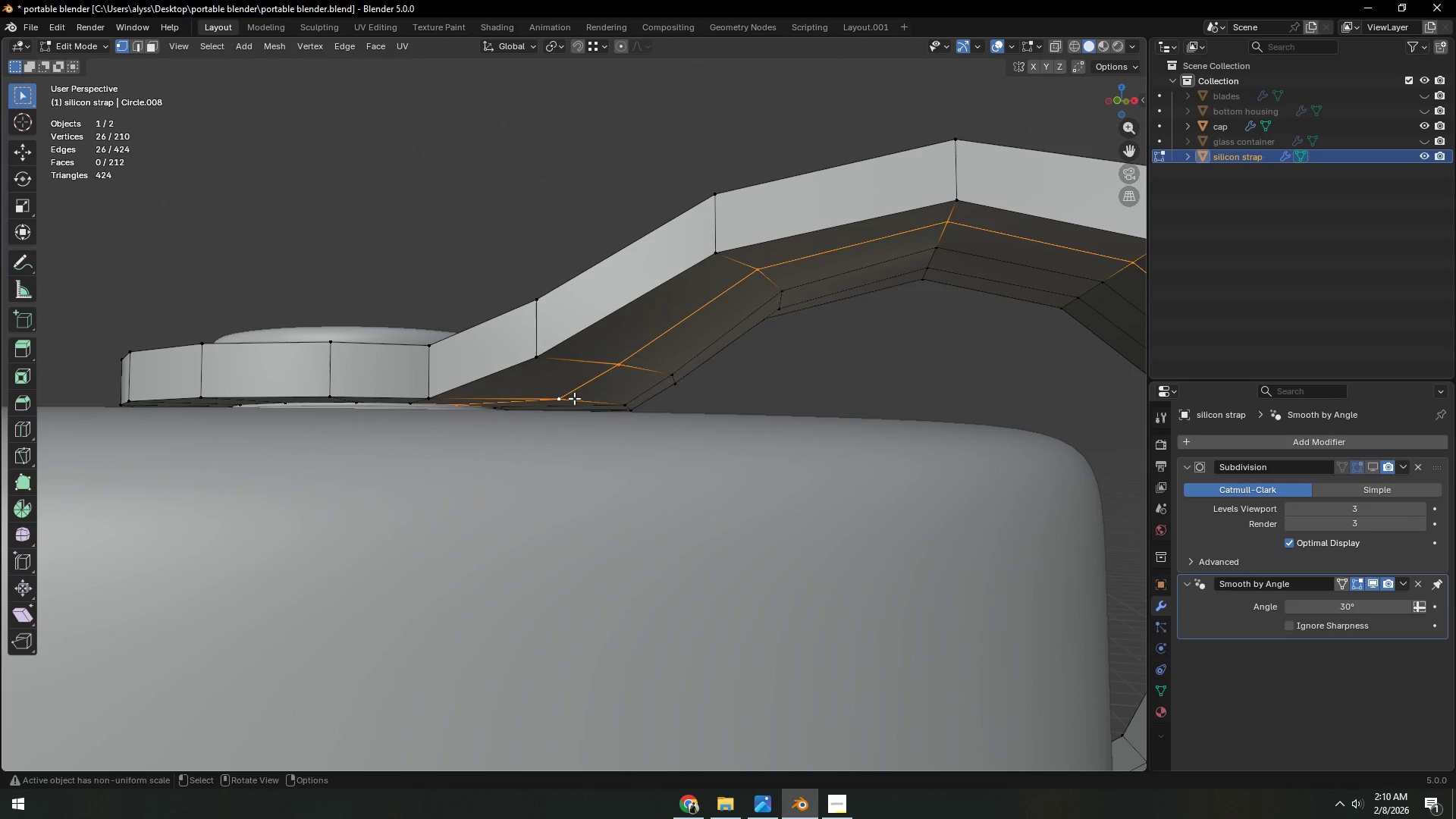 
hold_key(key=AltLeft, duration=0.56)
left_click([588, 402])
 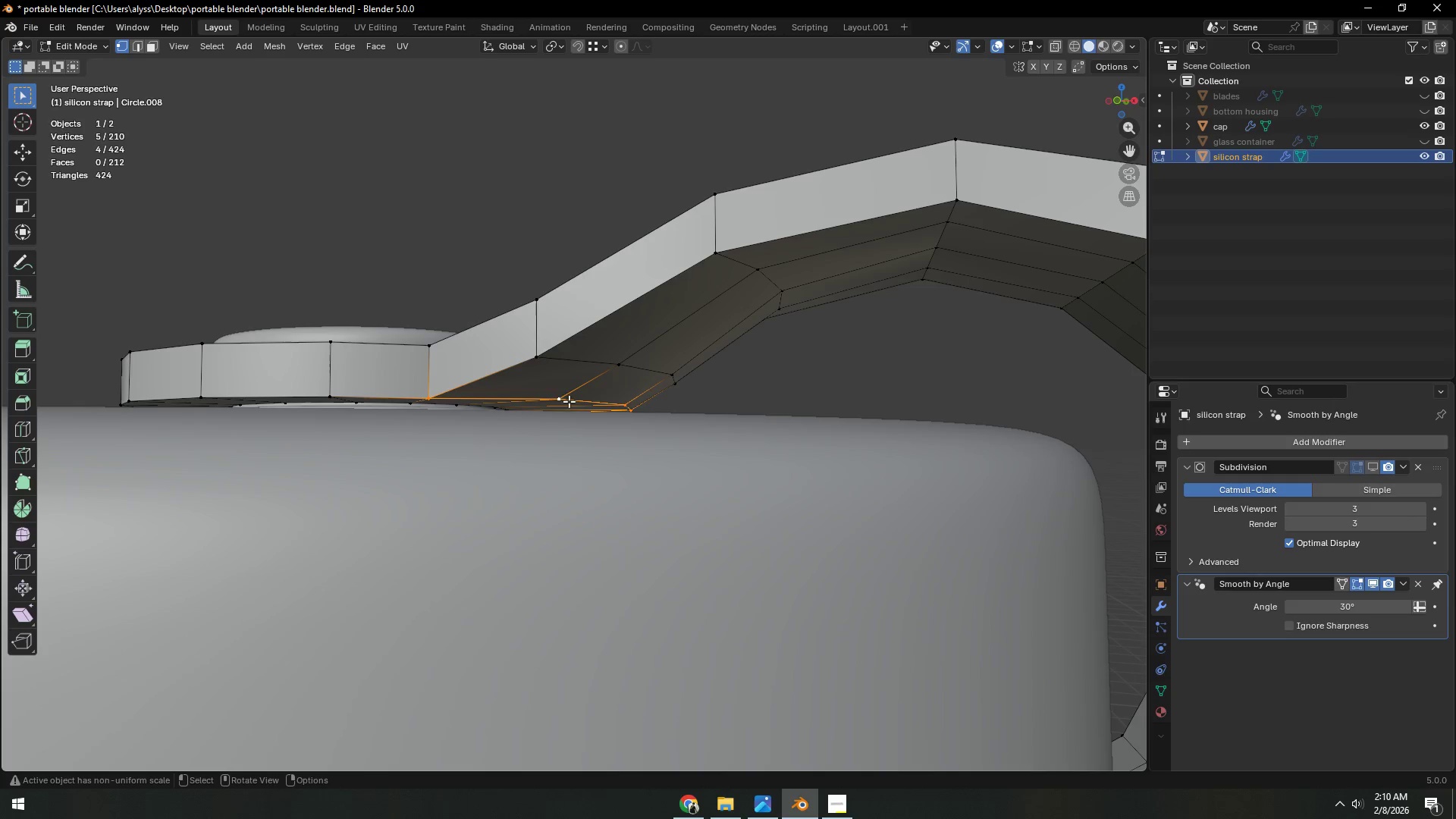 
left_click([558, 398])
 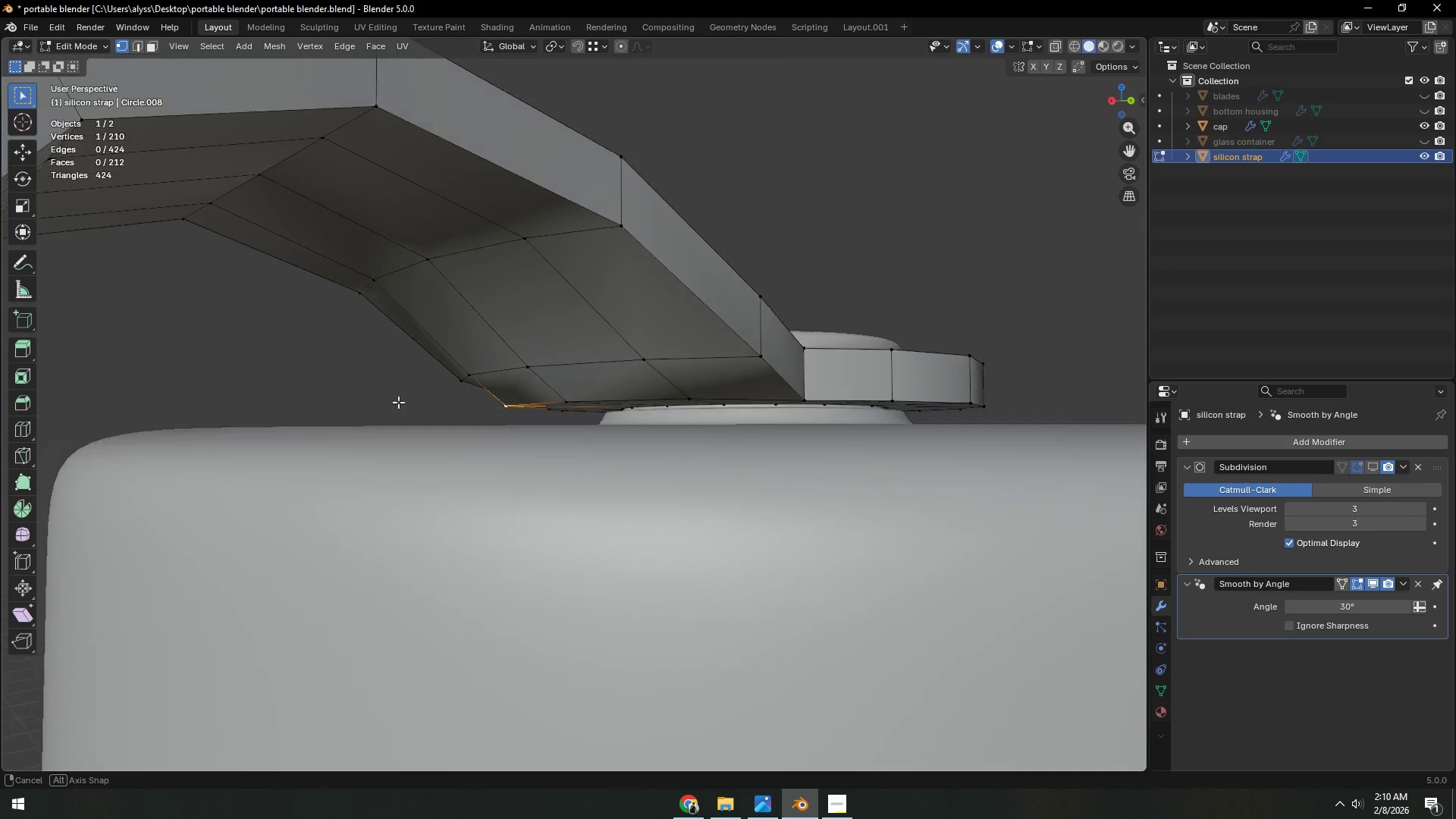 
key(Control+ControlLeft)
 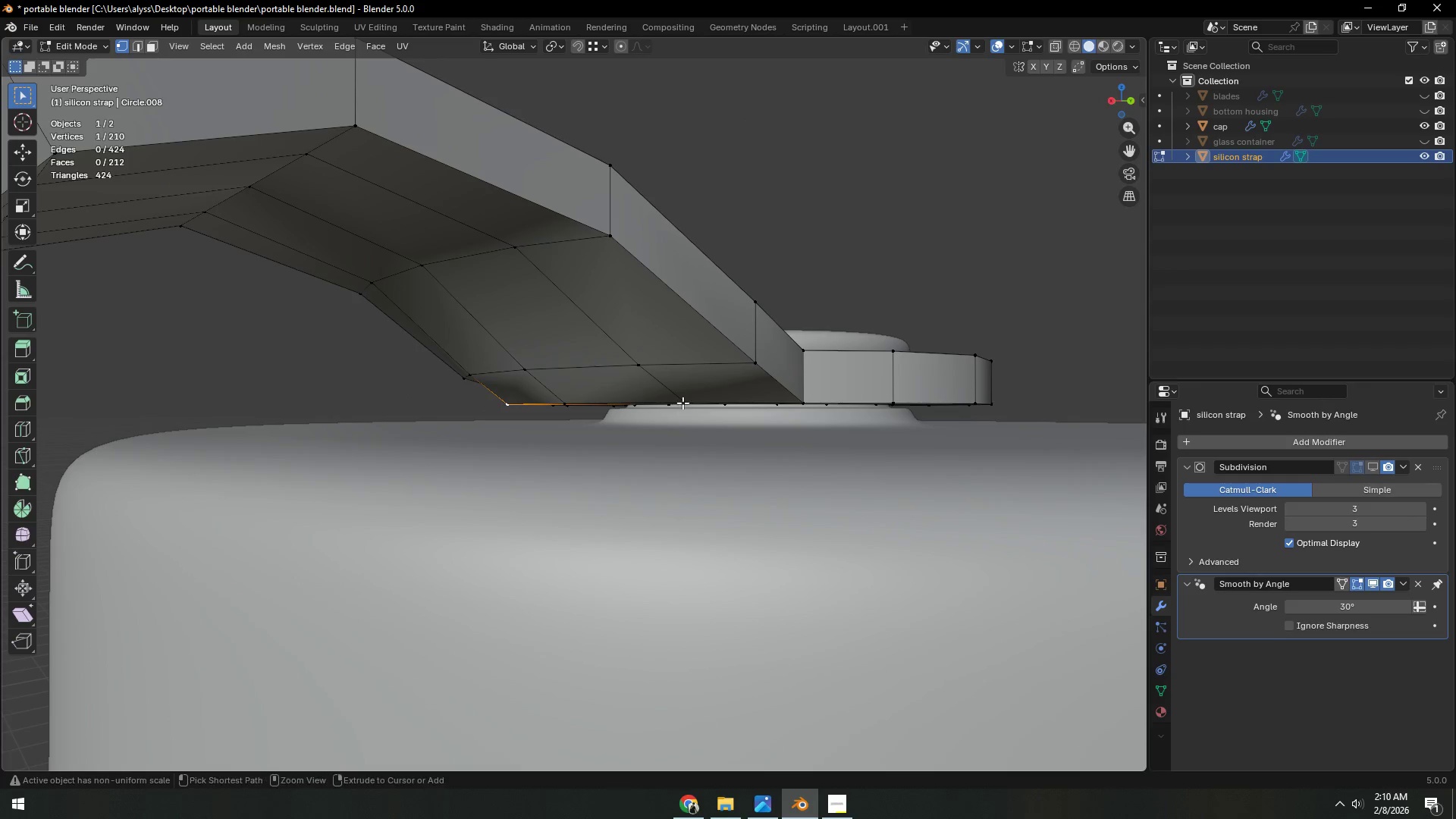 
left_click([683, 402])
 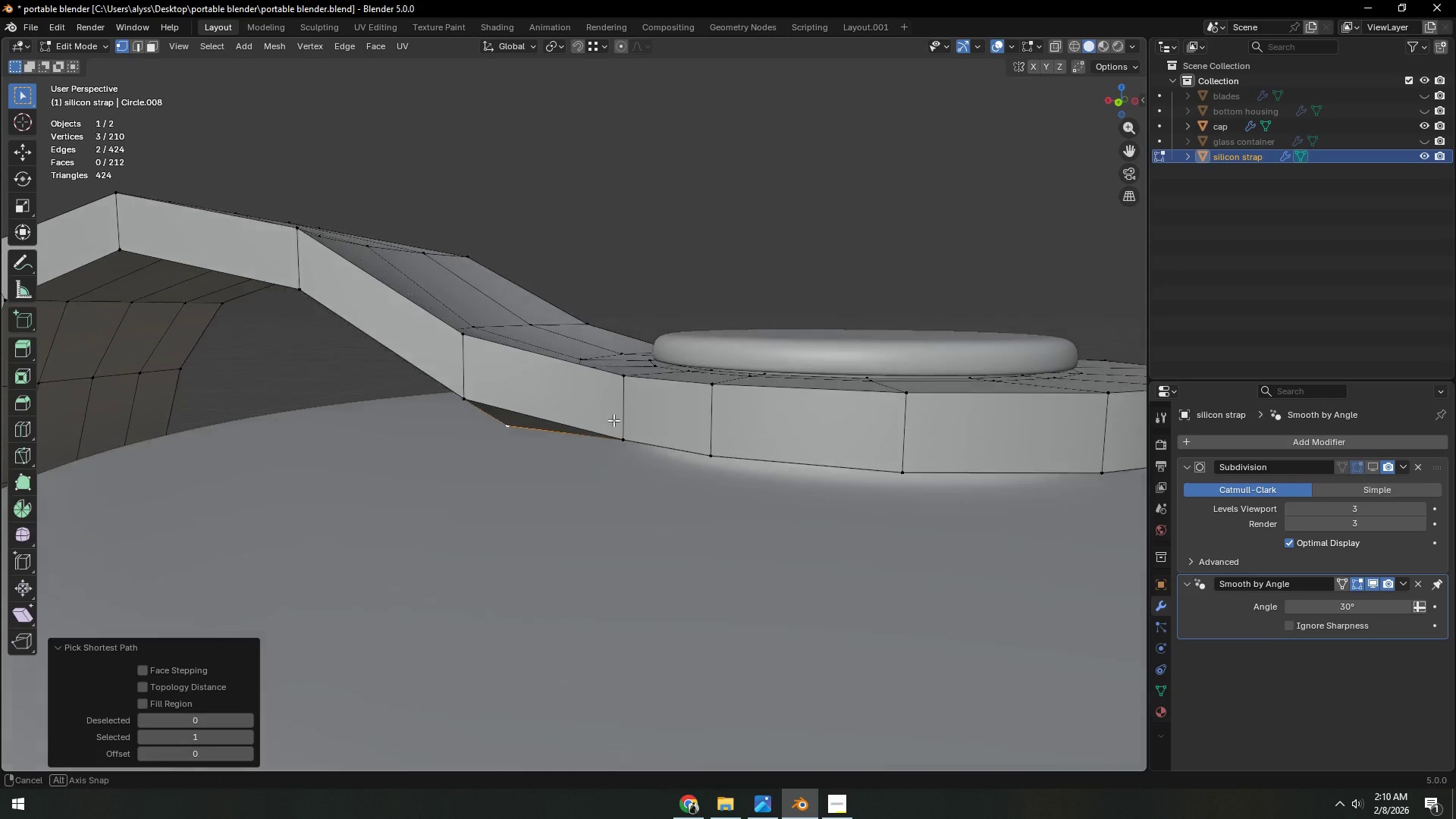 
type(gg)
 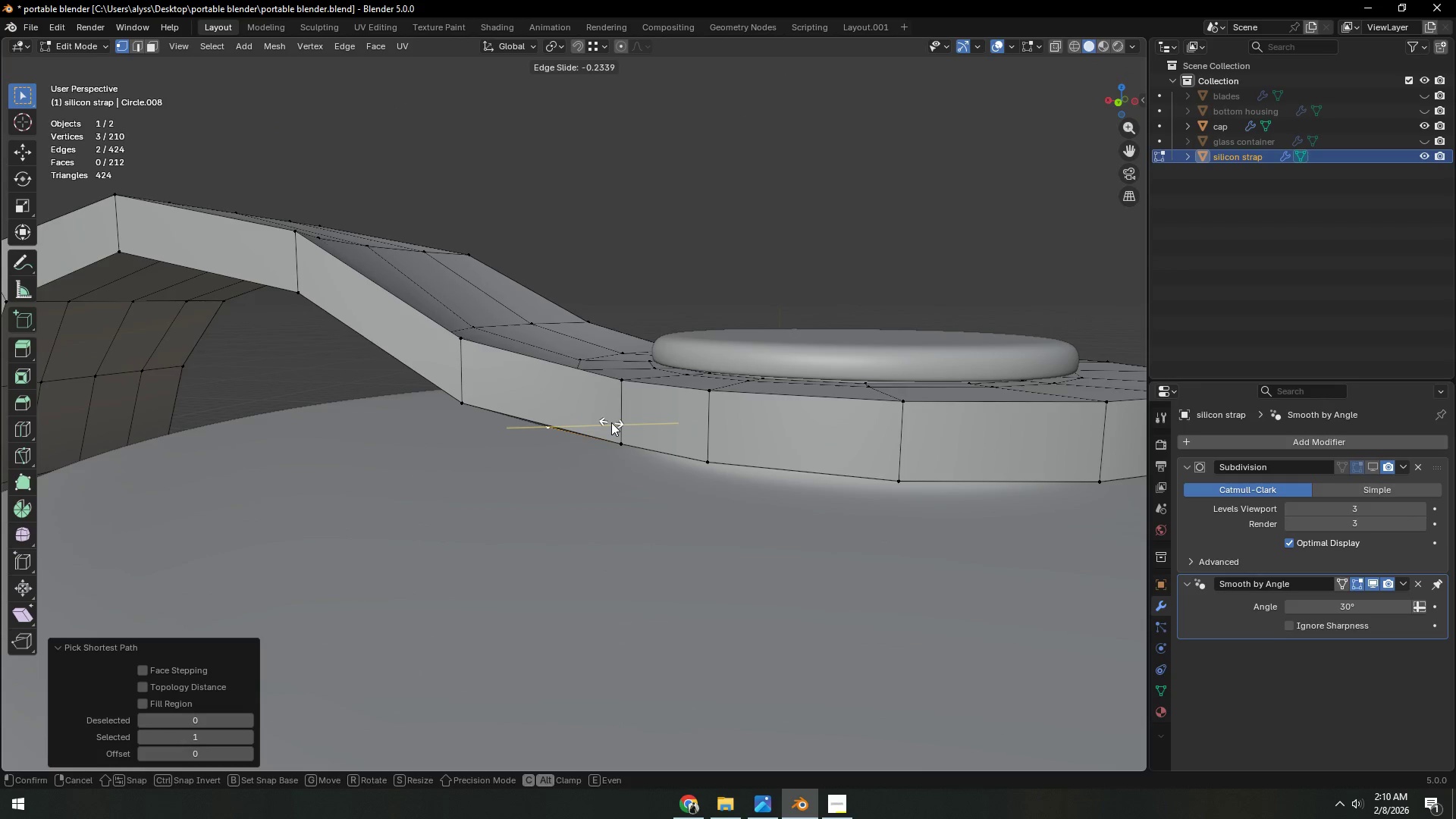 
left_click([611, 422])
 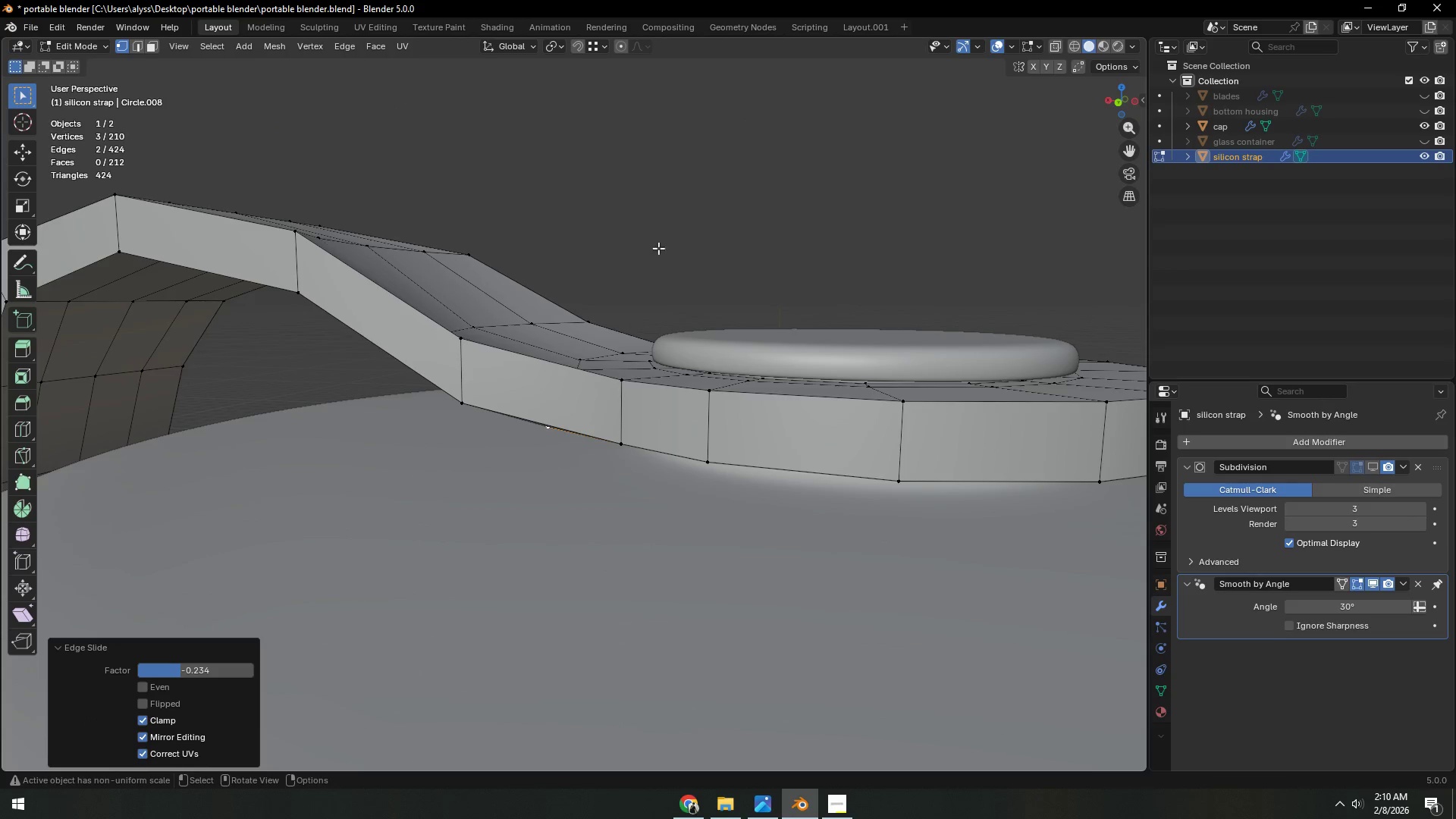 
double_click([682, 182])
 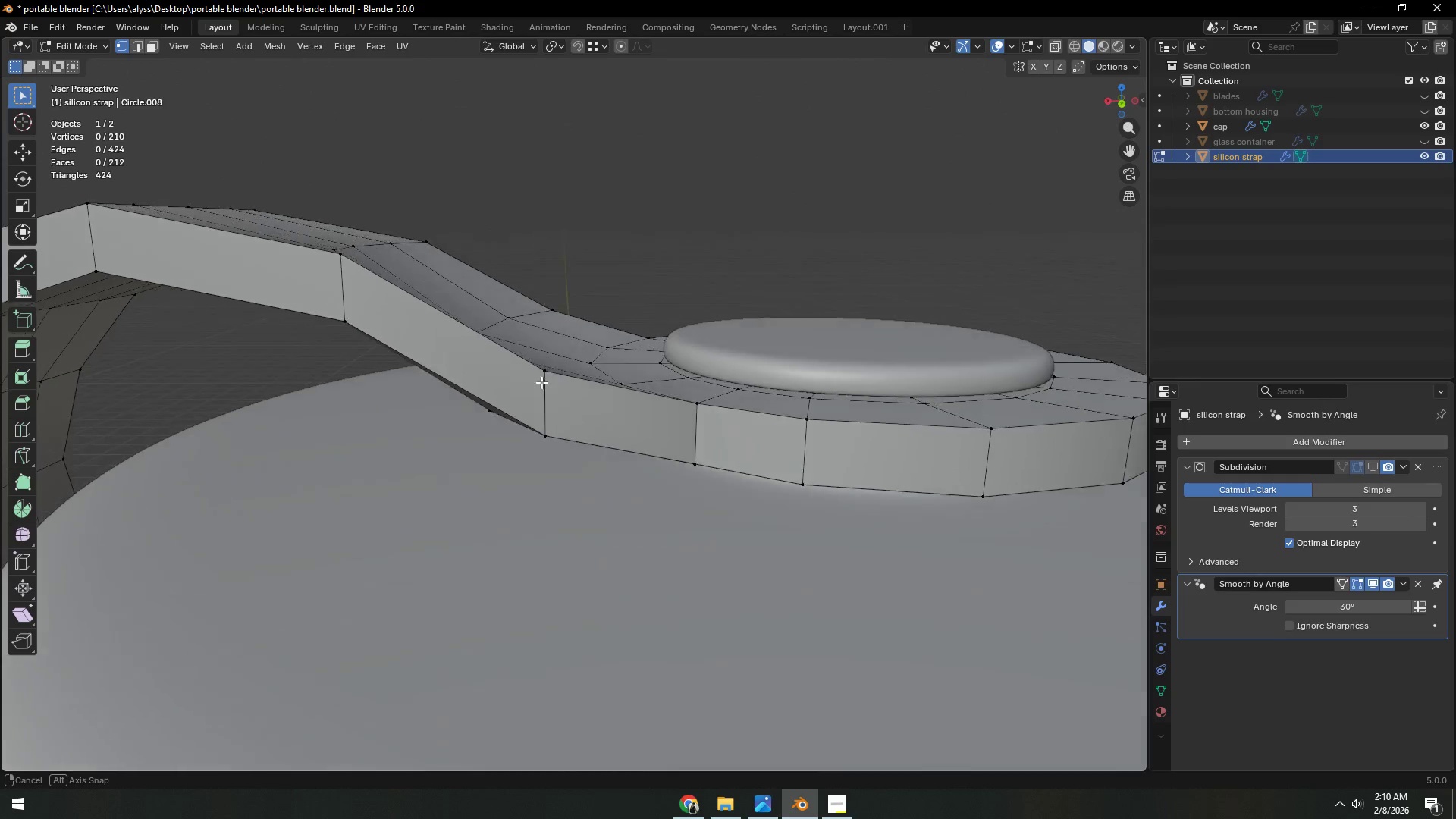 
scroll: coordinate [494, 404], scroll_direction: down, amount: 2.0
 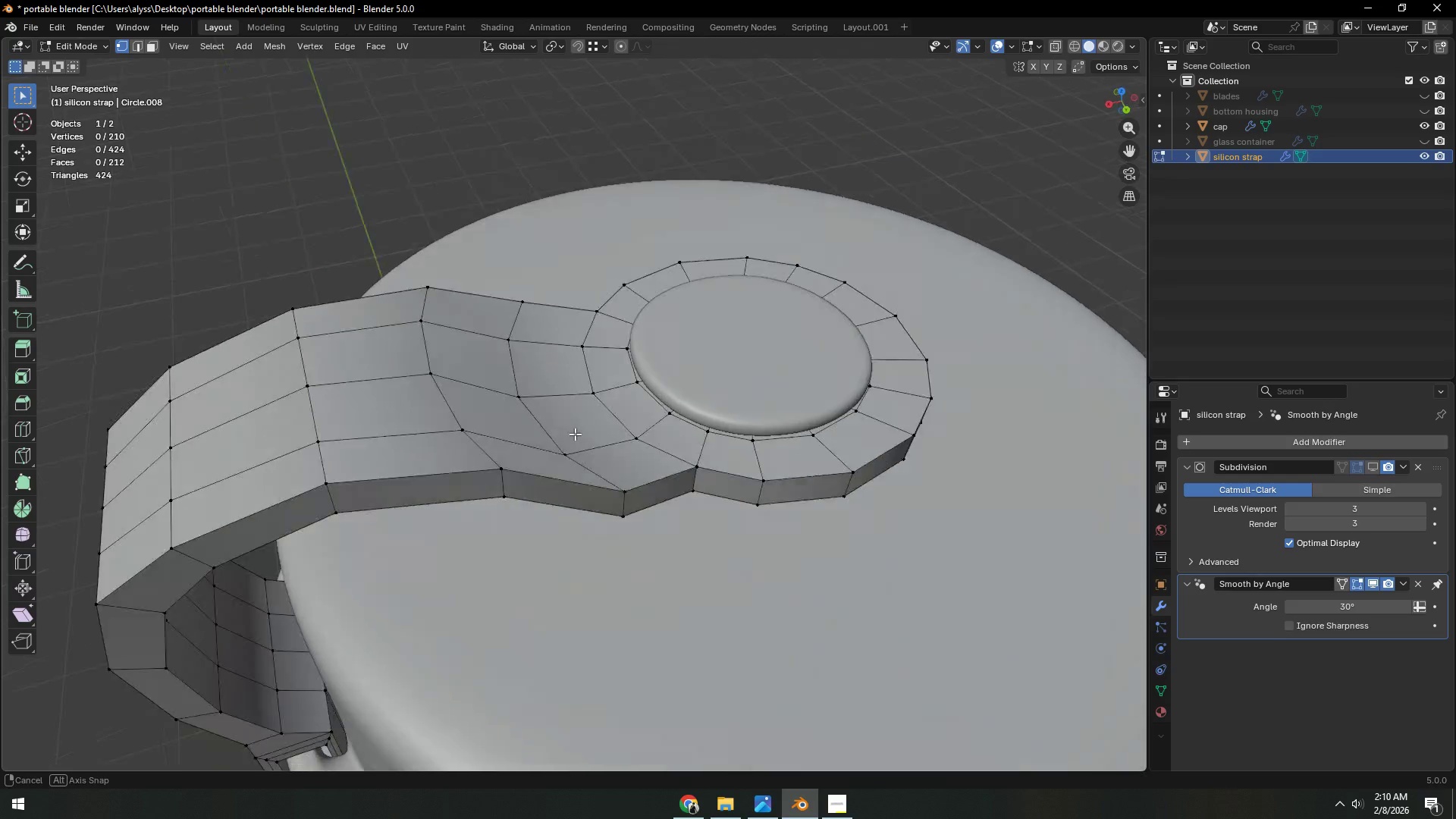 
key(2)
 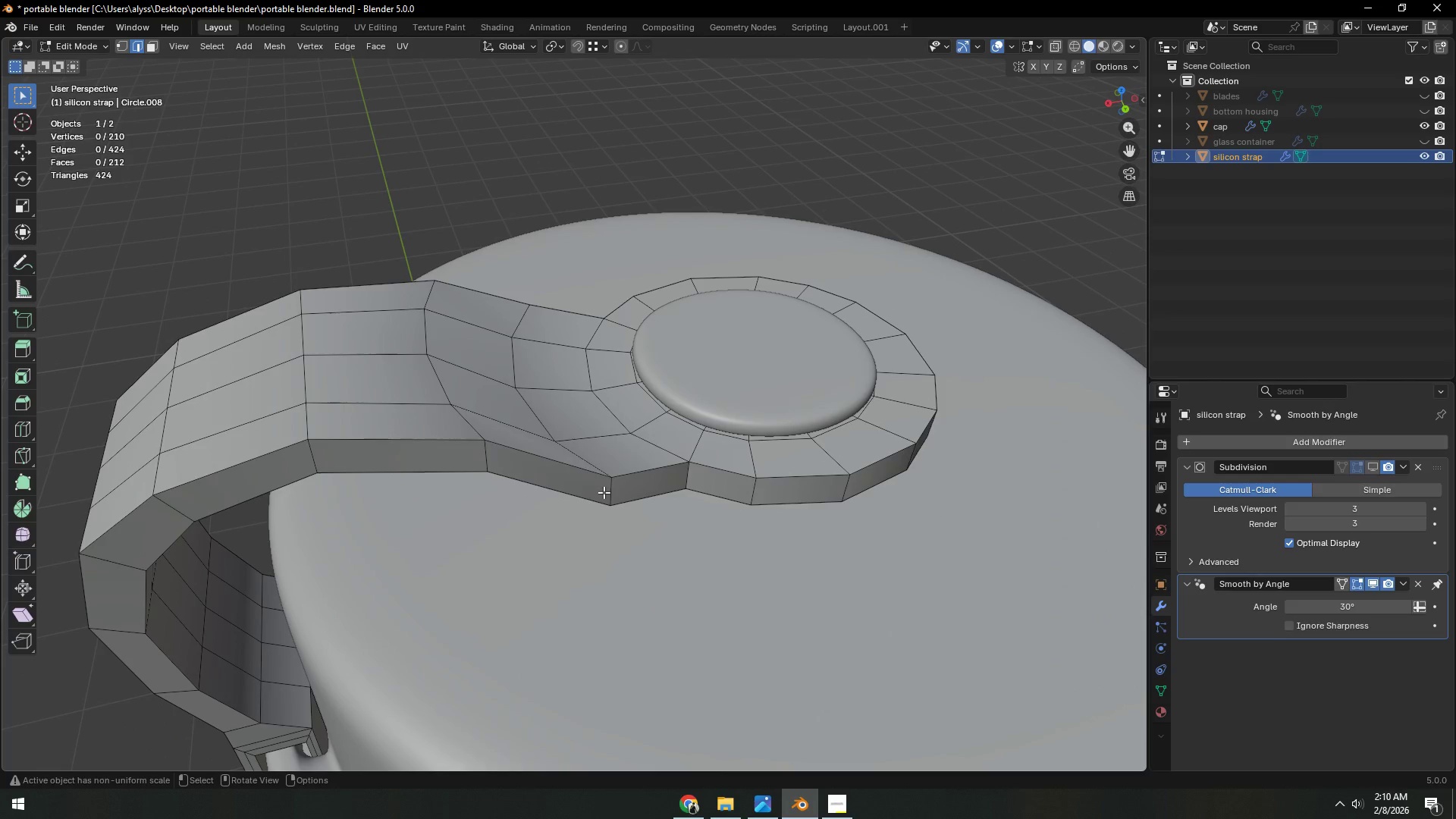 
left_click([604, 492])
 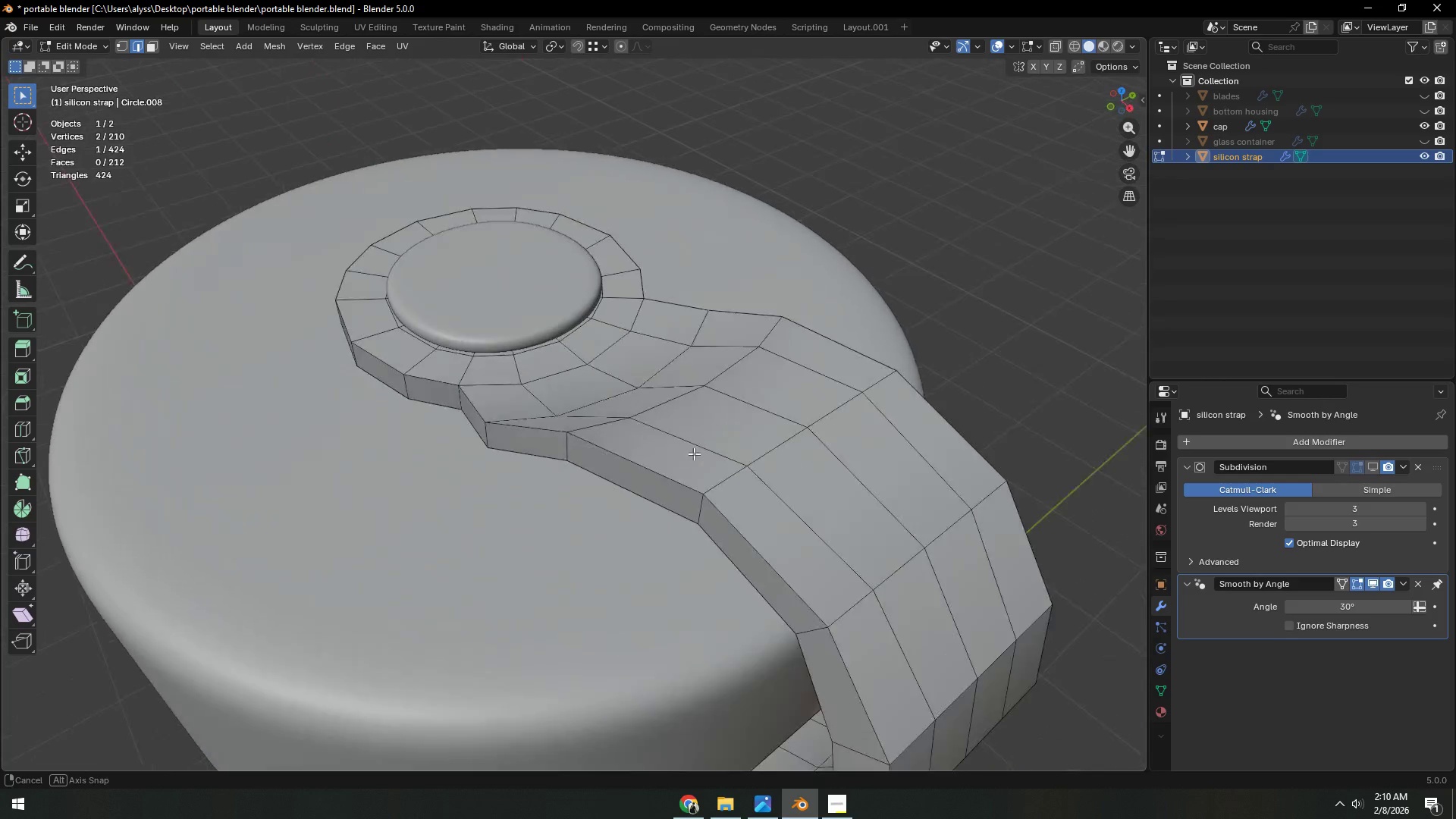 
hold_key(key=ShiftLeft, duration=0.59)
left_click([519, 435])
 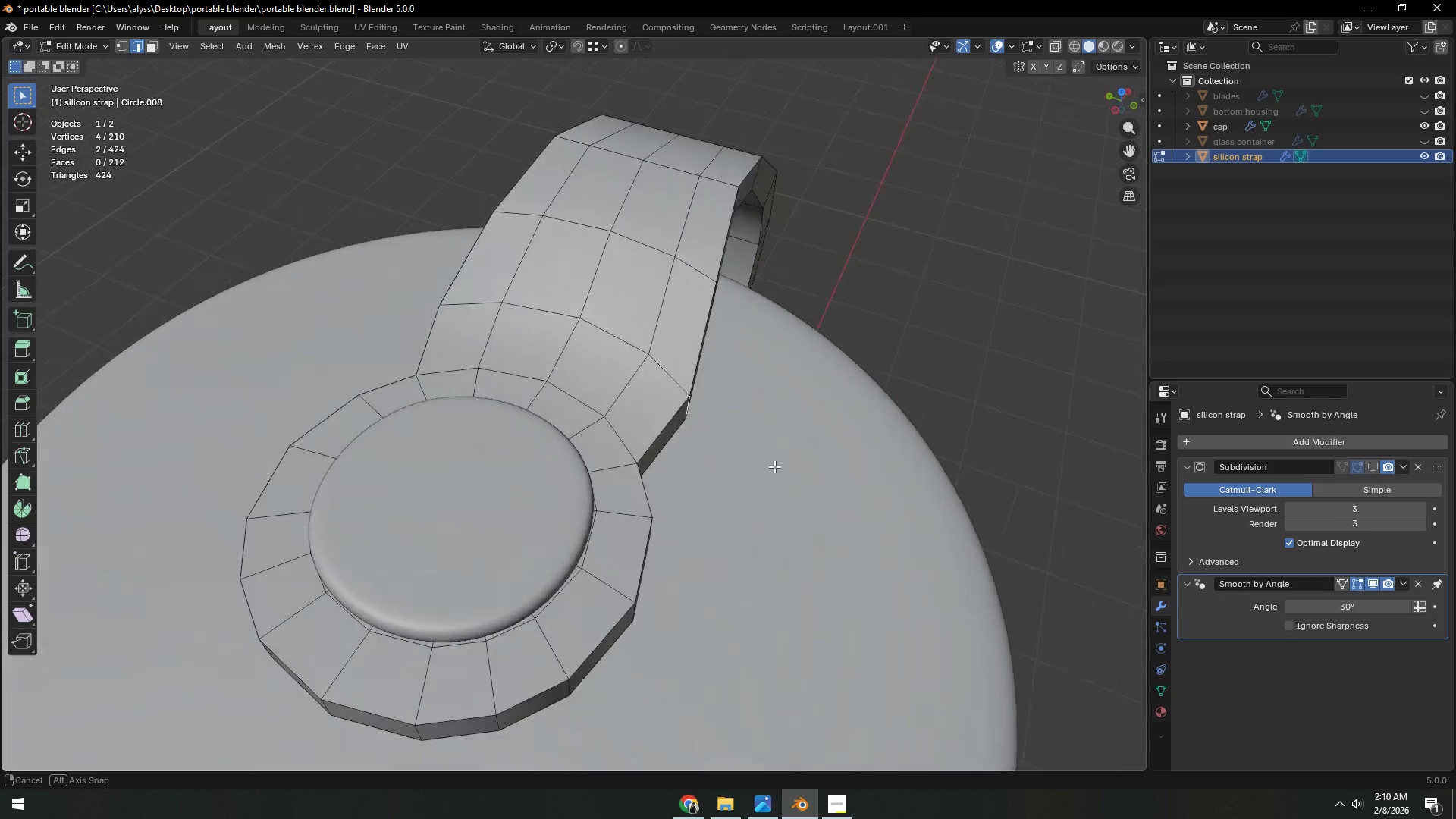 
type(sy)
 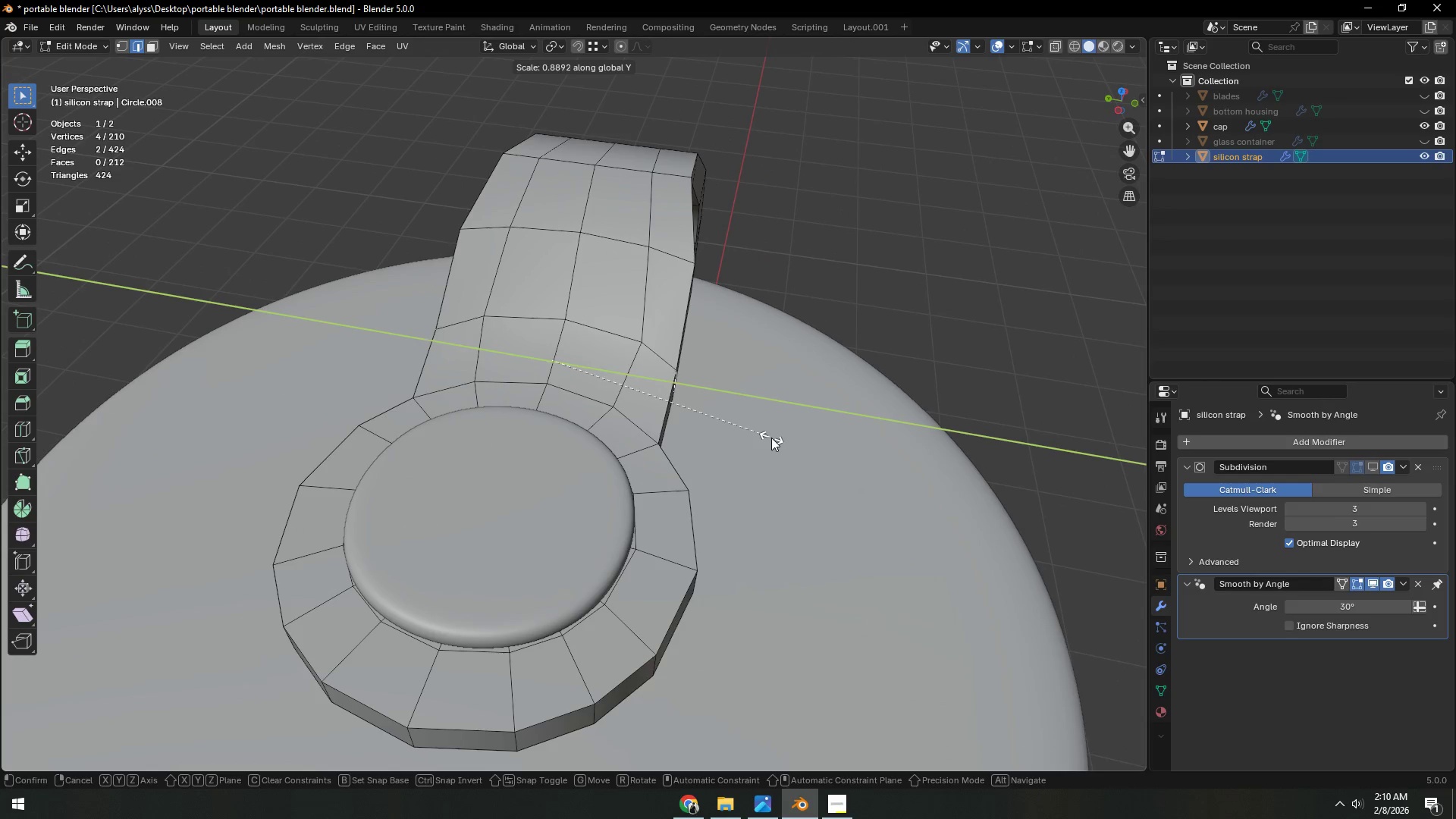 
left_click([772, 438])
 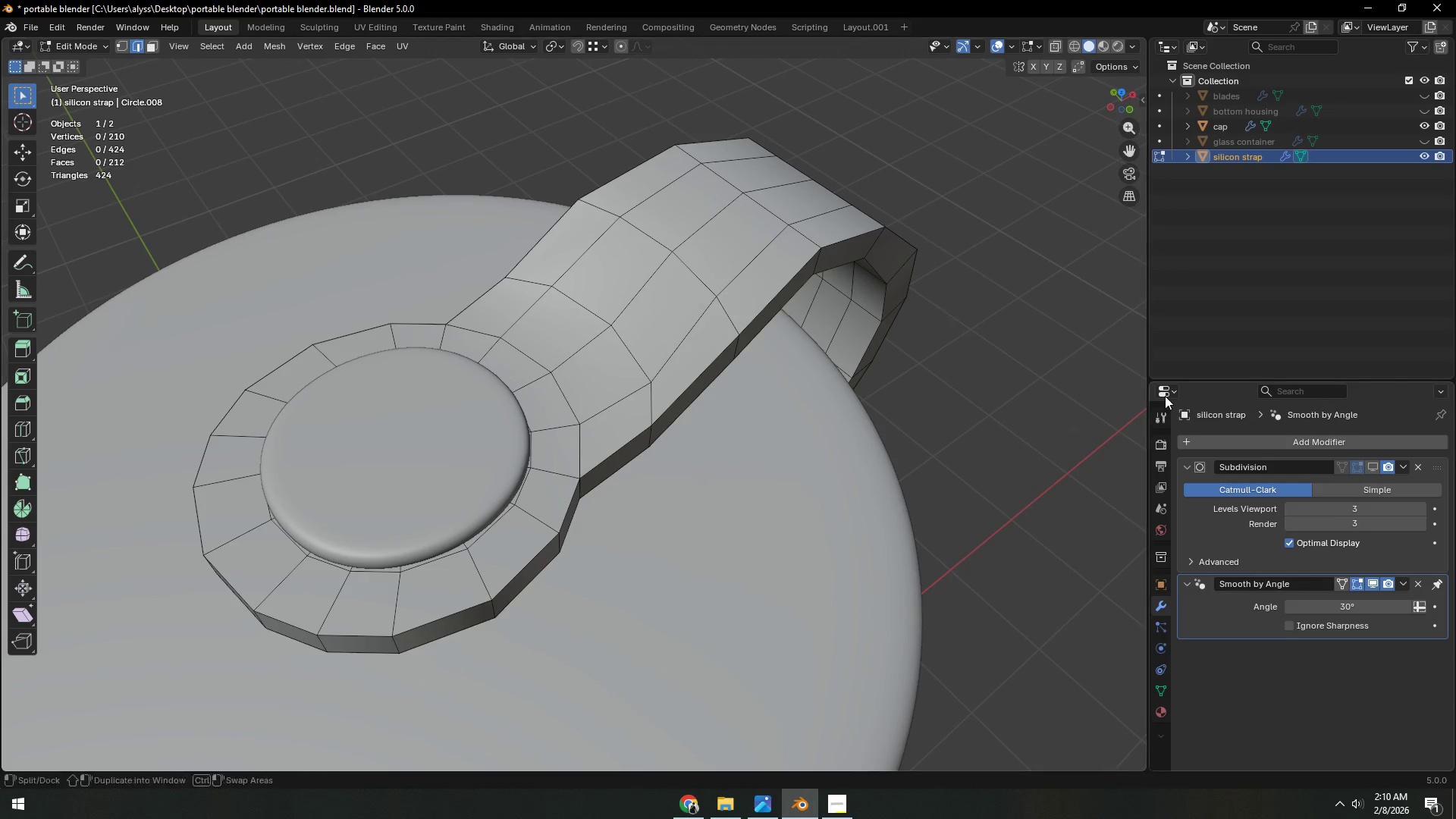 
left_click([1376, 465])
 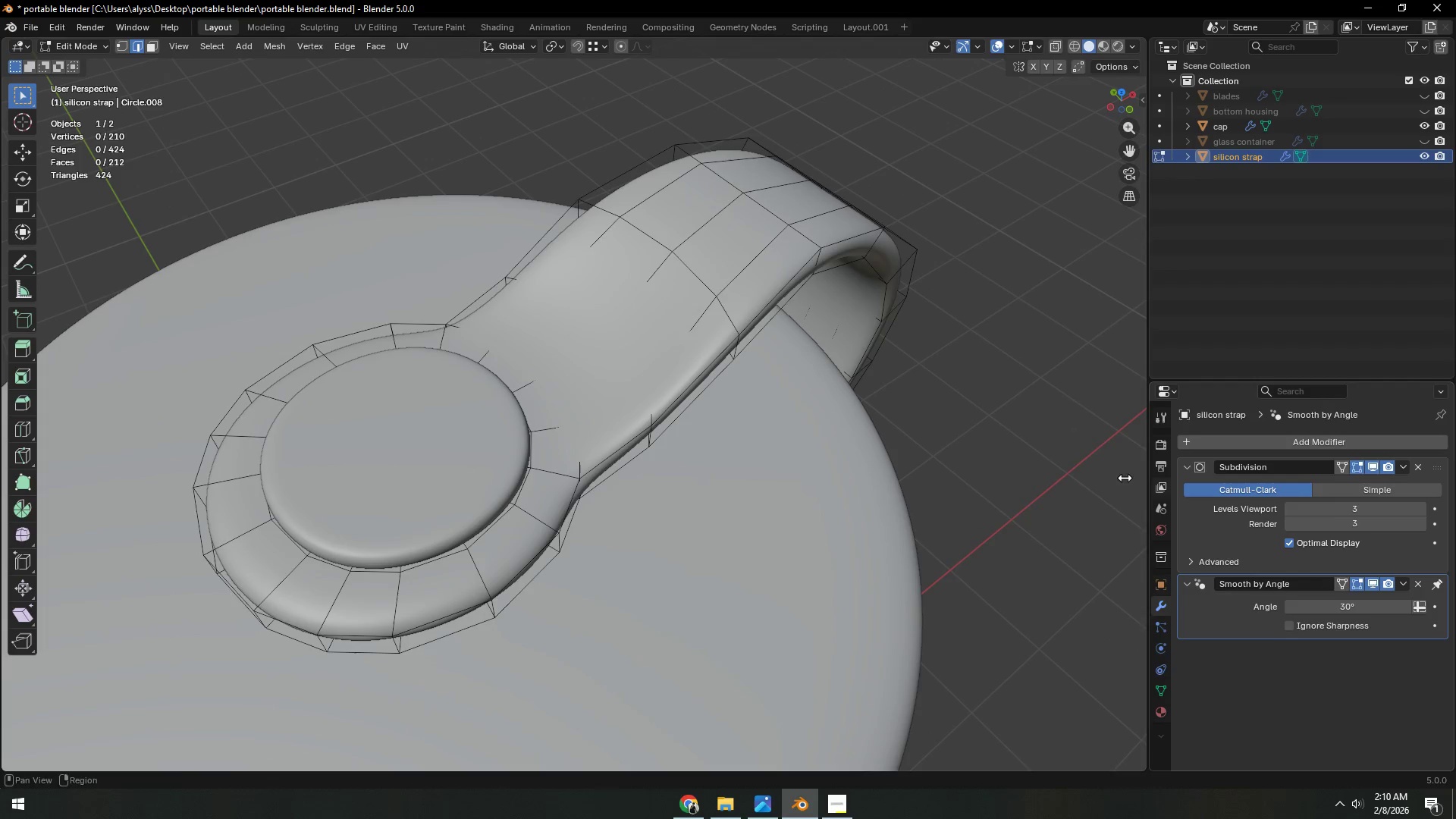 
key(Tab)
 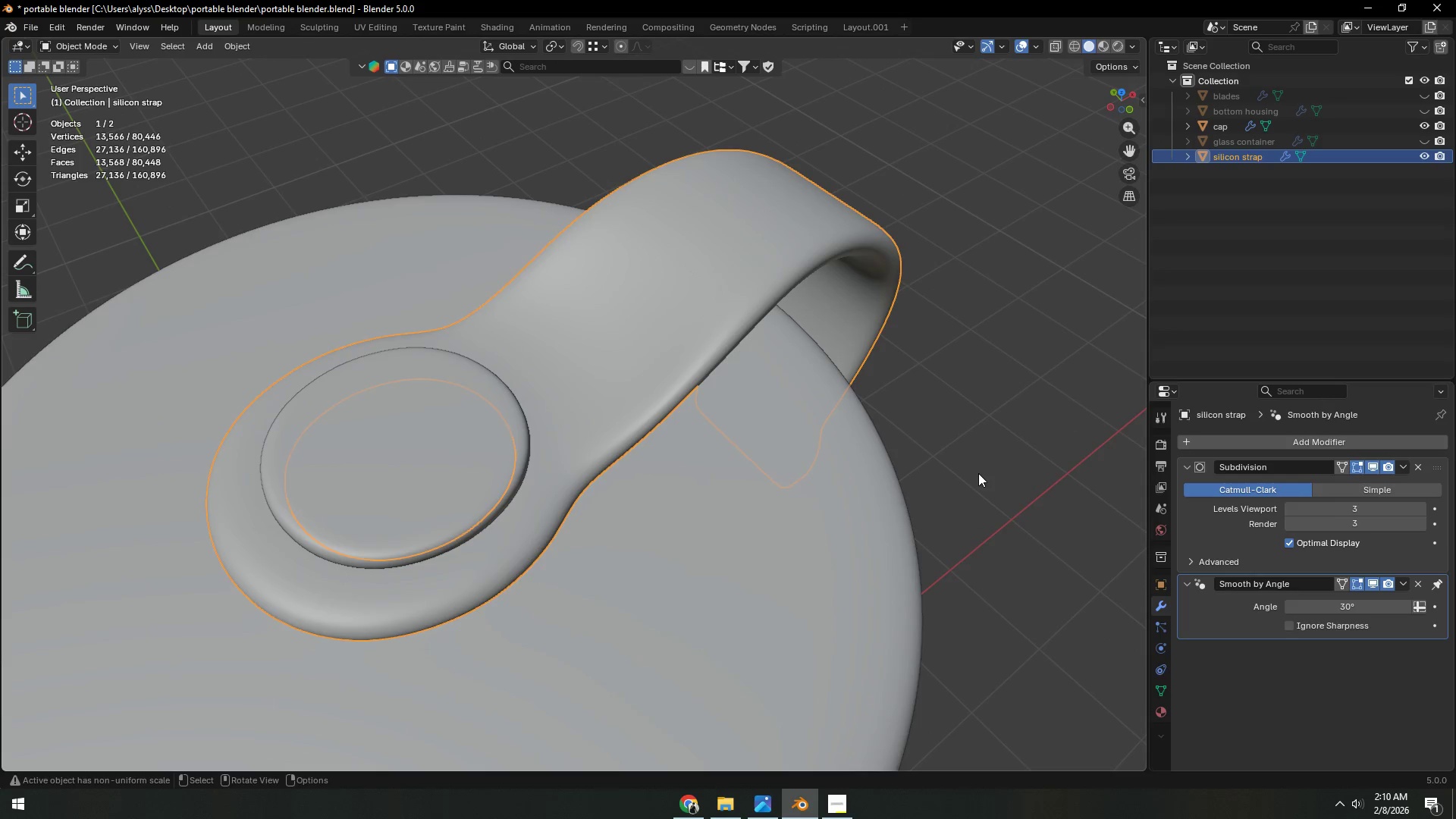 
scroll: coordinate [977, 473], scroll_direction: down, amount: 3.0
 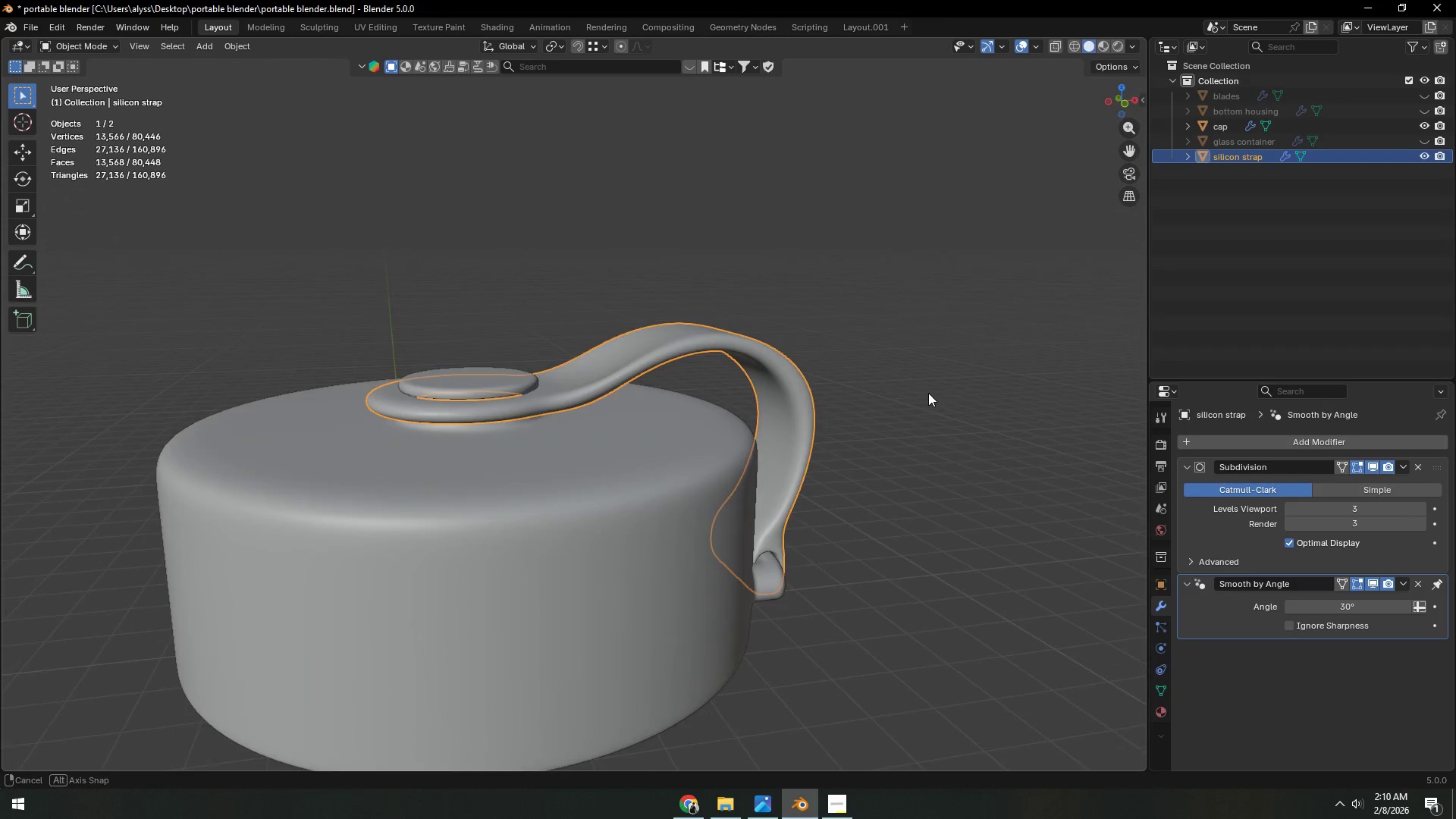 
key(Control+S)
 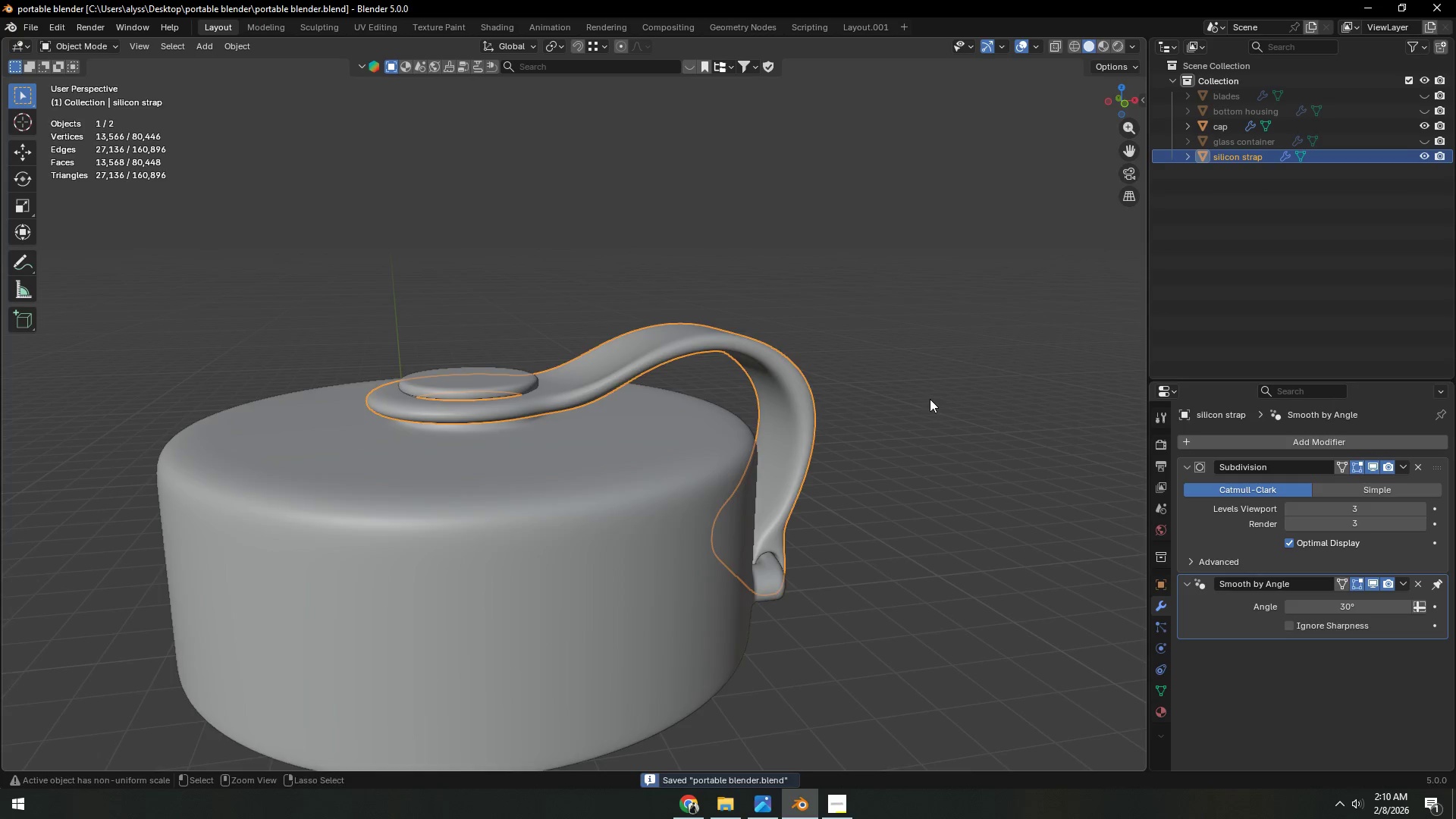 
middle_click([930, 399])
 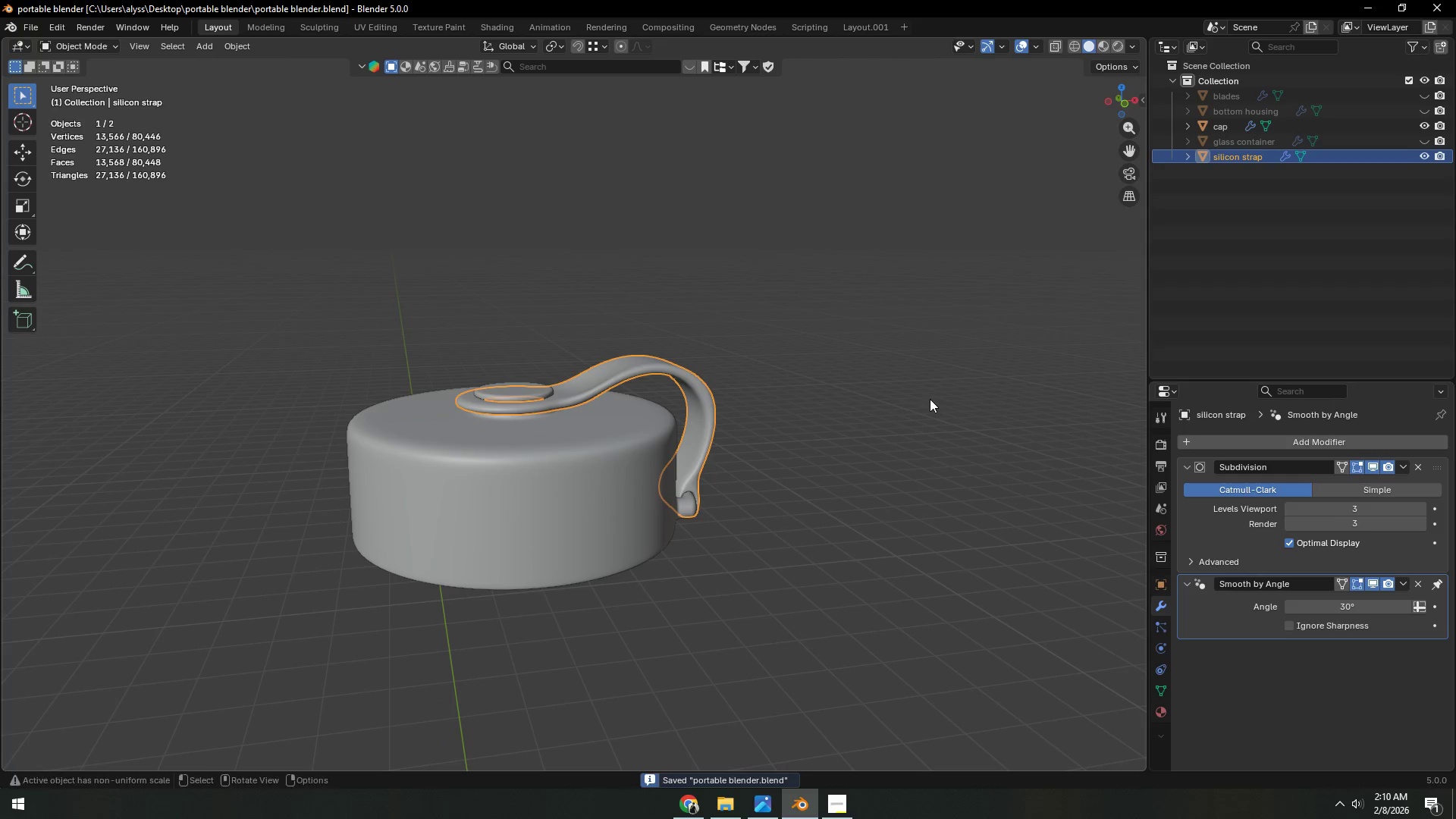 
left_click([930, 399])
 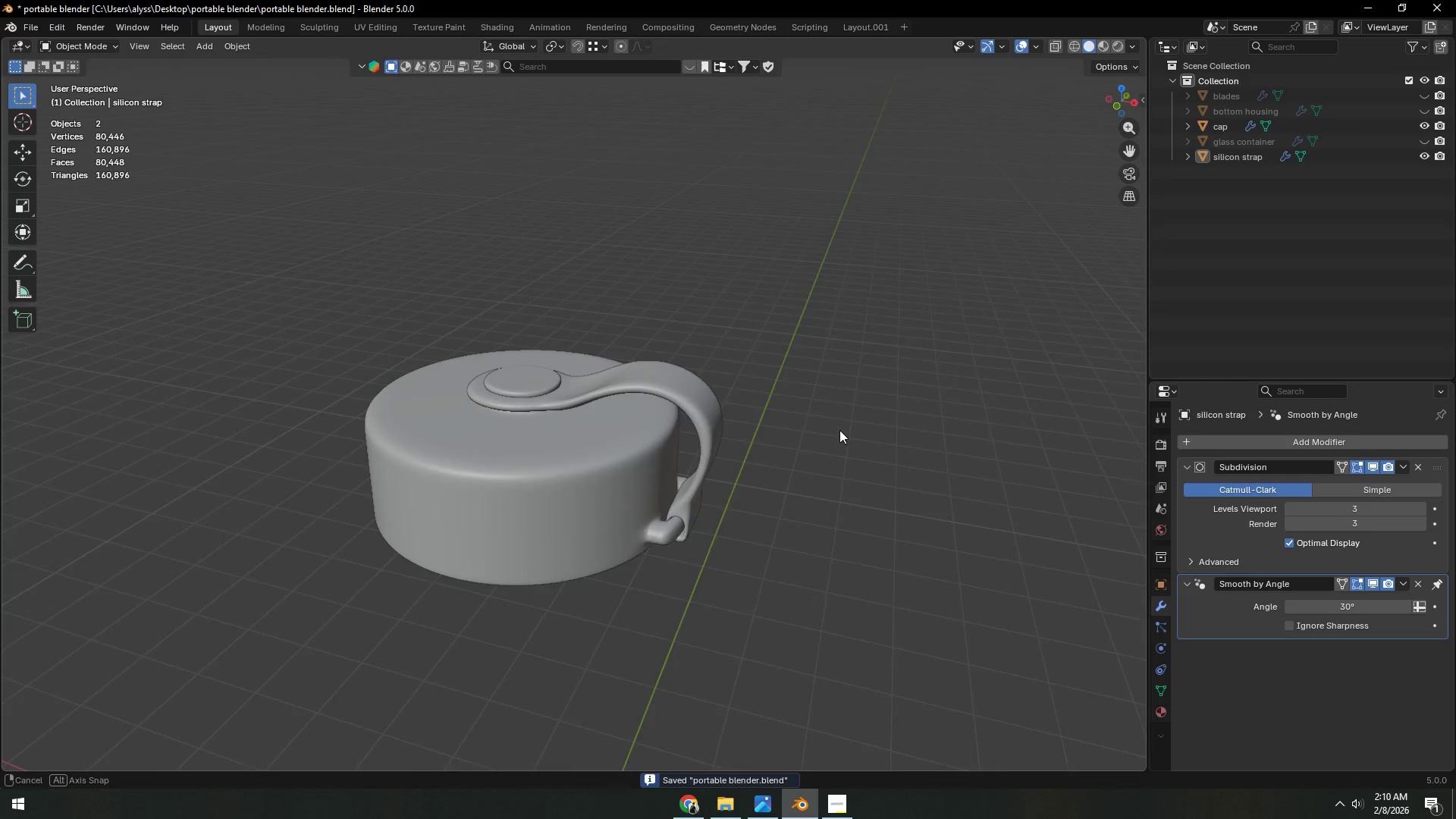 
scroll: coordinate [930, 399], scroll_direction: down, amount: 3.0
 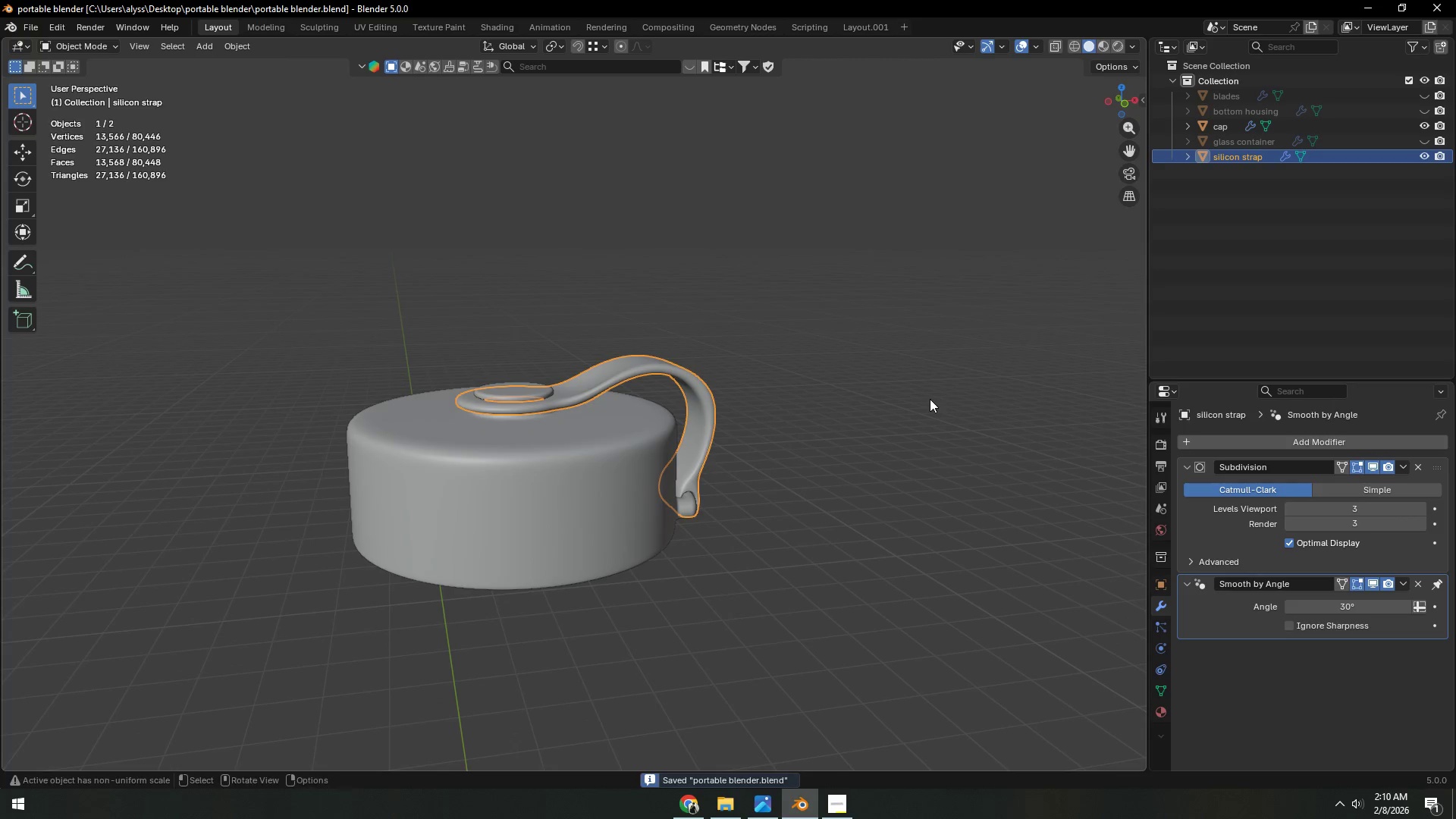 
key(Control+ControlLeft)
 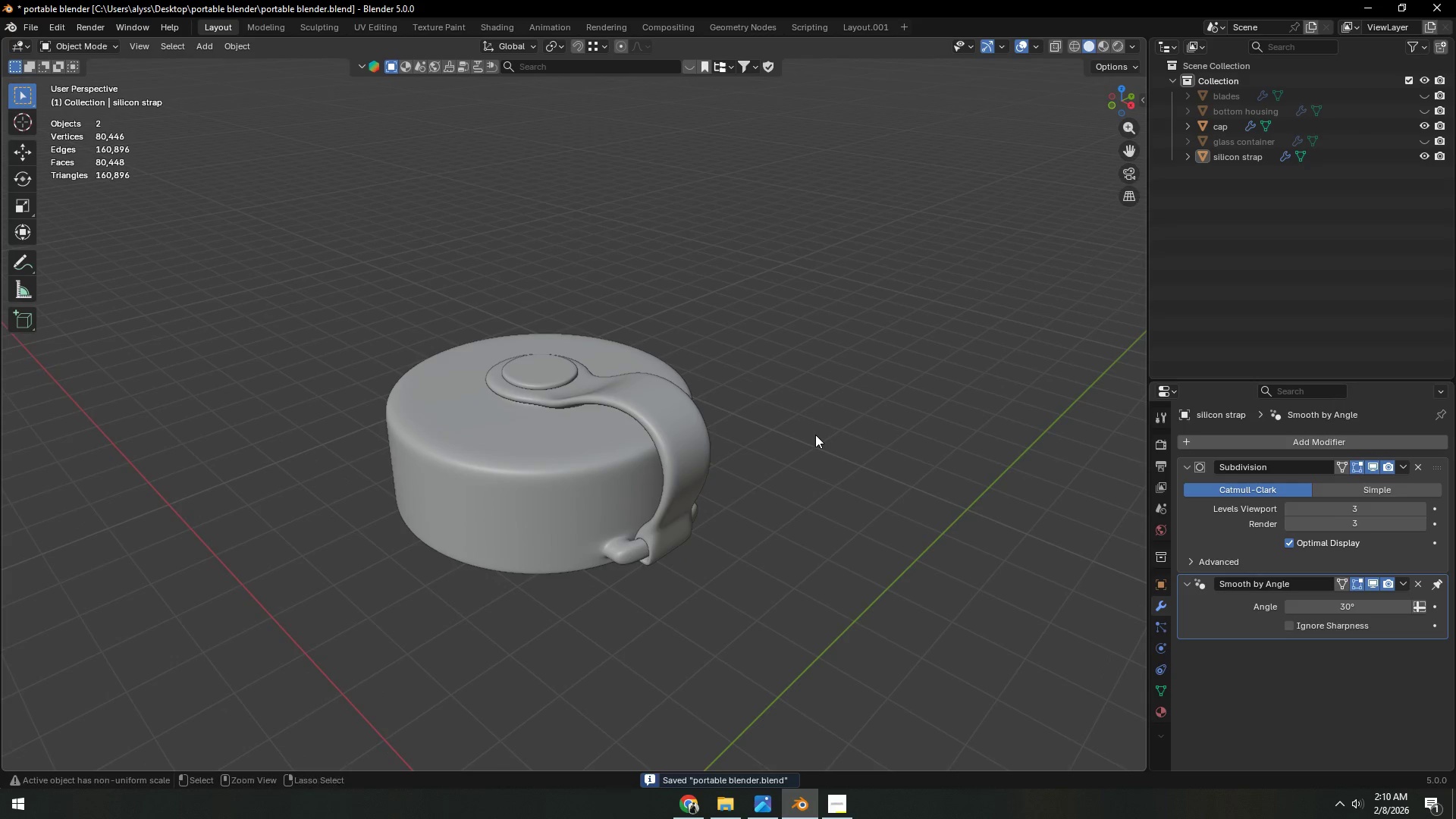 
key(Control+S)
 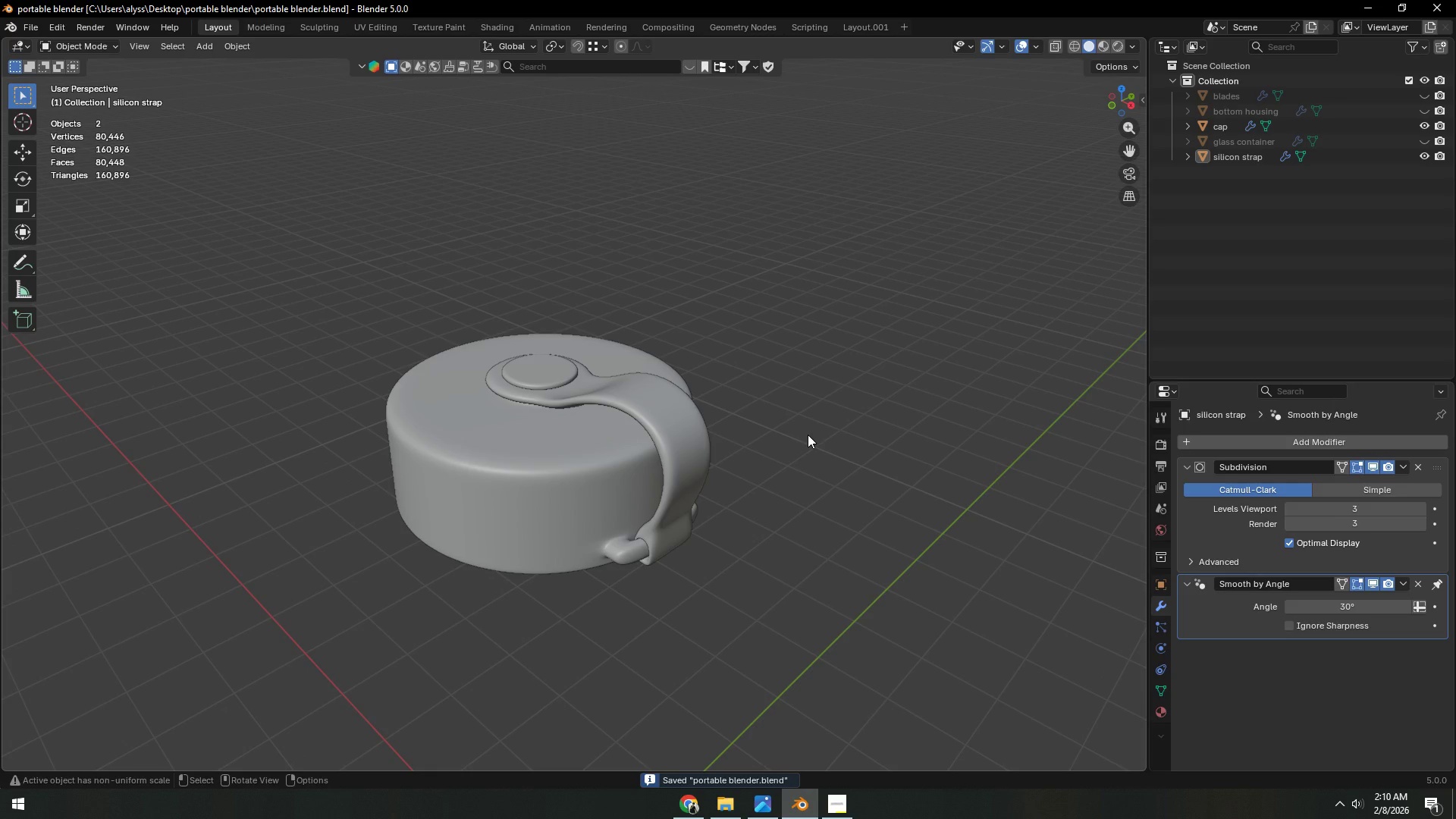 
wait(9.75)
 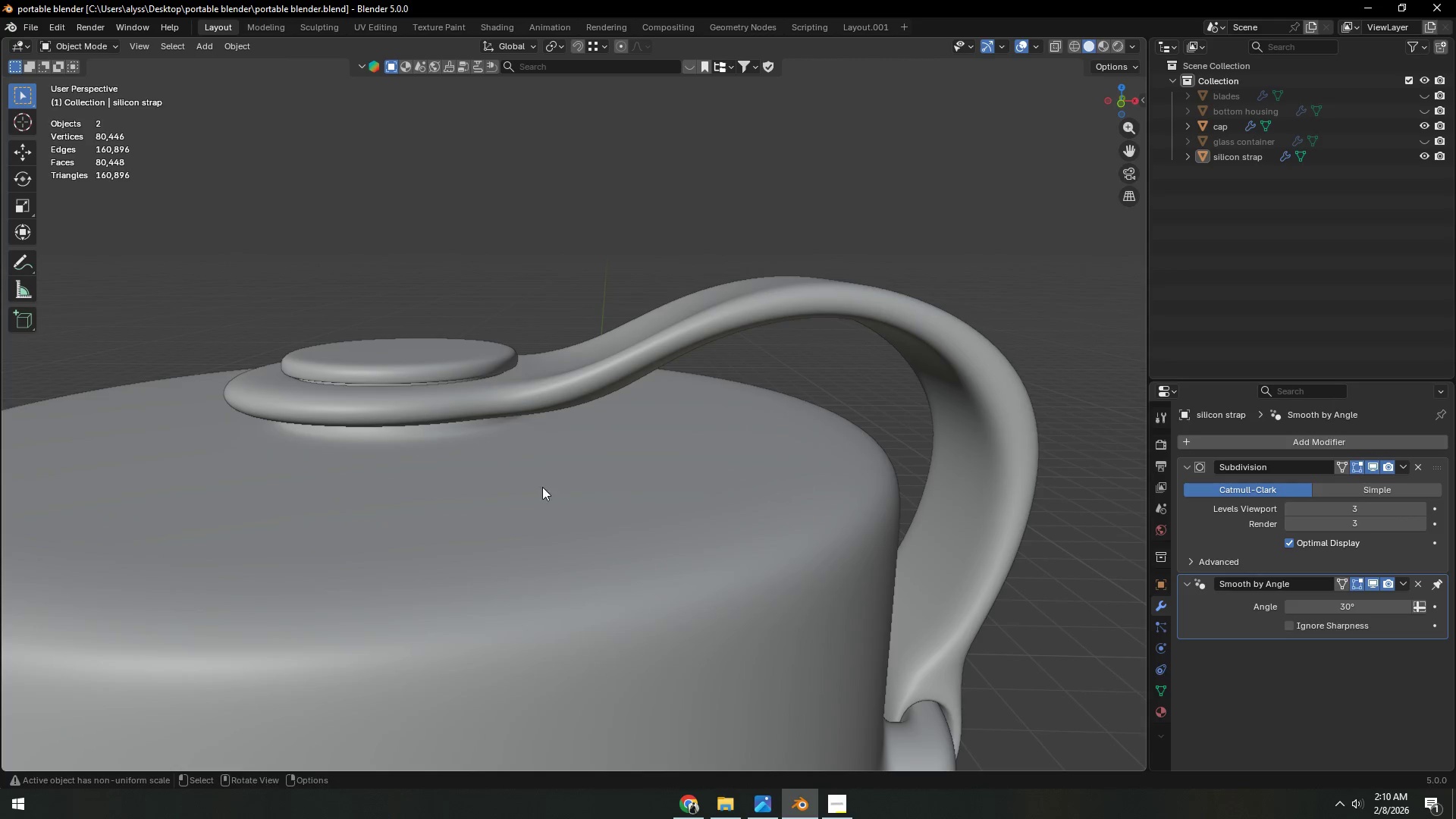 
key(Shift+ShiftLeft)
 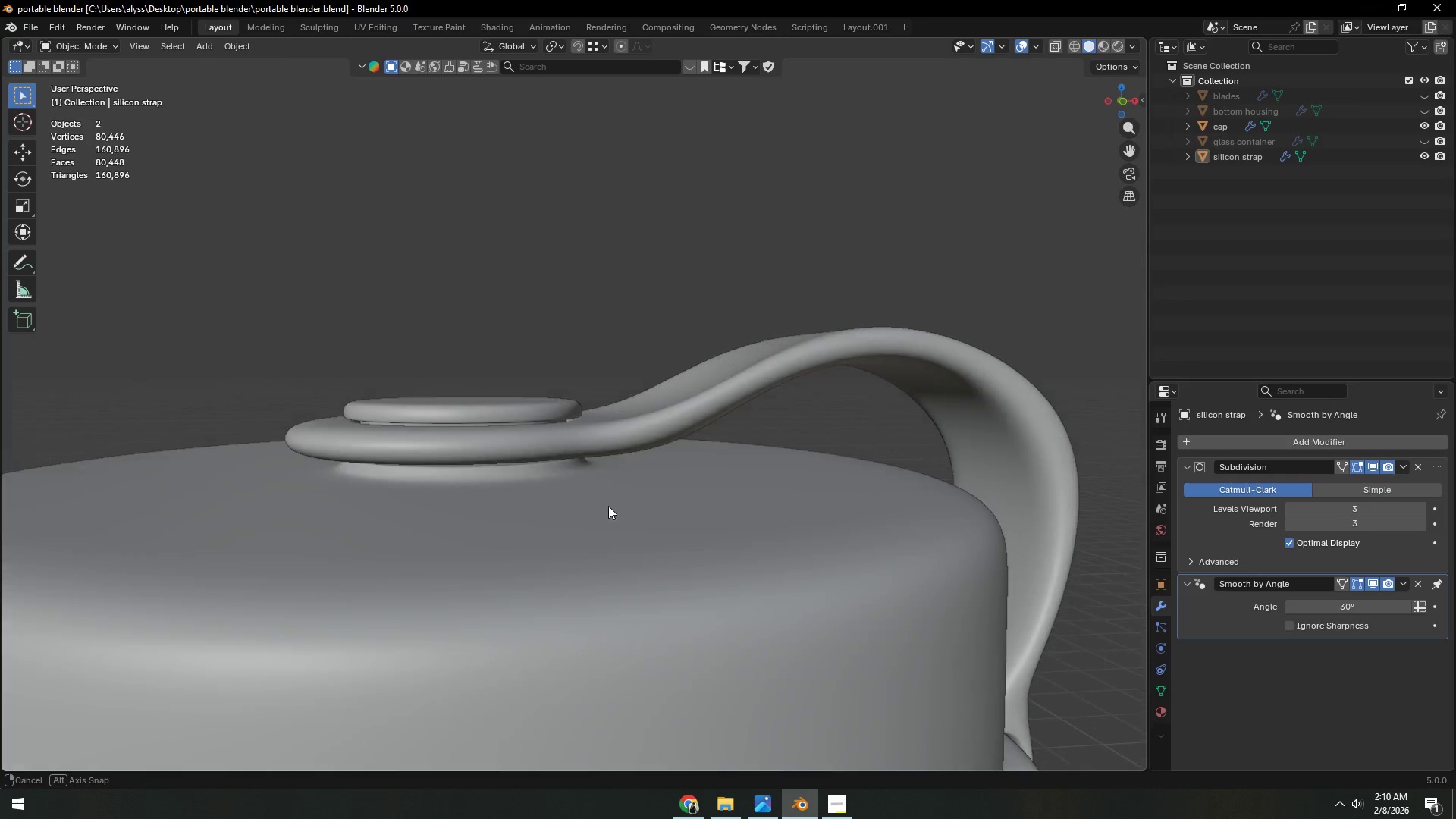 
scroll: coordinate [667, 491], scroll_direction: up, amount: 6.0
 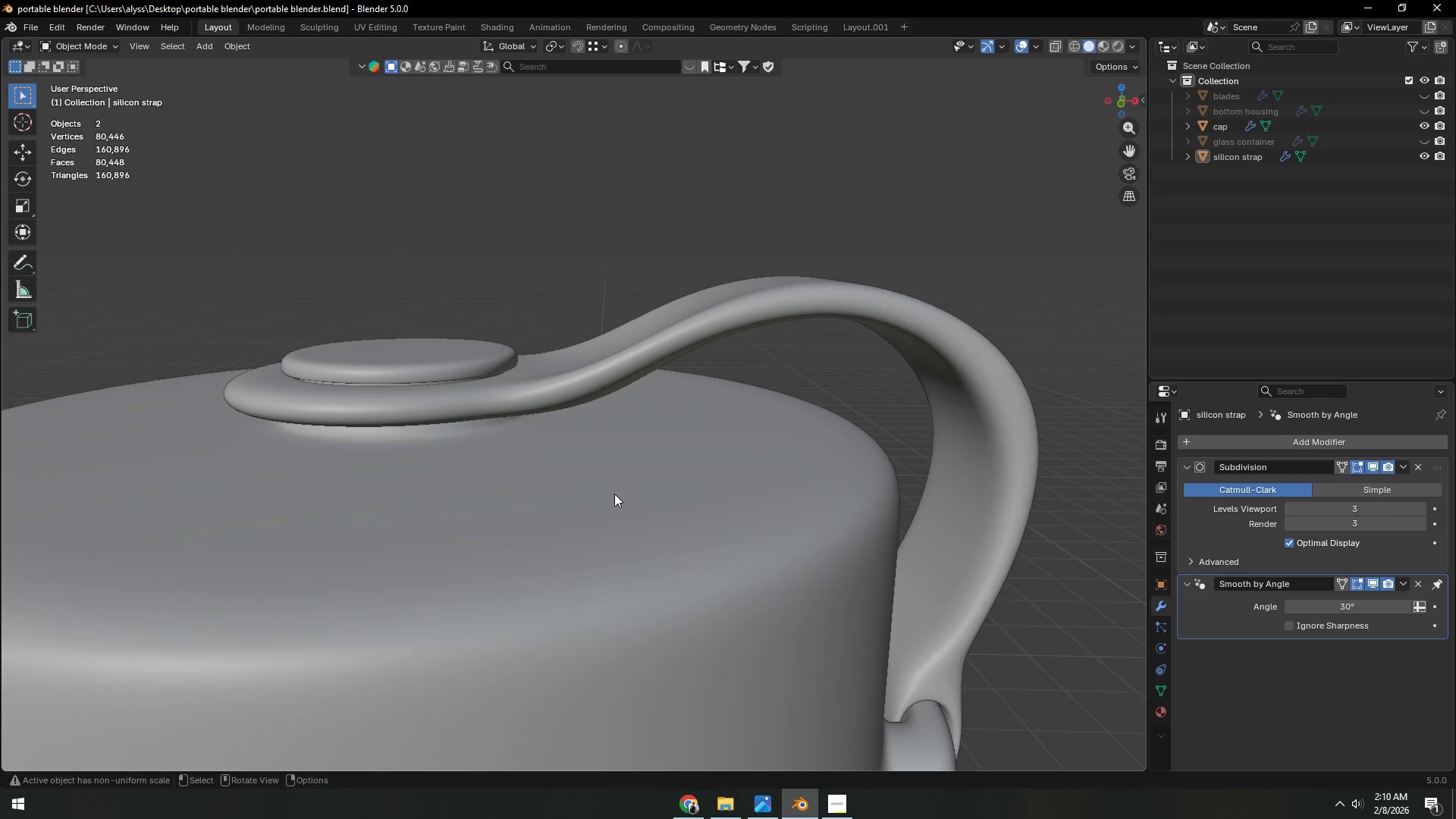 
hold_key(key=ShiftLeft, duration=0.72)
 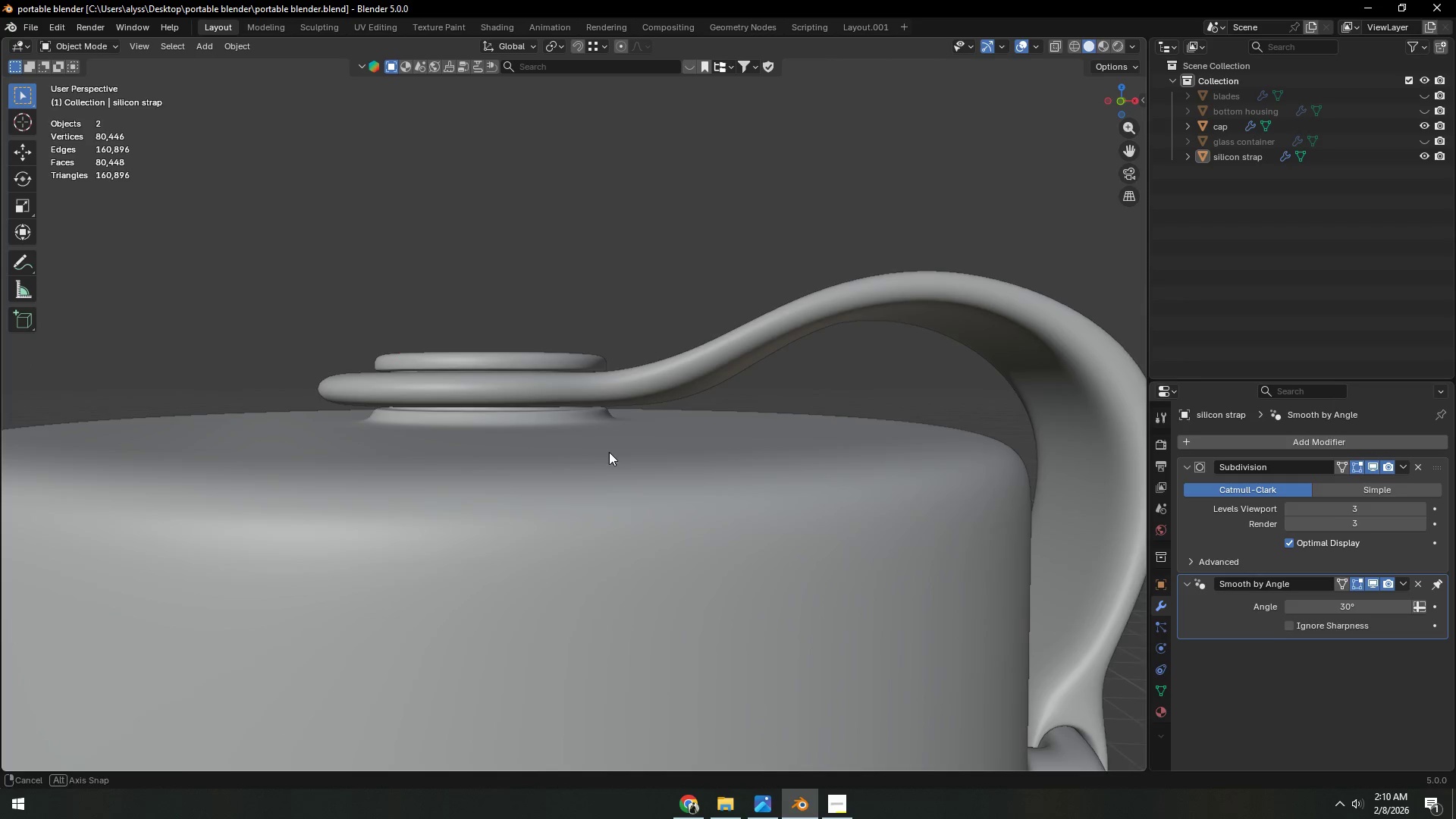 
scroll: coordinate [608, 452], scroll_direction: up, amount: 3.0
 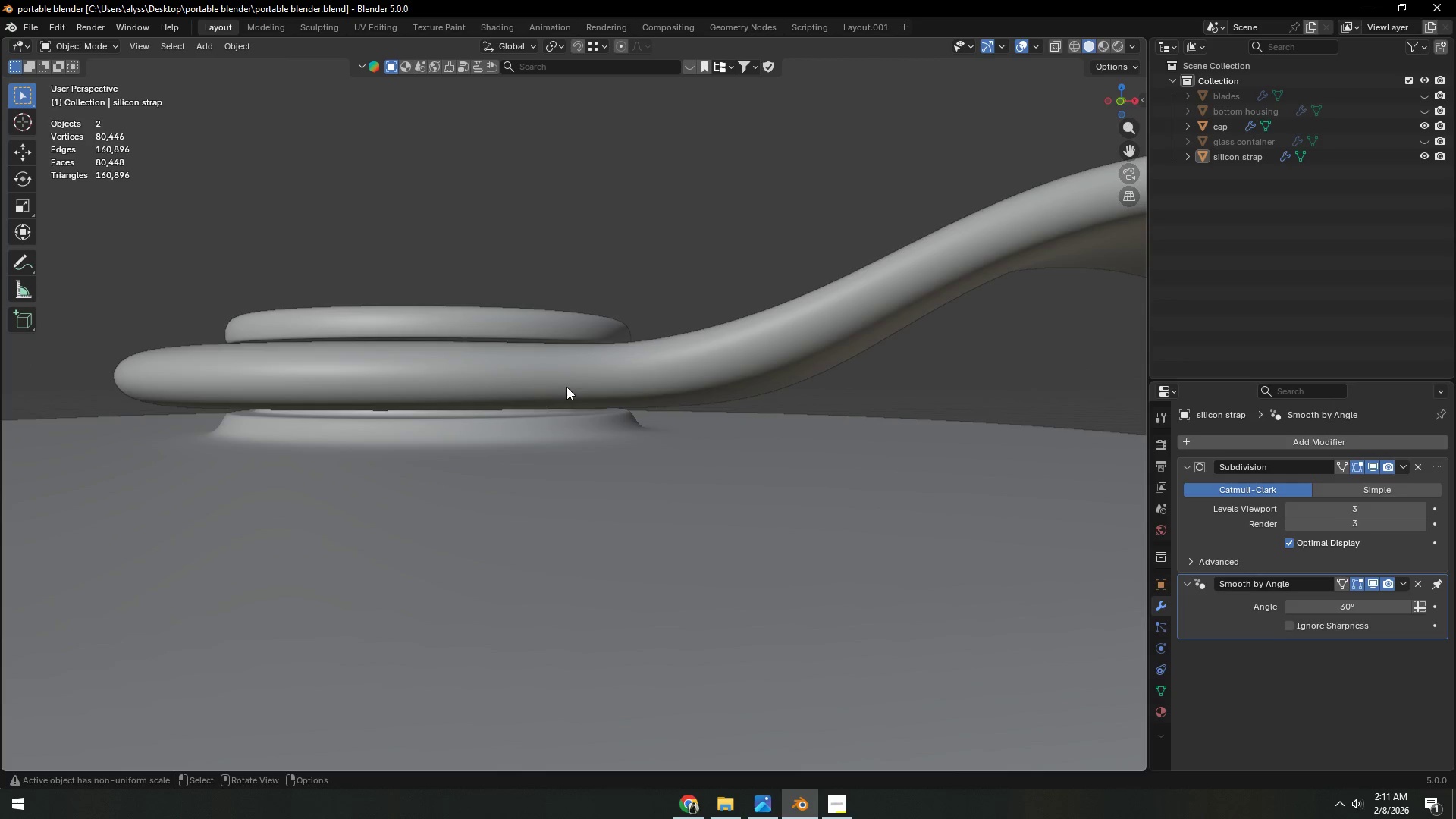 
left_click([566, 385])
 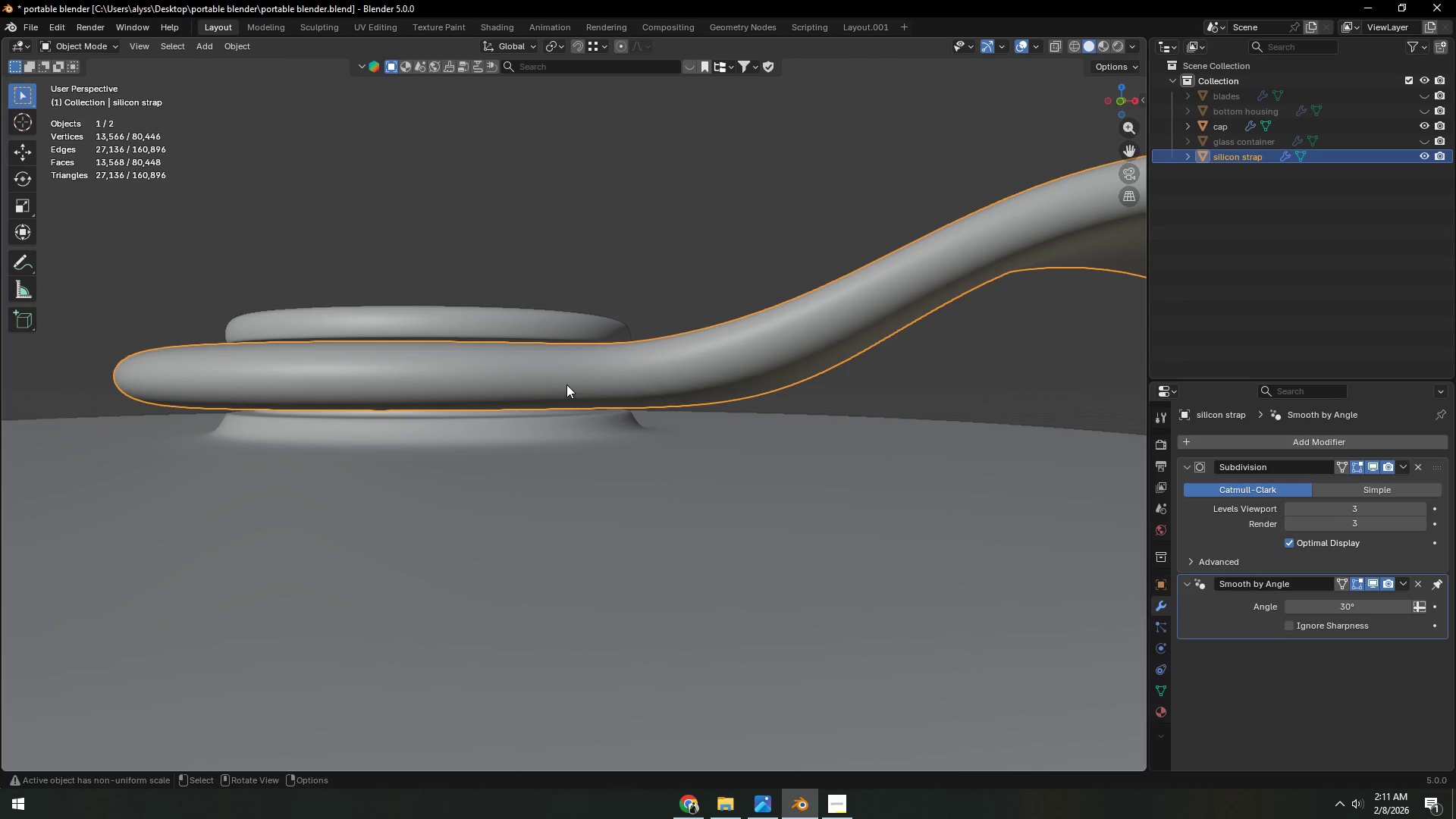 
key(Tab)
 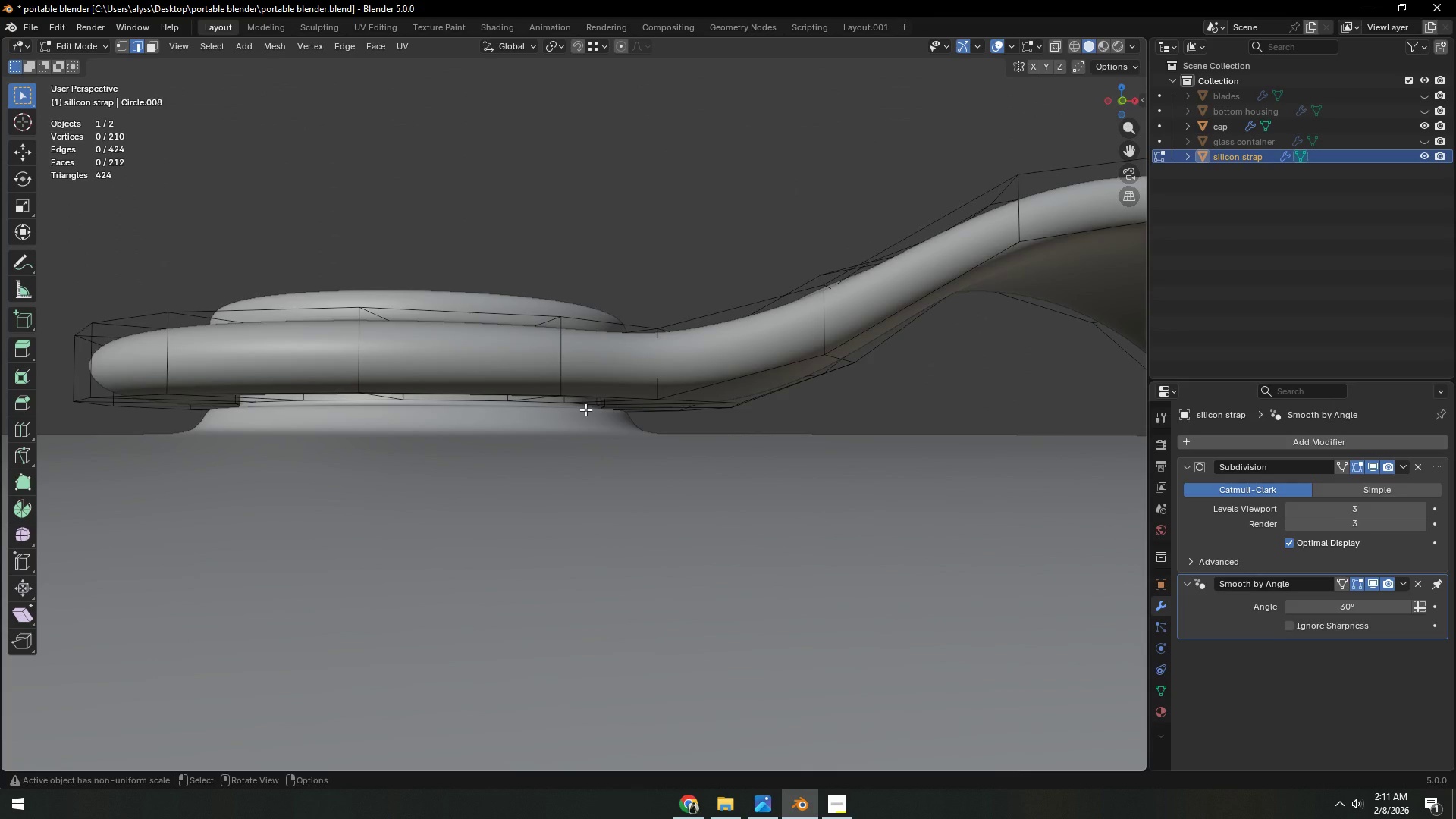 
key(Tab)
 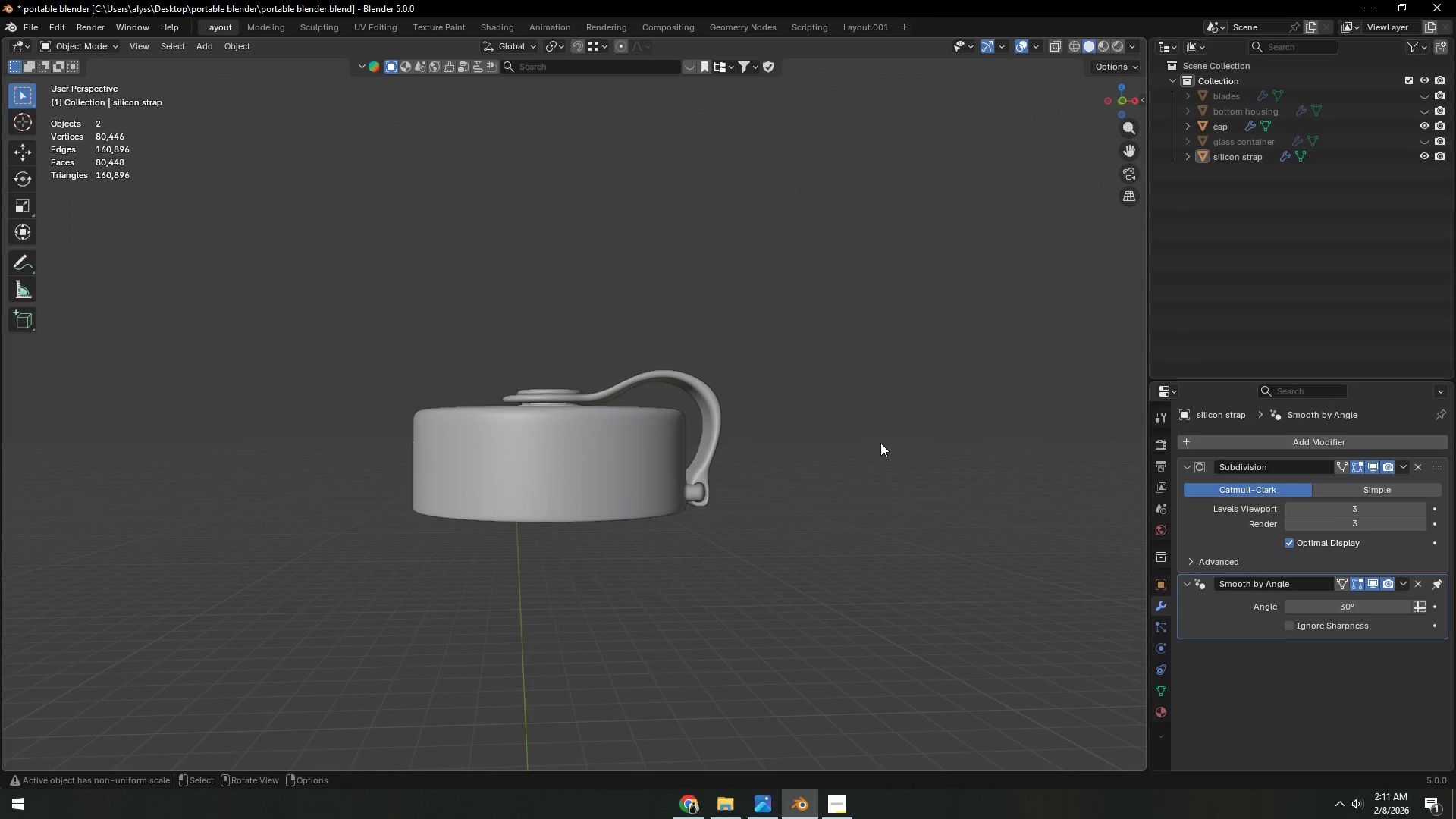 
scroll: coordinate [593, 431], scroll_direction: down, amount: 10.0
 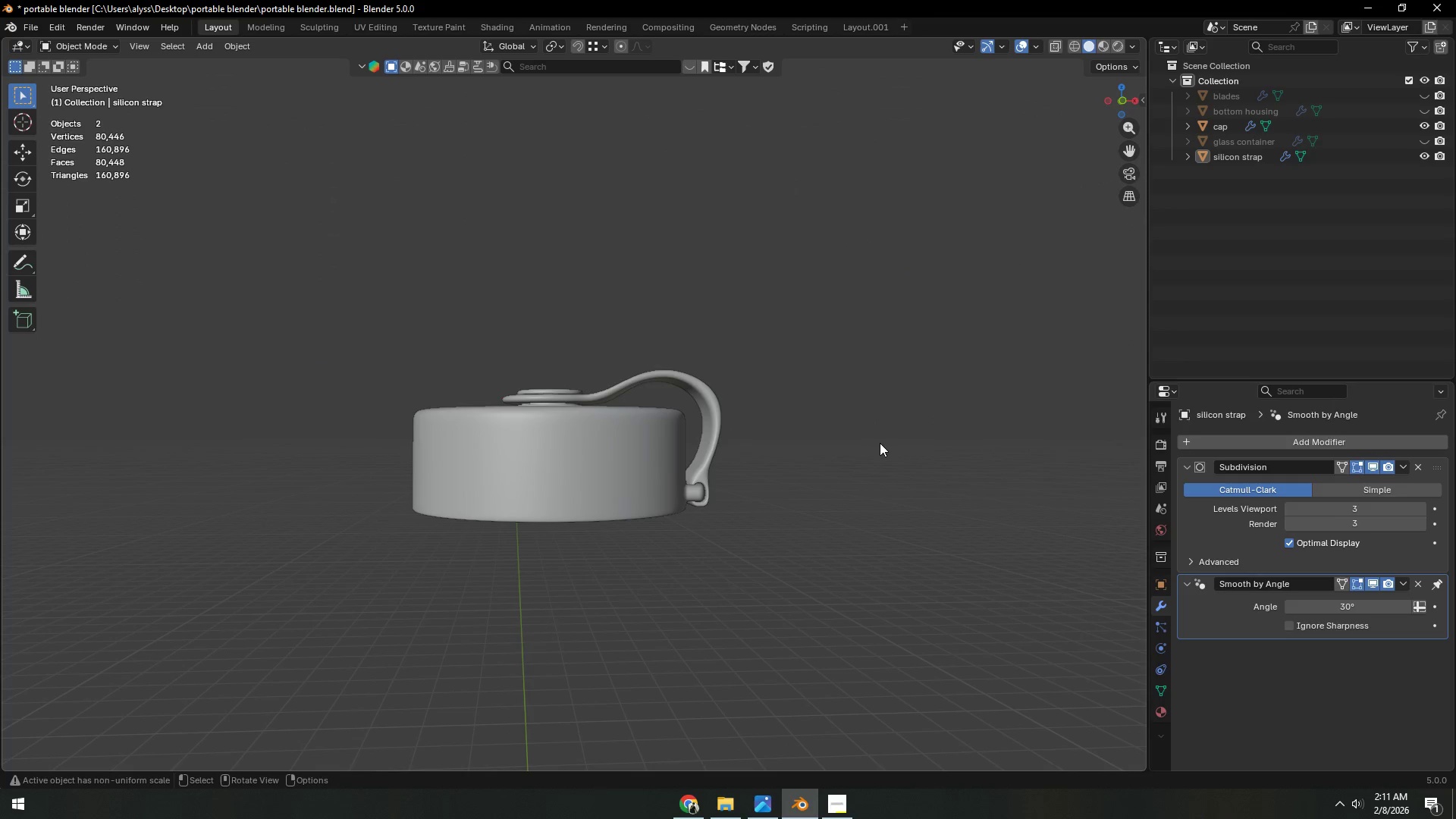 
key(Alt+G)
 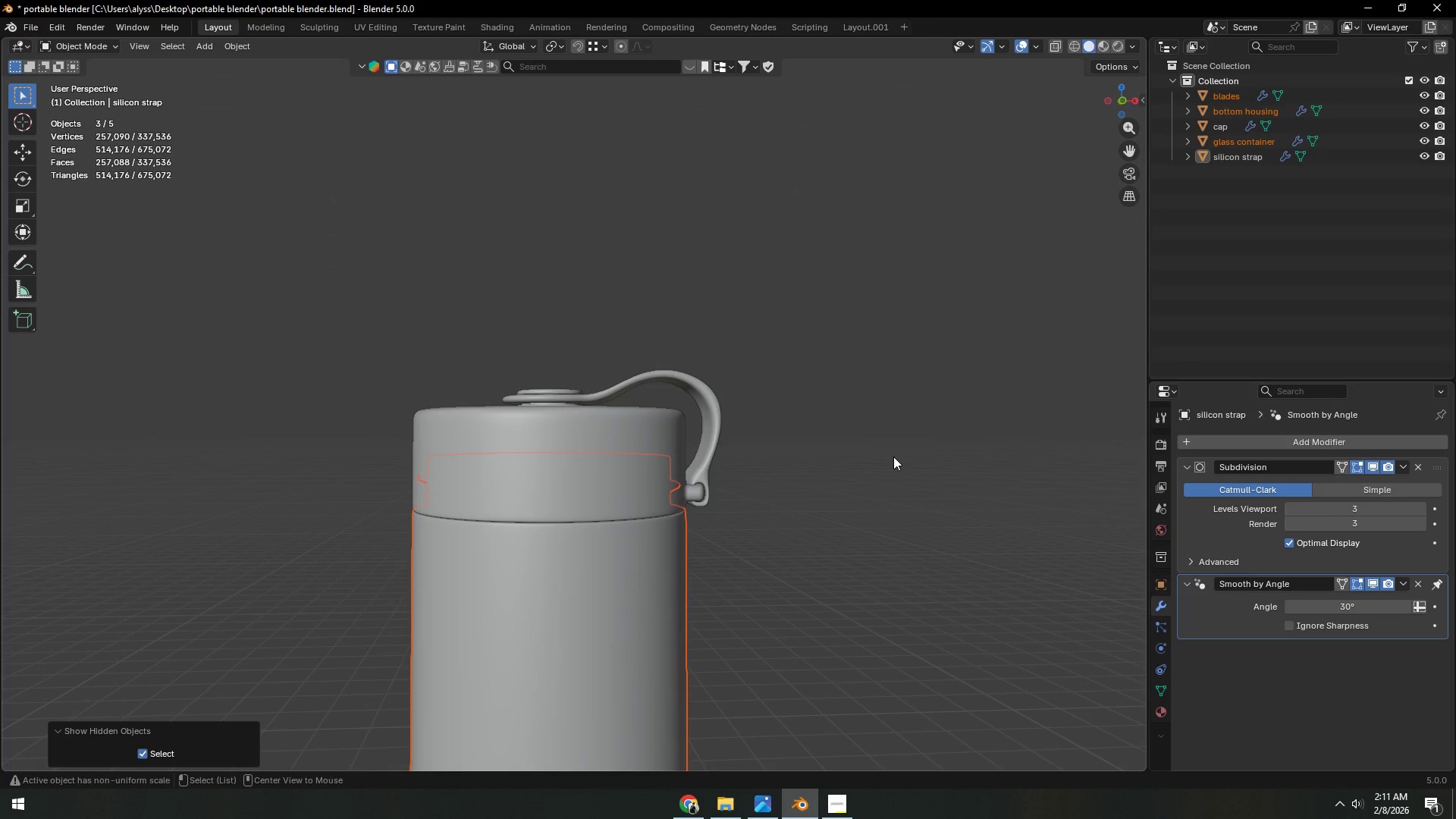 
key(Alt+H)
 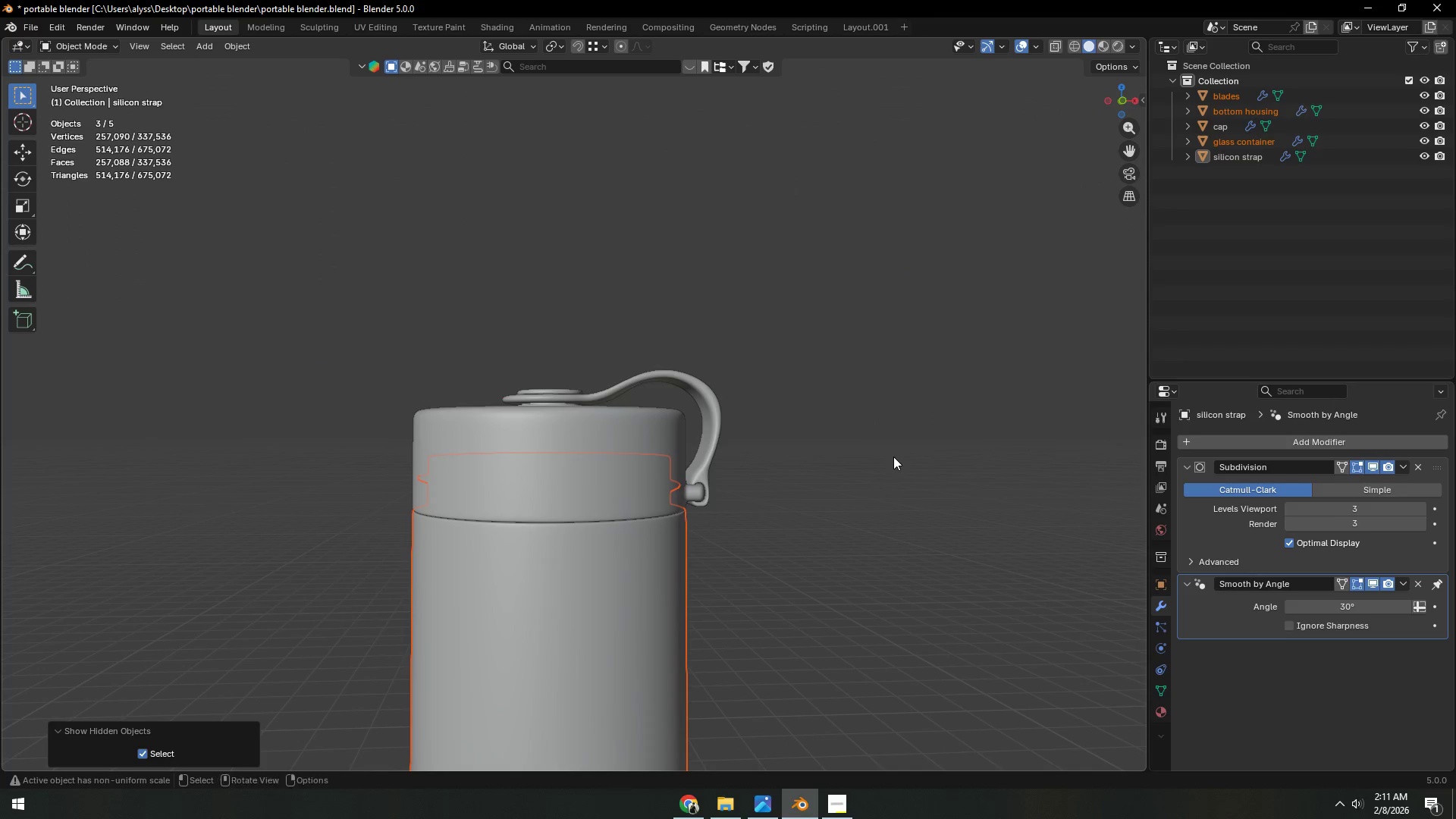 
left_click([893, 457])
 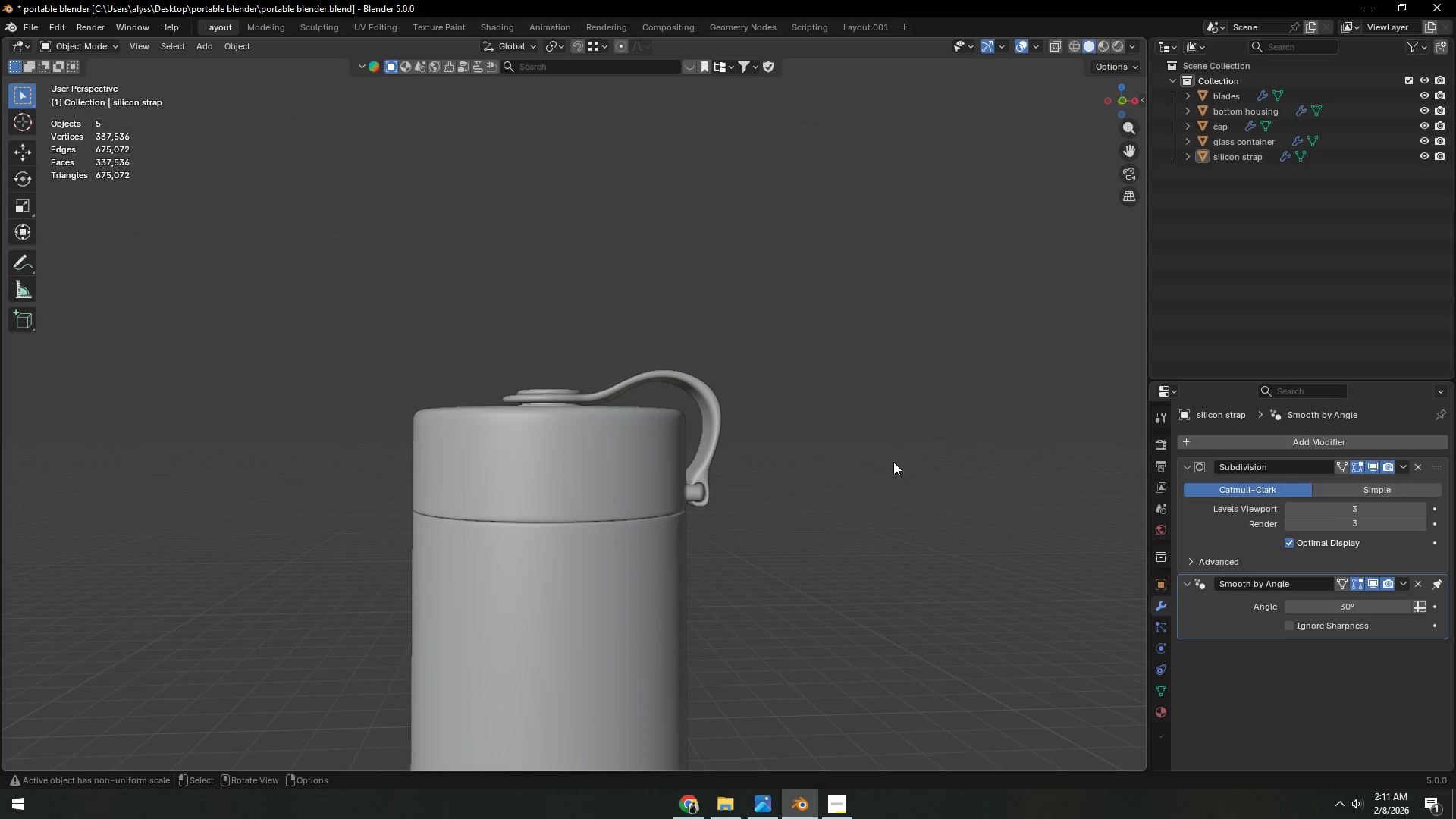 
key(Control+S)
 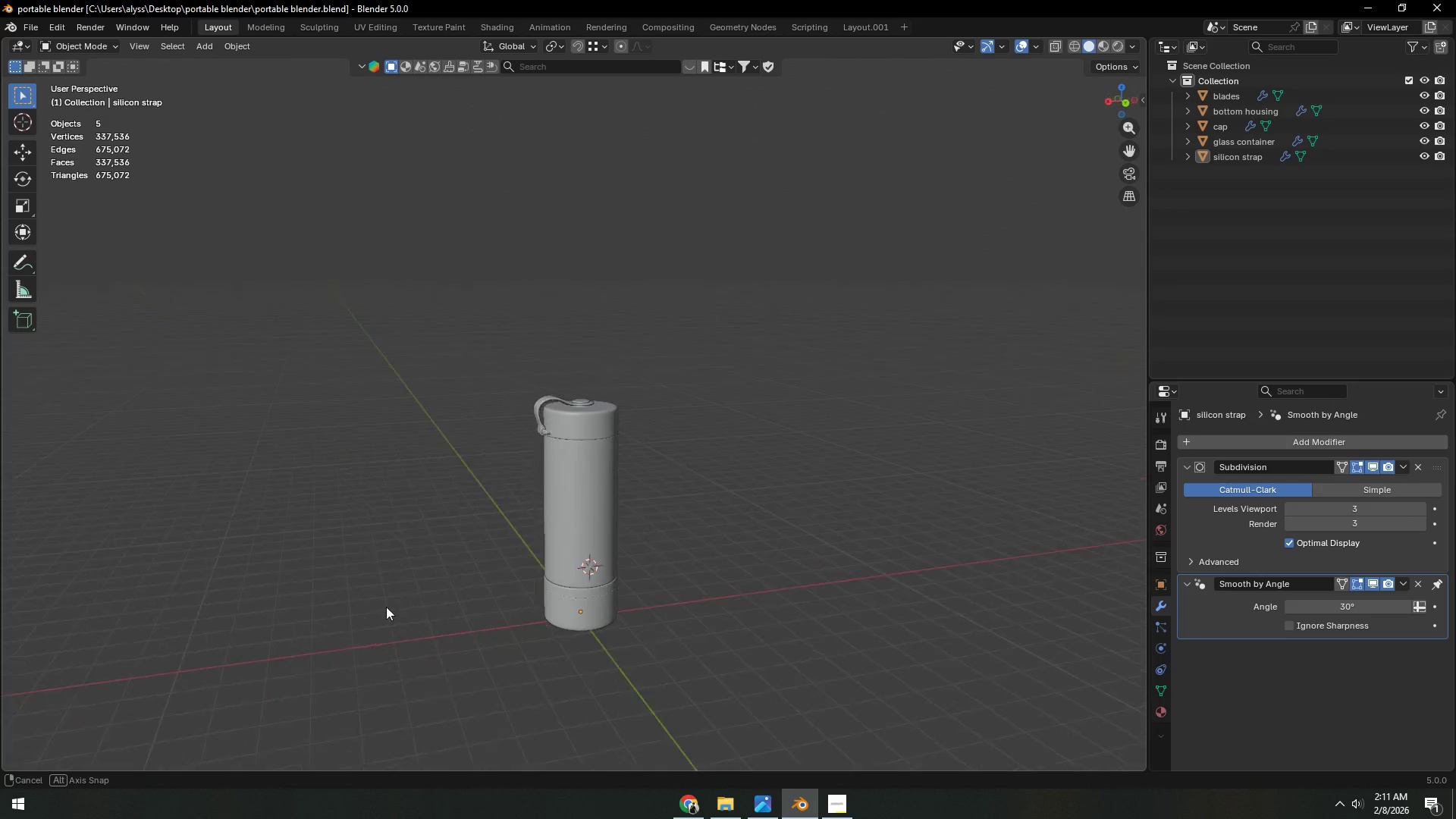 
scroll: coordinate [841, 489], scroll_direction: down, amount: 8.0
 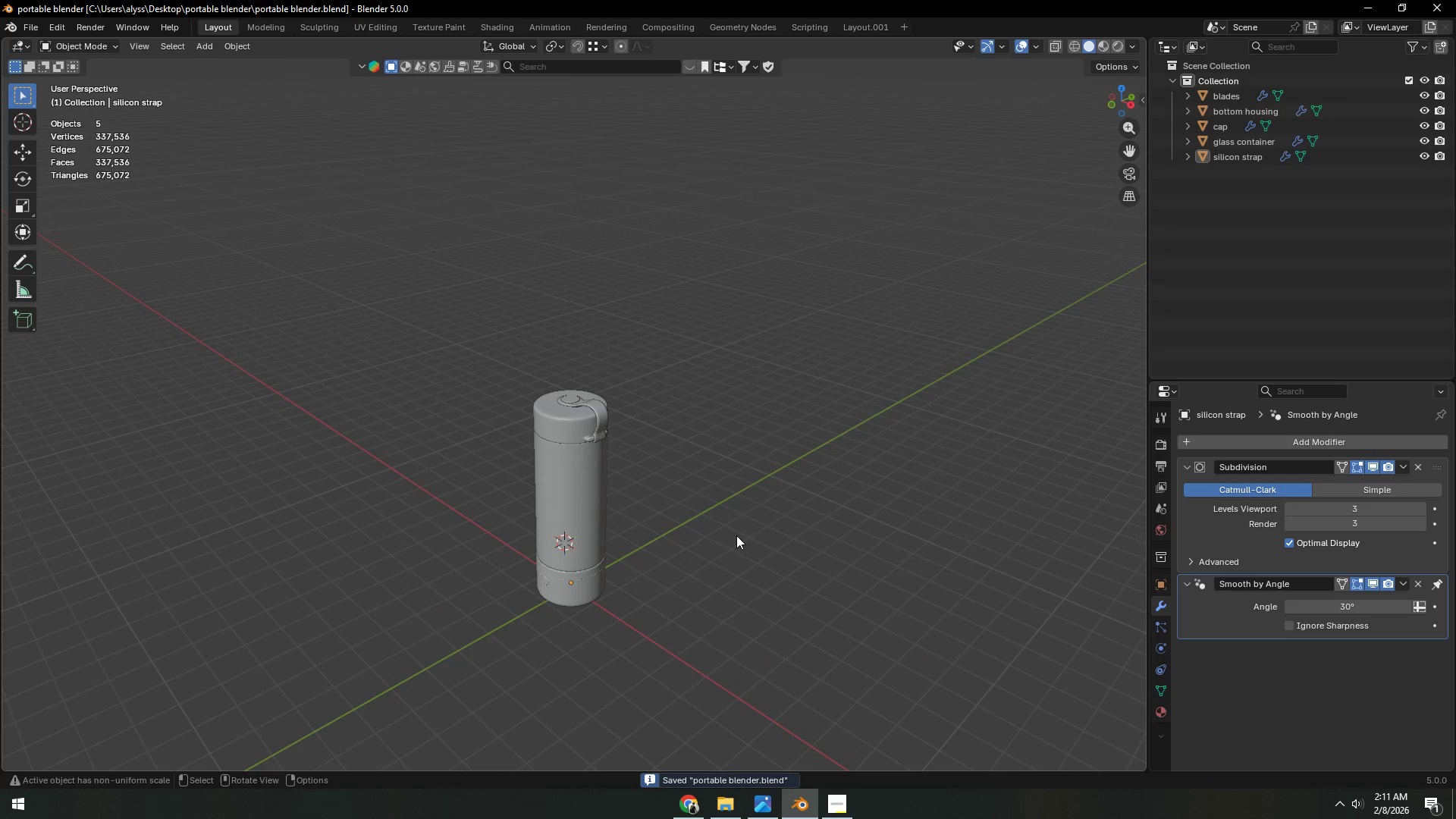 
wait(13.25)
 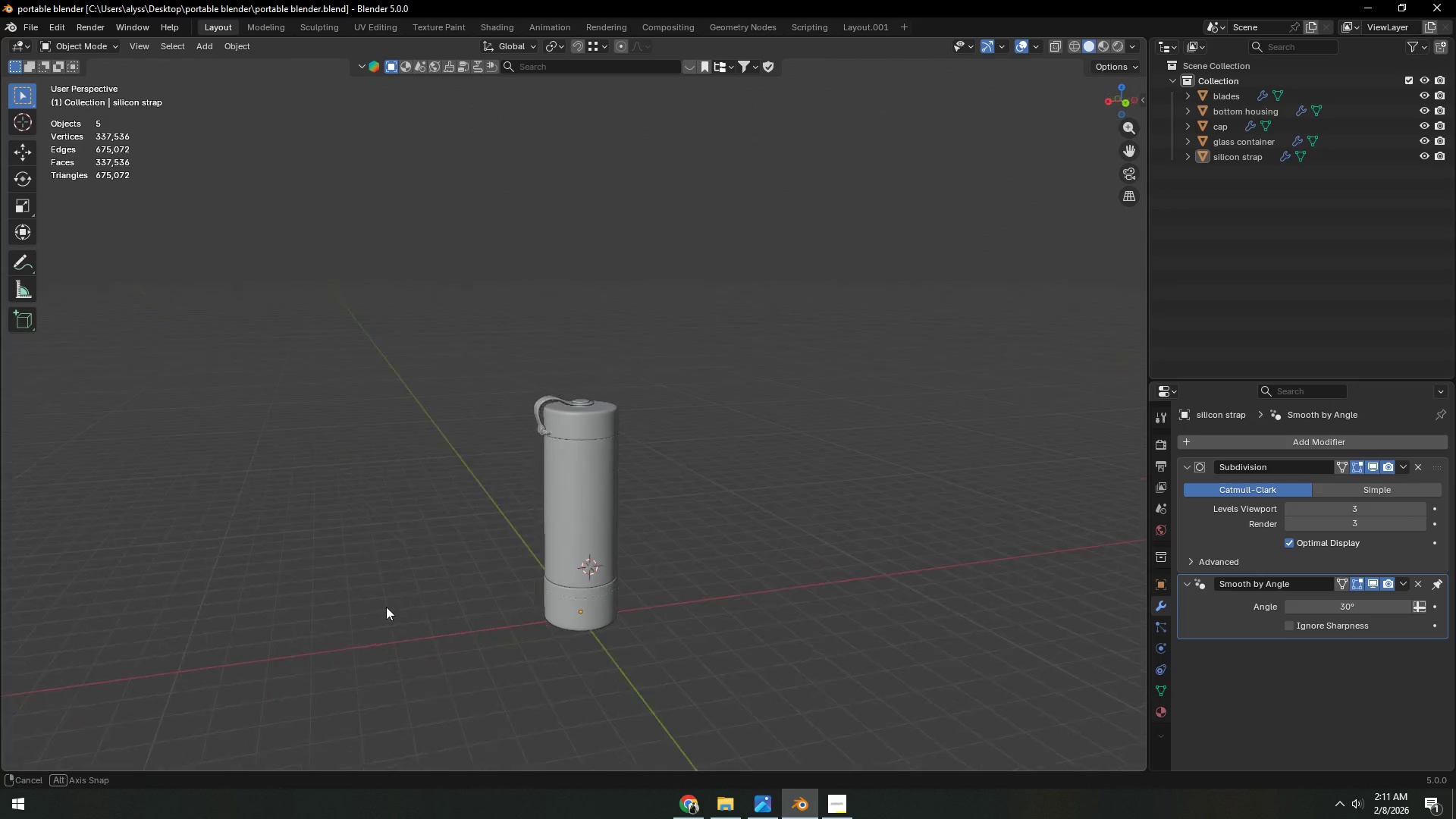 
hold_key(key=ShiftLeft, duration=1.22)
 